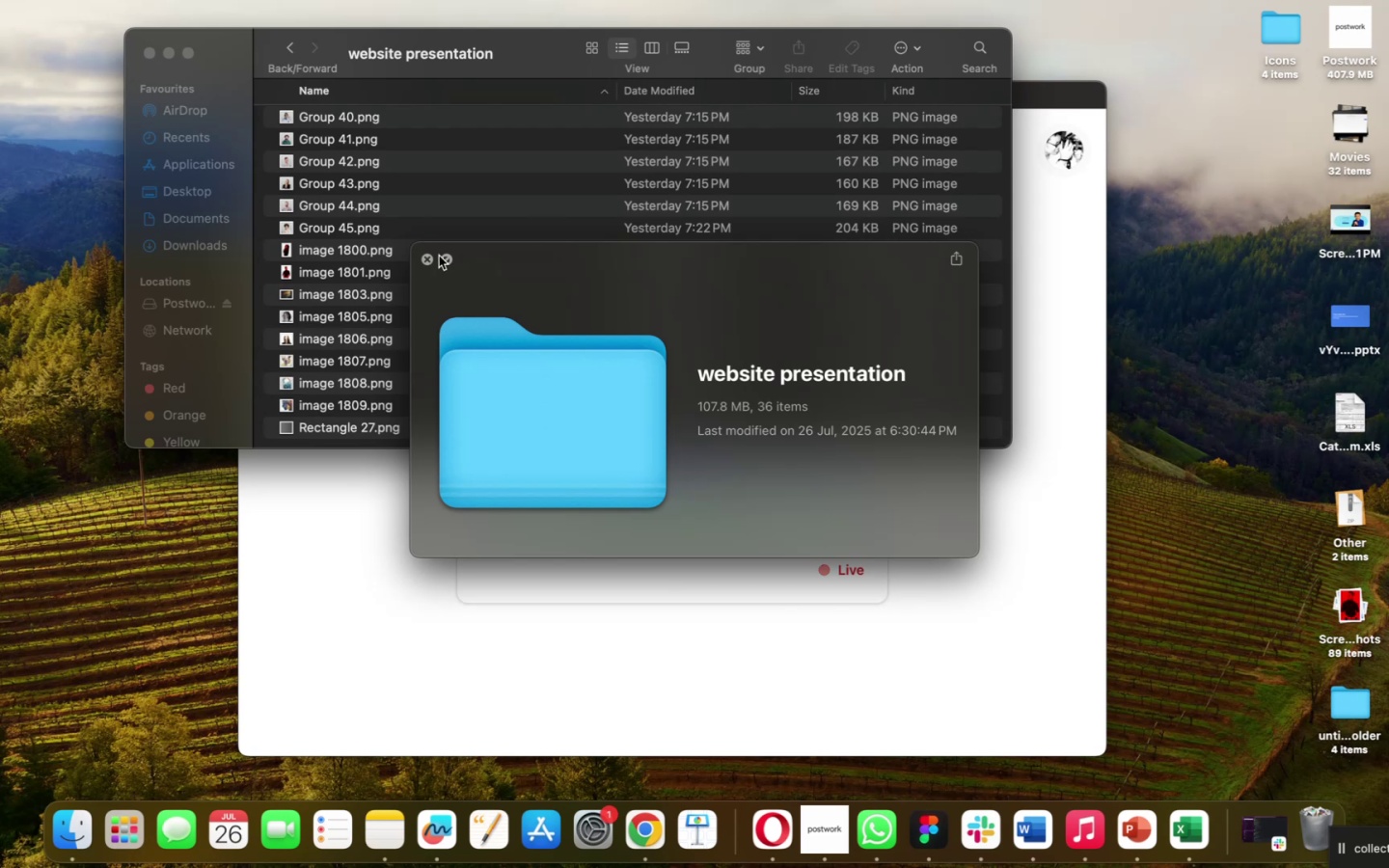 
left_click([426, 258])
 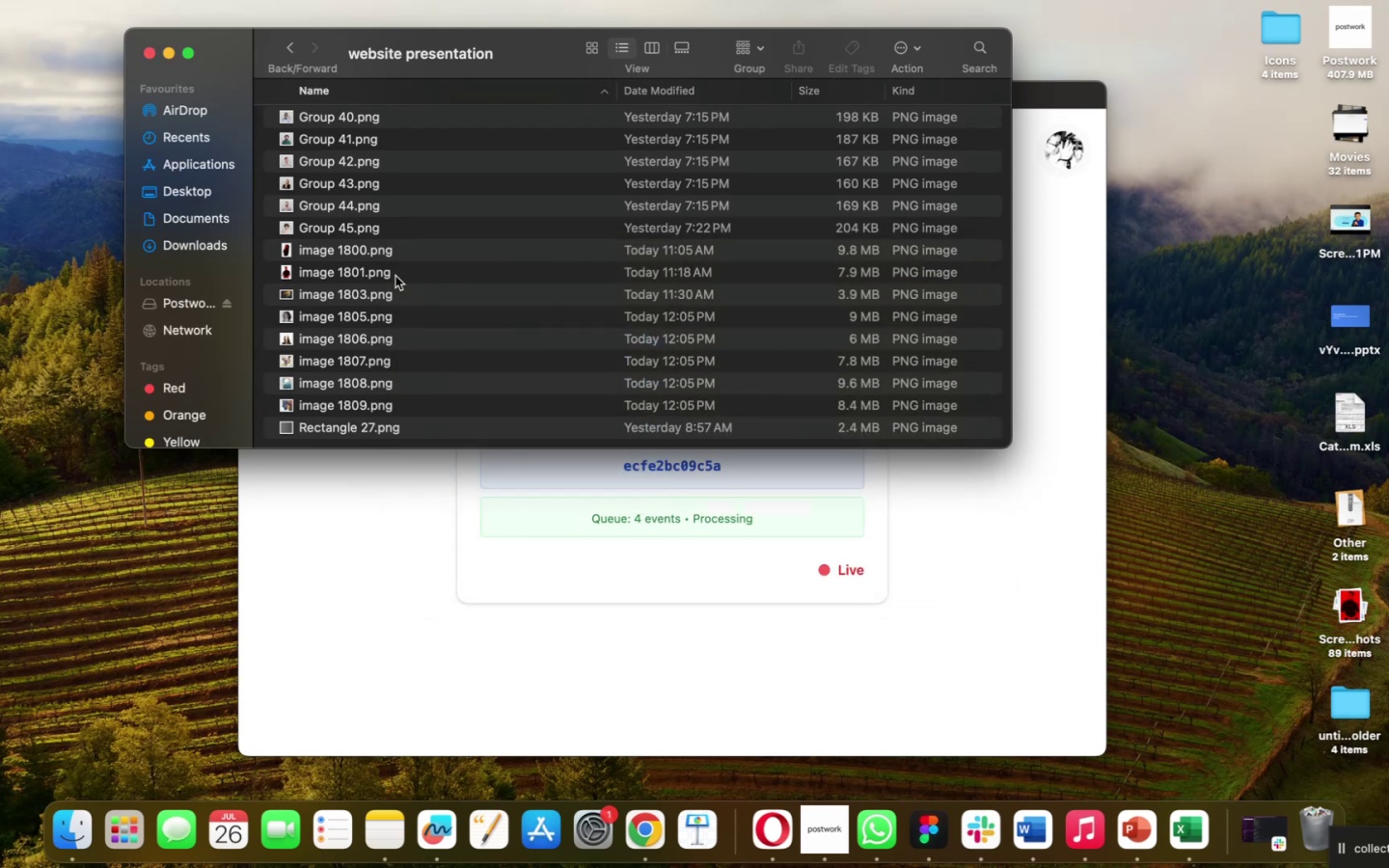 
scroll: coordinate [396, 277], scroll_direction: up, amount: 137.0
 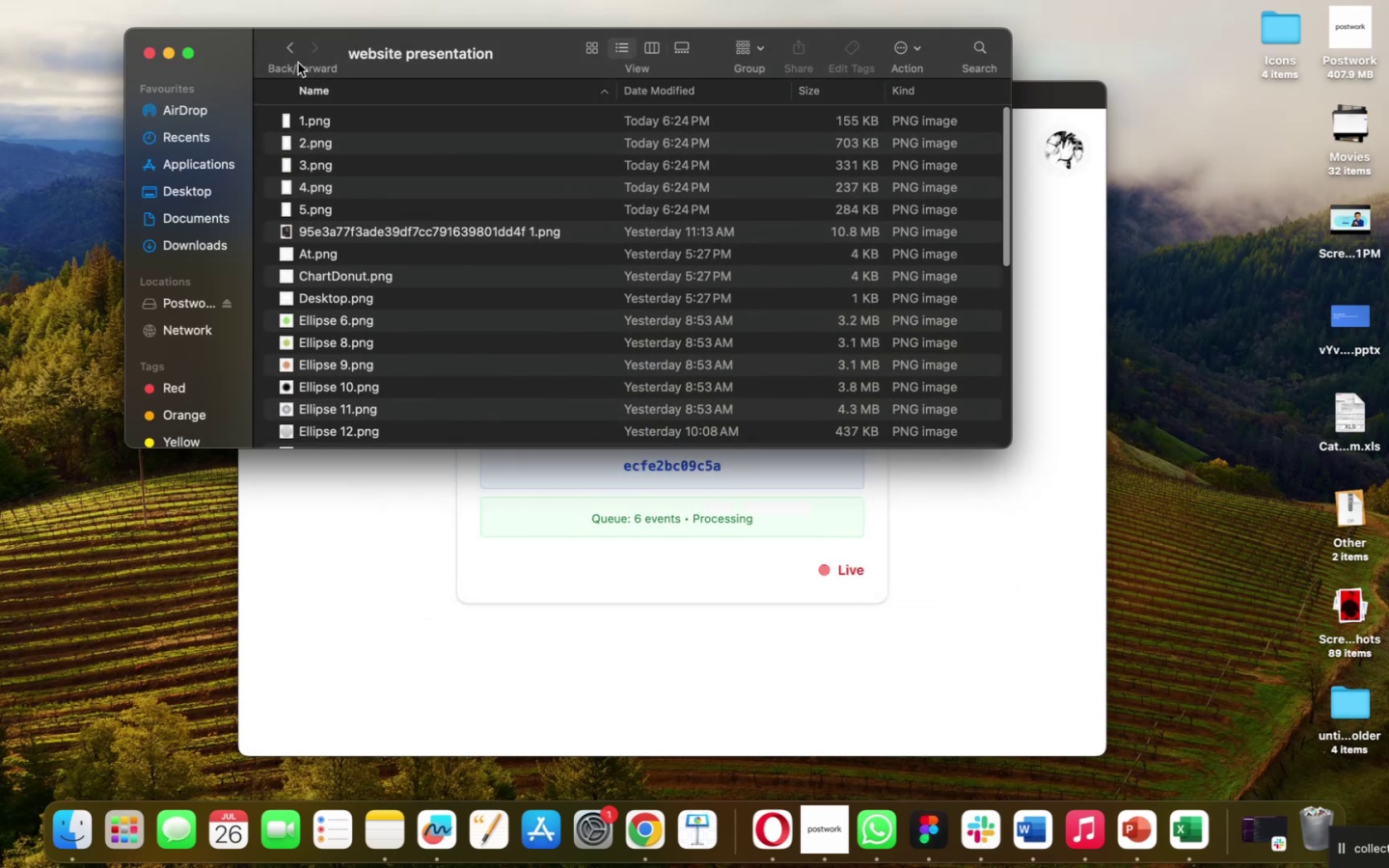 
left_click([284, 47])
 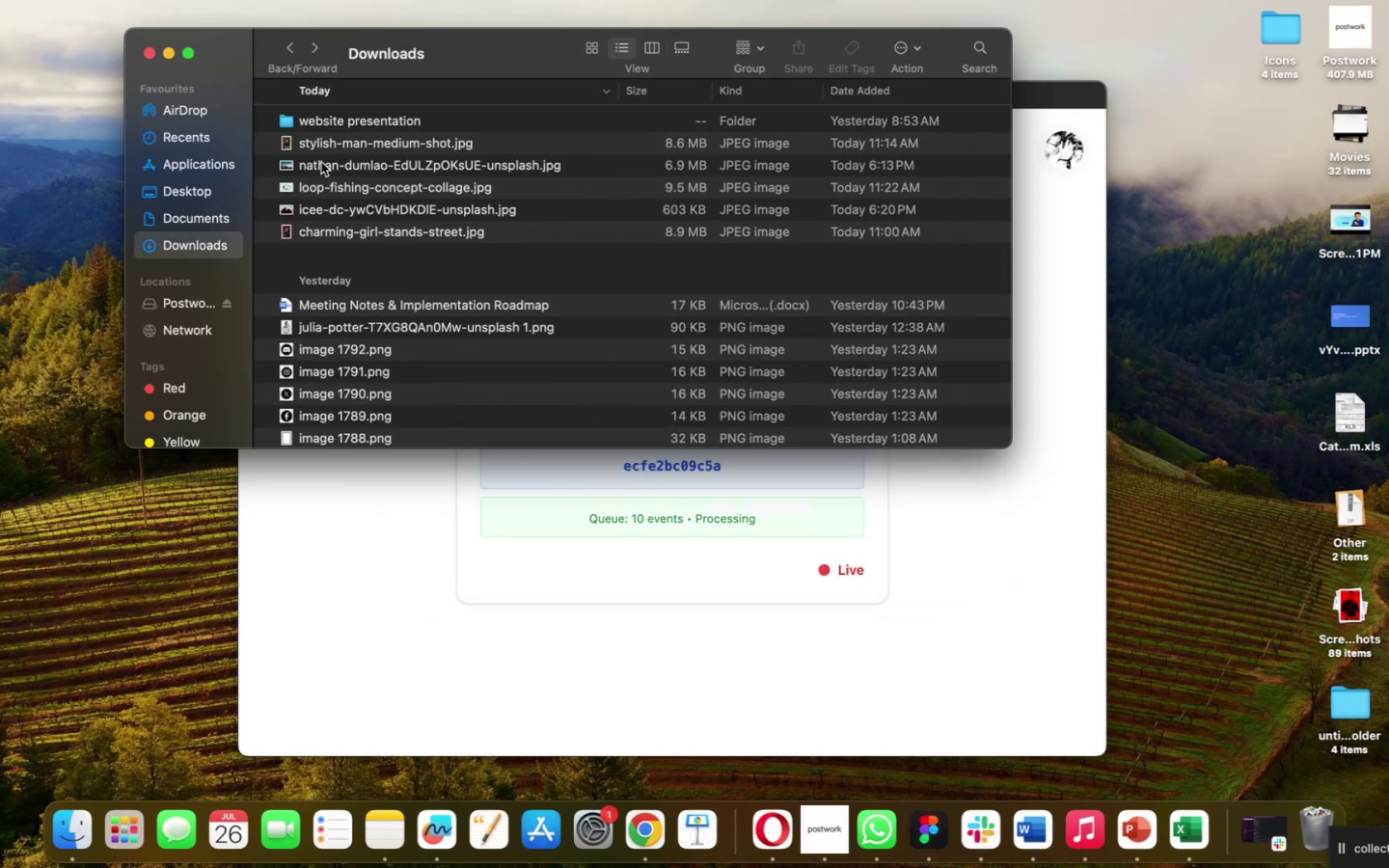 
key(Space)
 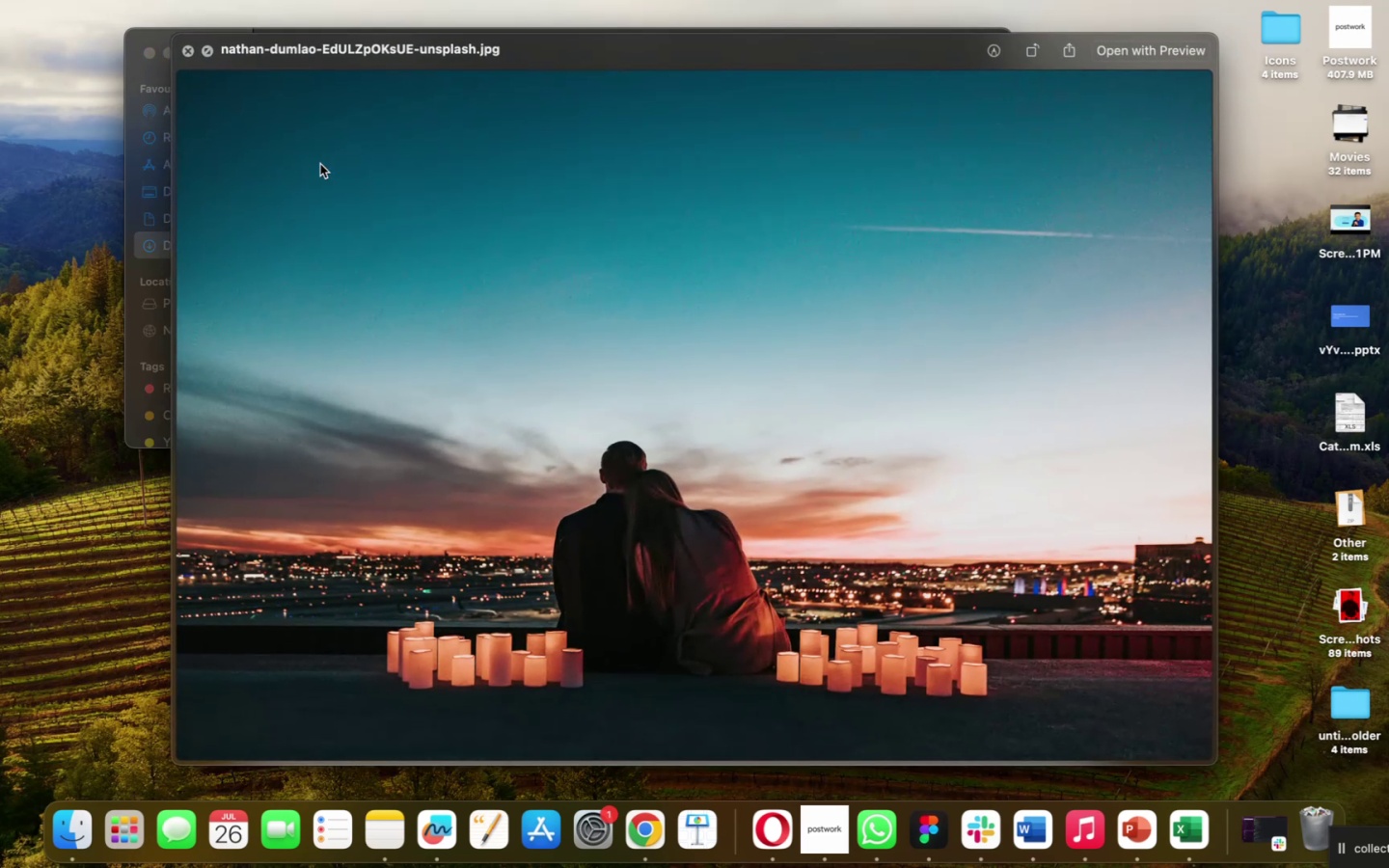 
key(Space)
 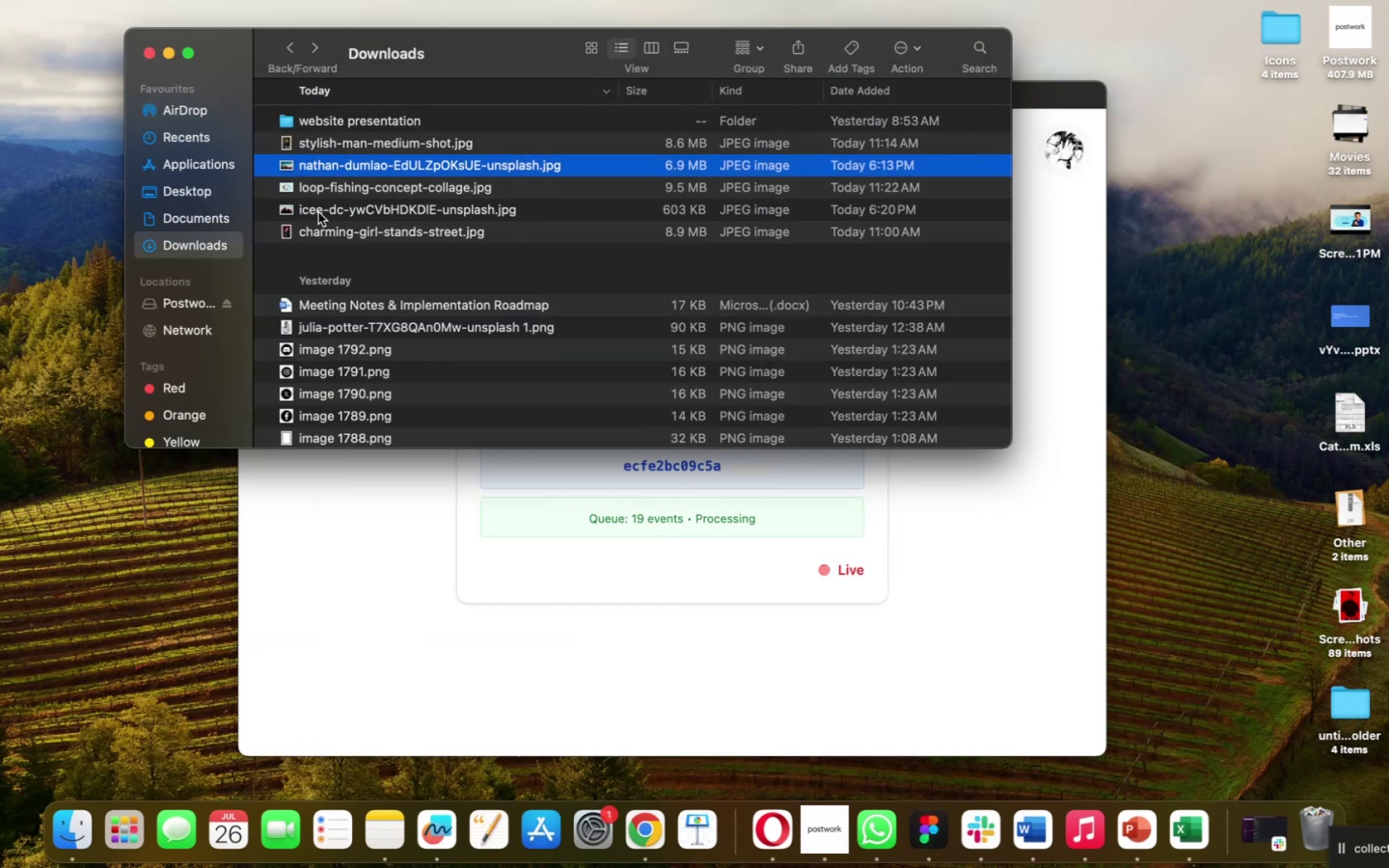 
left_click([318, 212])
 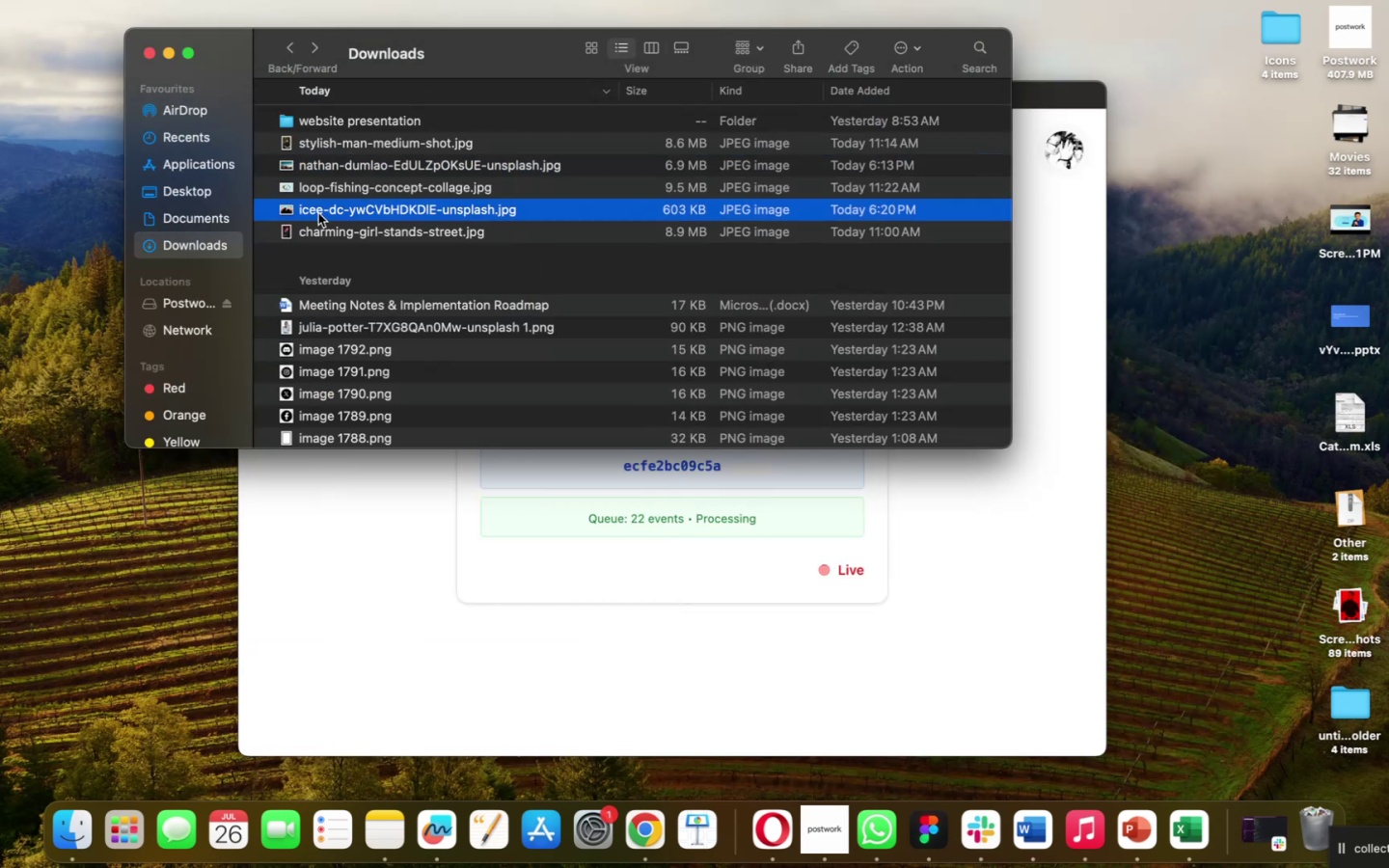 
key(Space)
 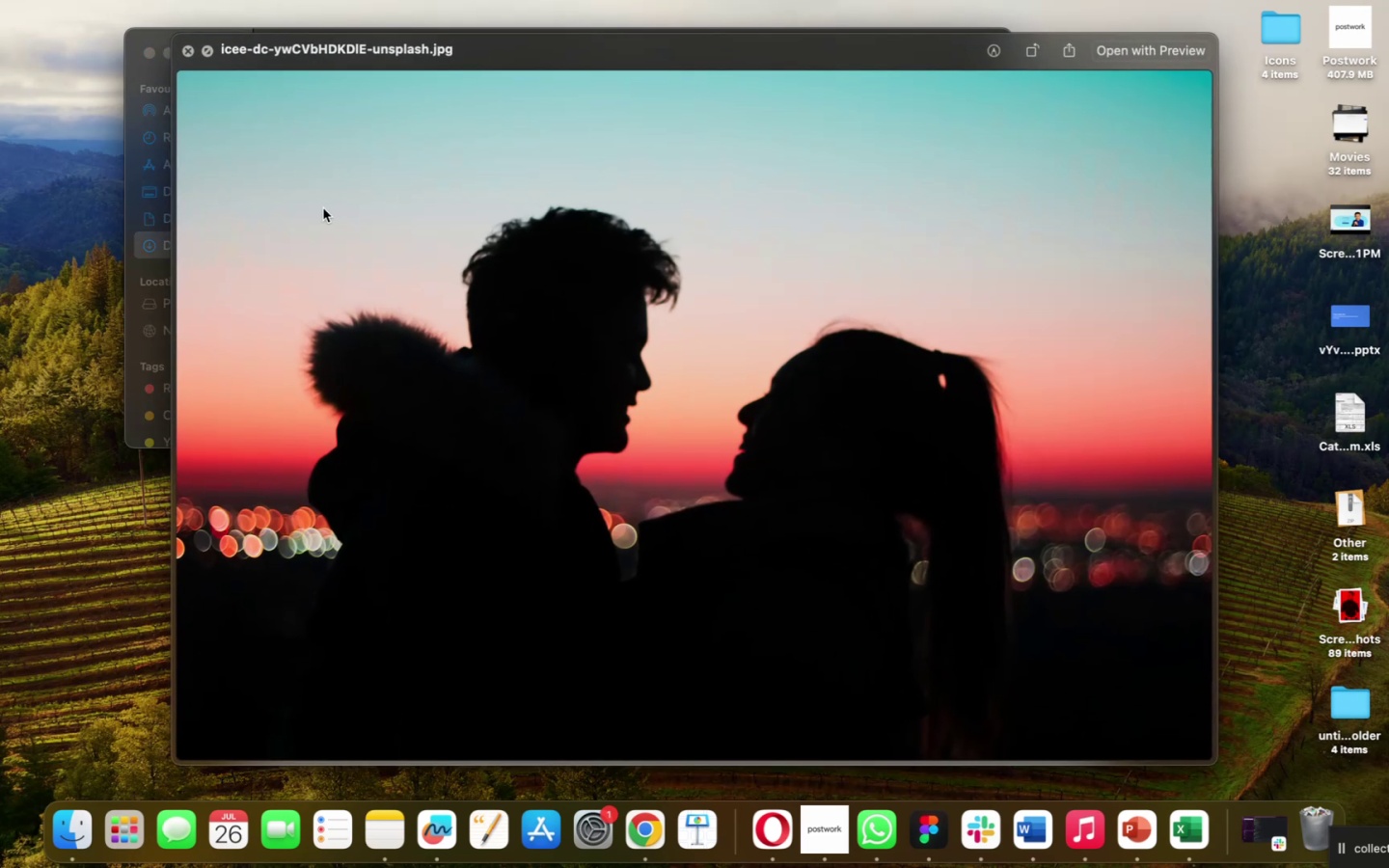 
key(Space)
 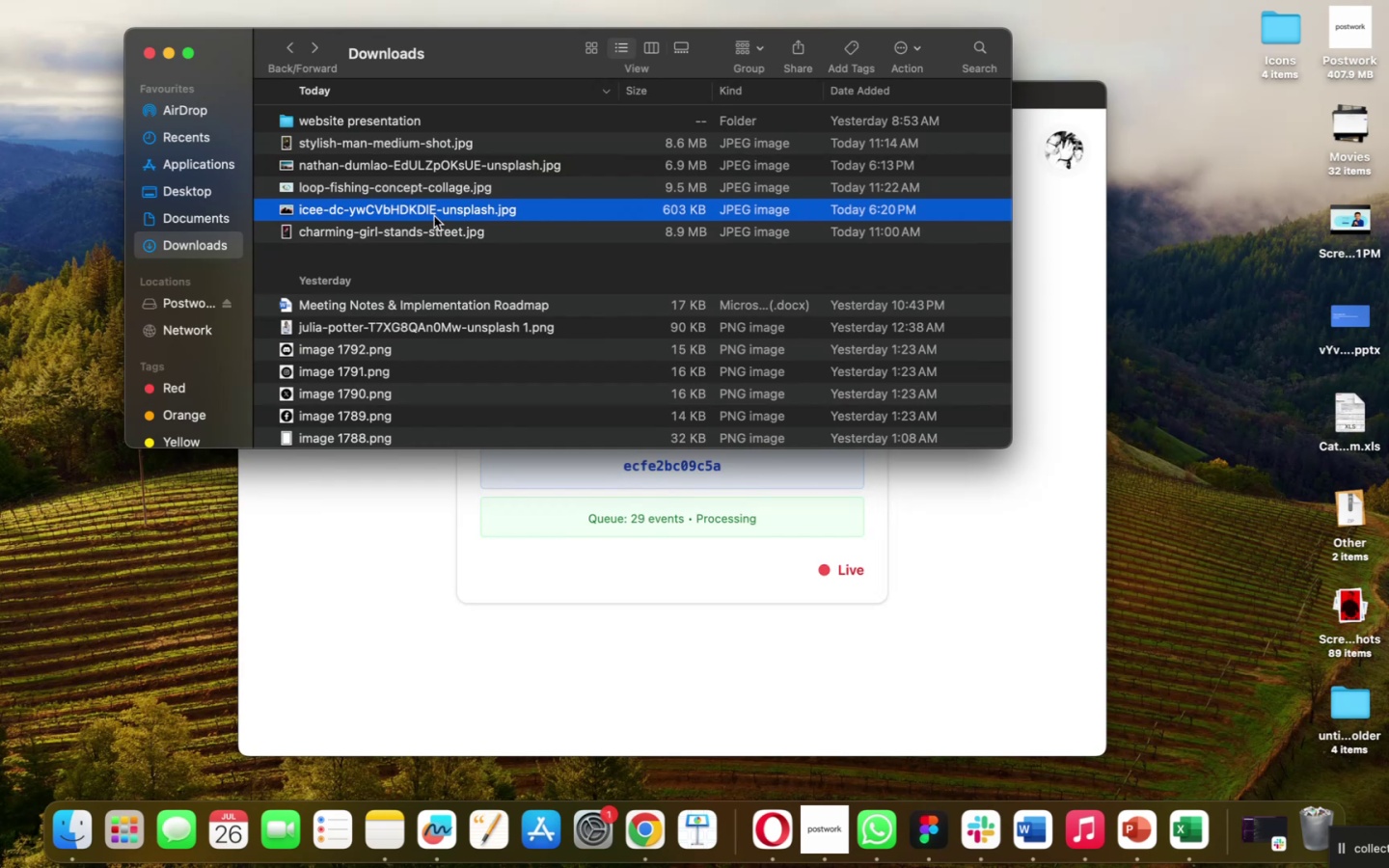 
key(Meta+C)
 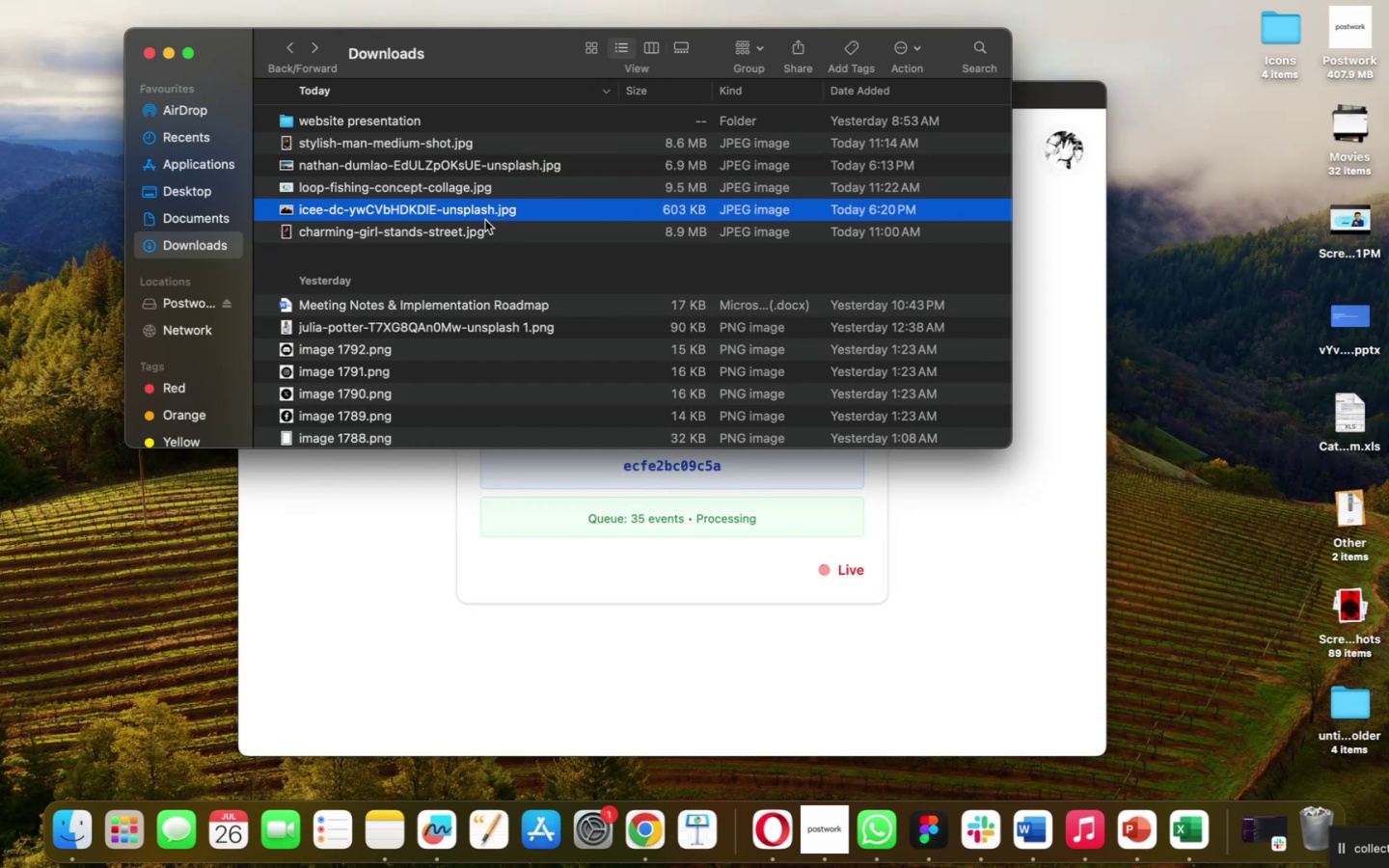 
mouse_move([434, 219])
 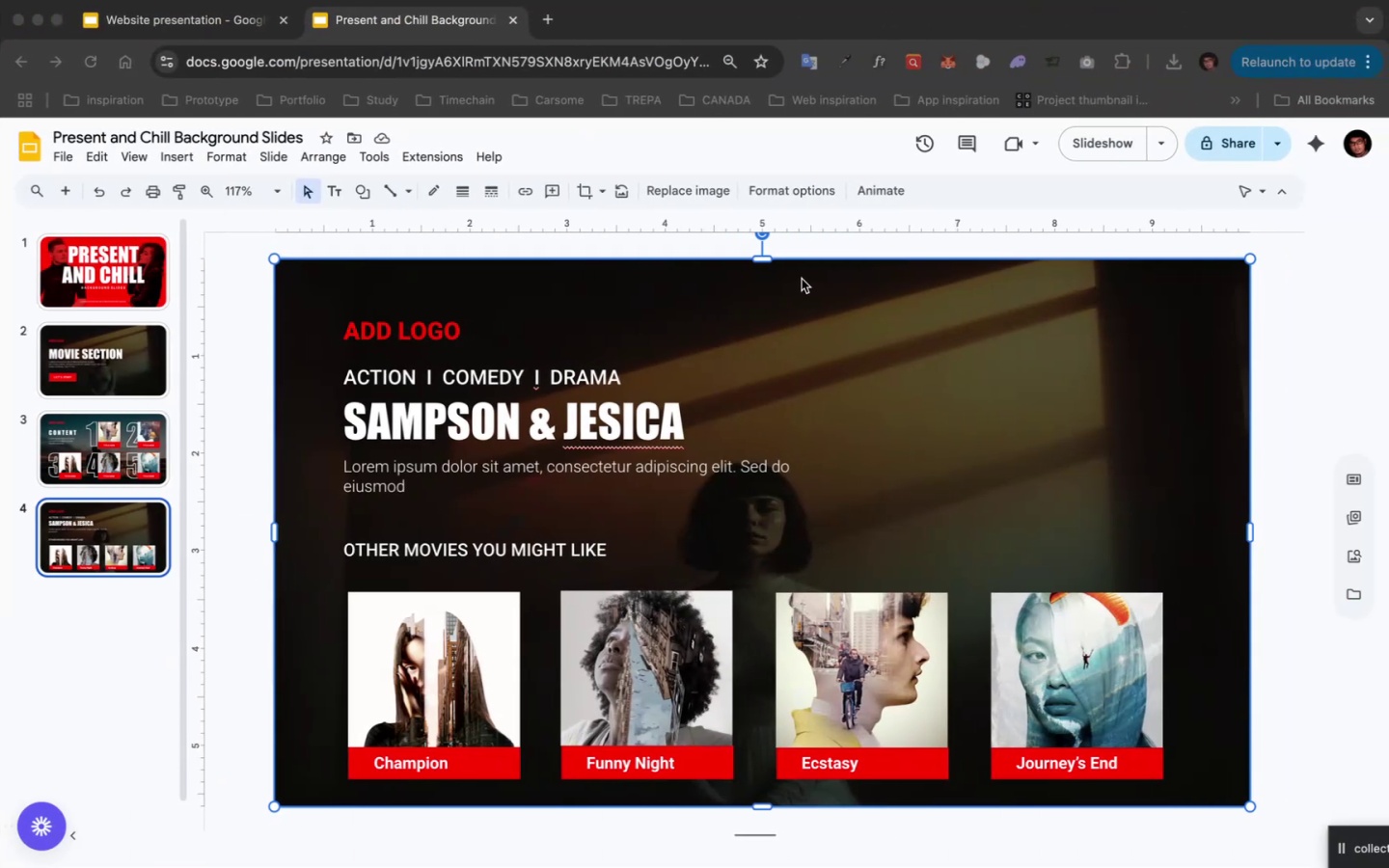 
left_click([802, 279])
 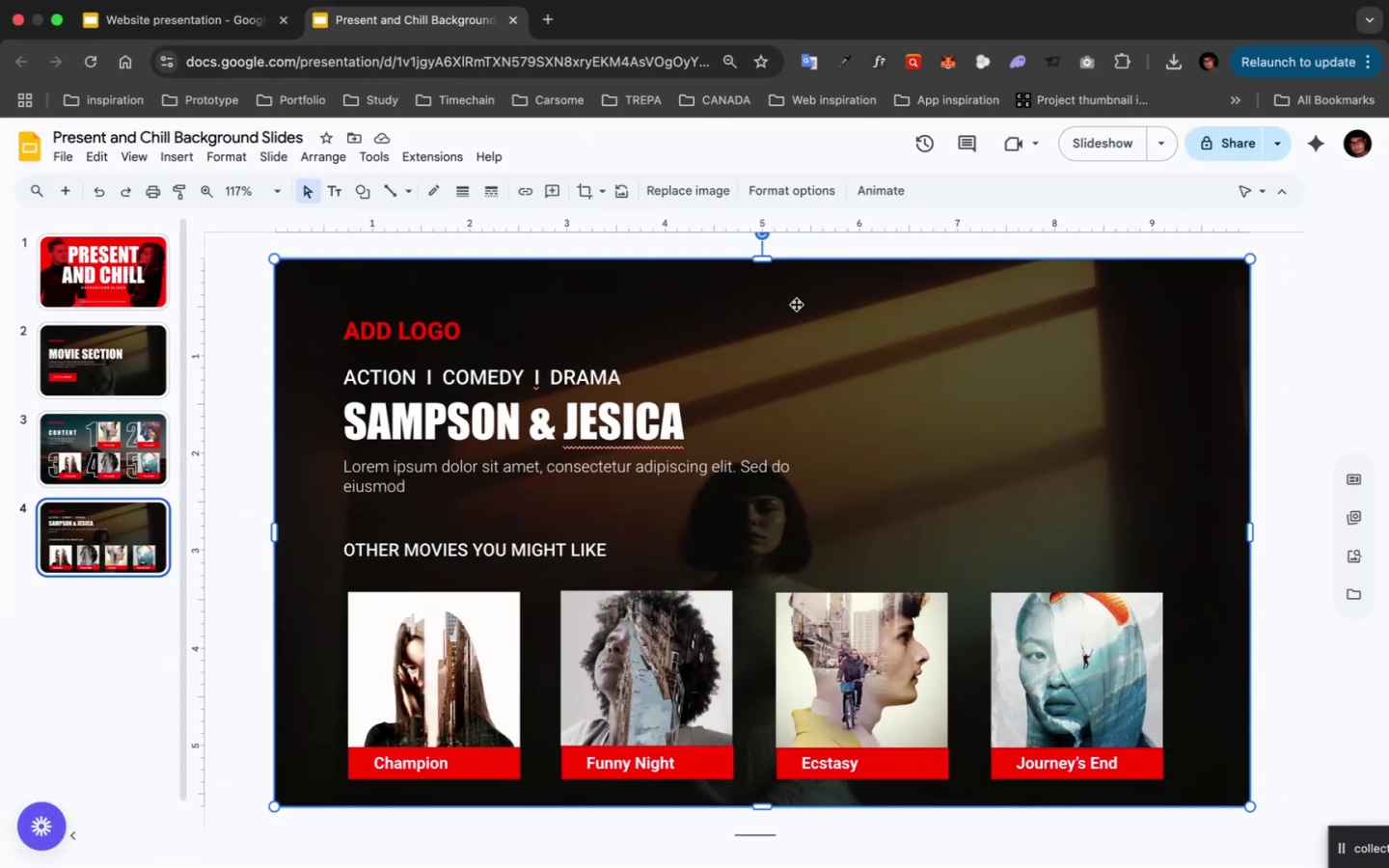 
key(Meta+V)
 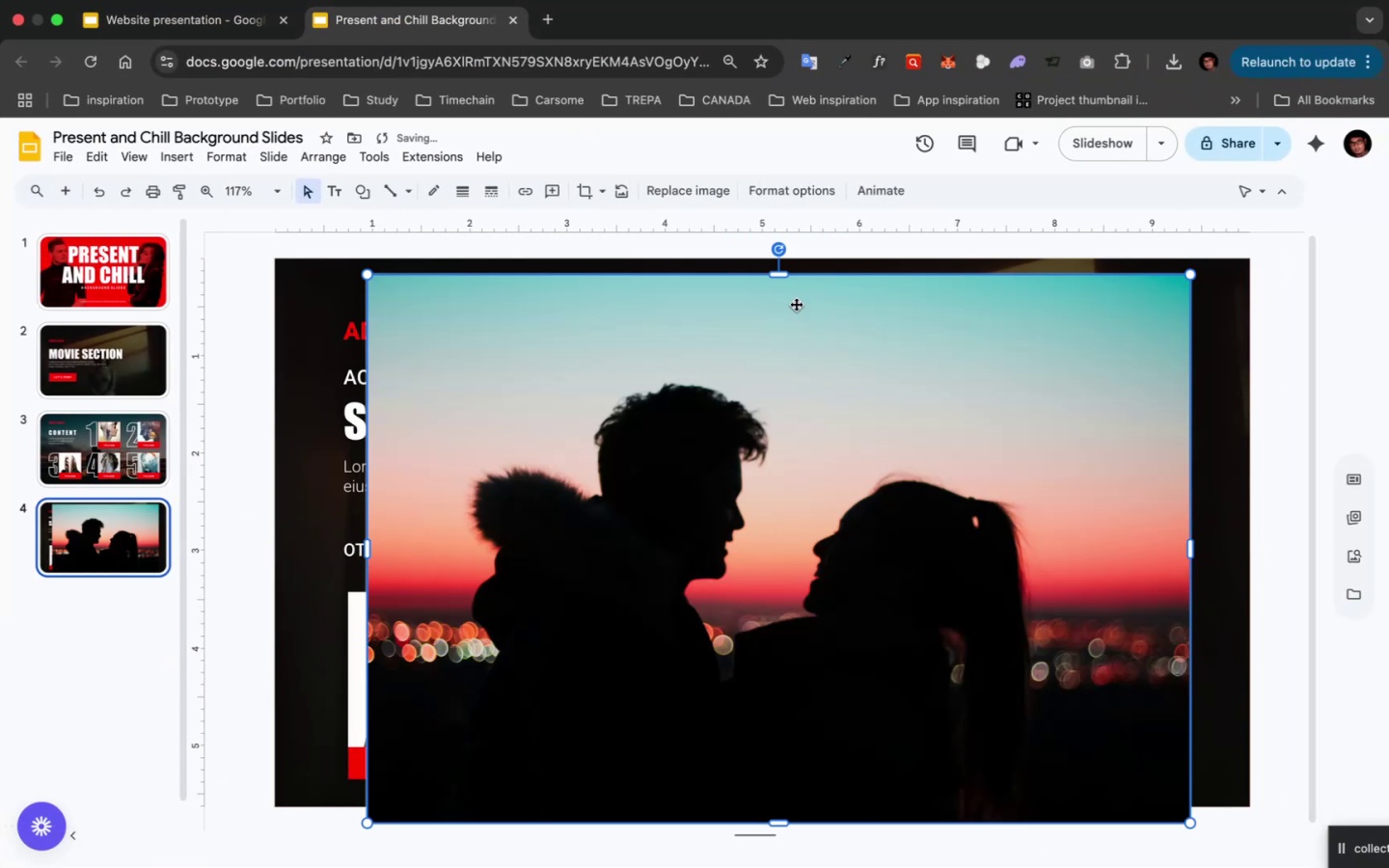 
left_click_drag(start_coordinate=[776, 346], to_coordinate=[685, 332])
 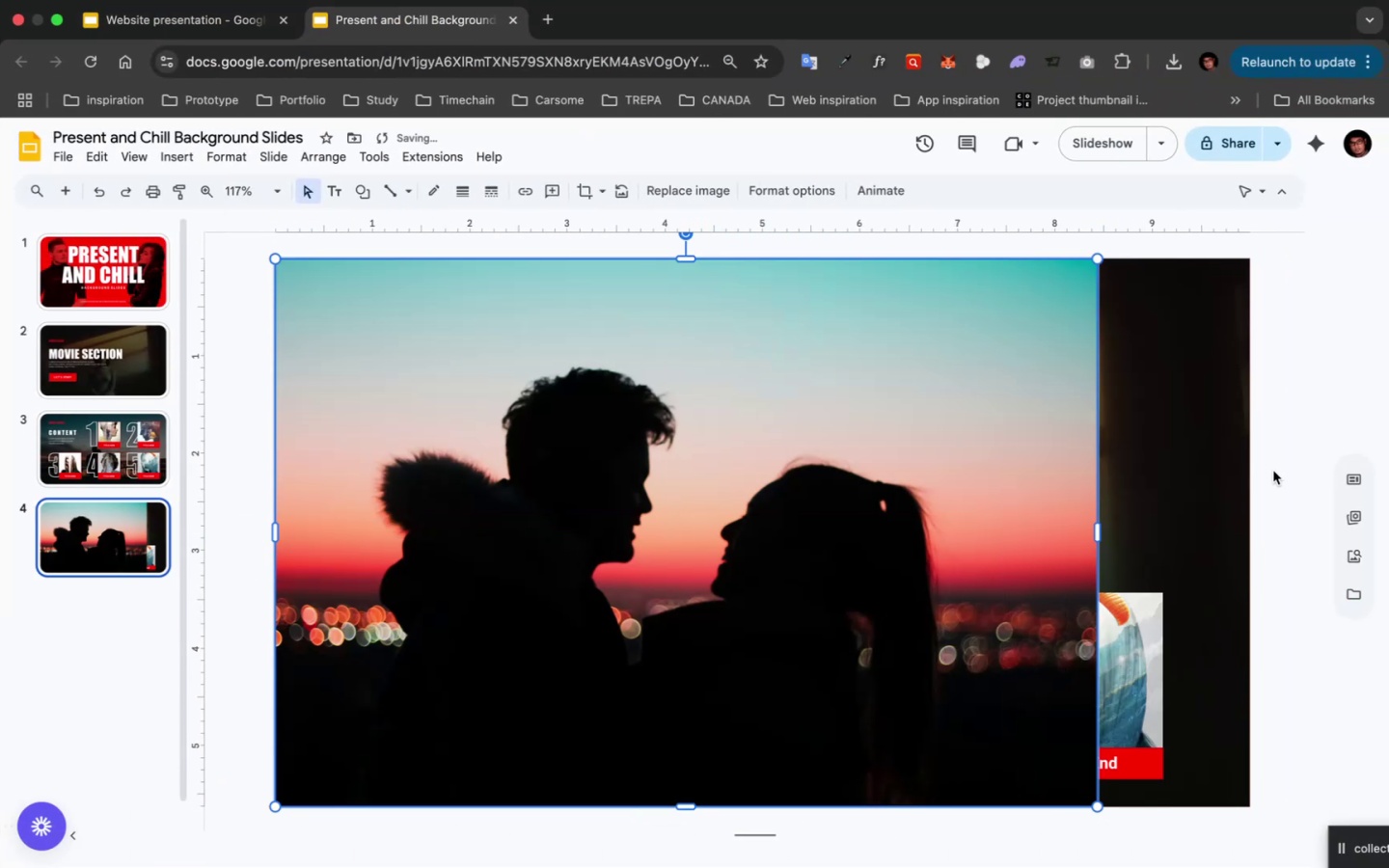 
hold_key(key=ShiftLeft, duration=3.61)
left_click_drag(start_coordinate=[1096, 811], to_coordinate=[1264, 846])
 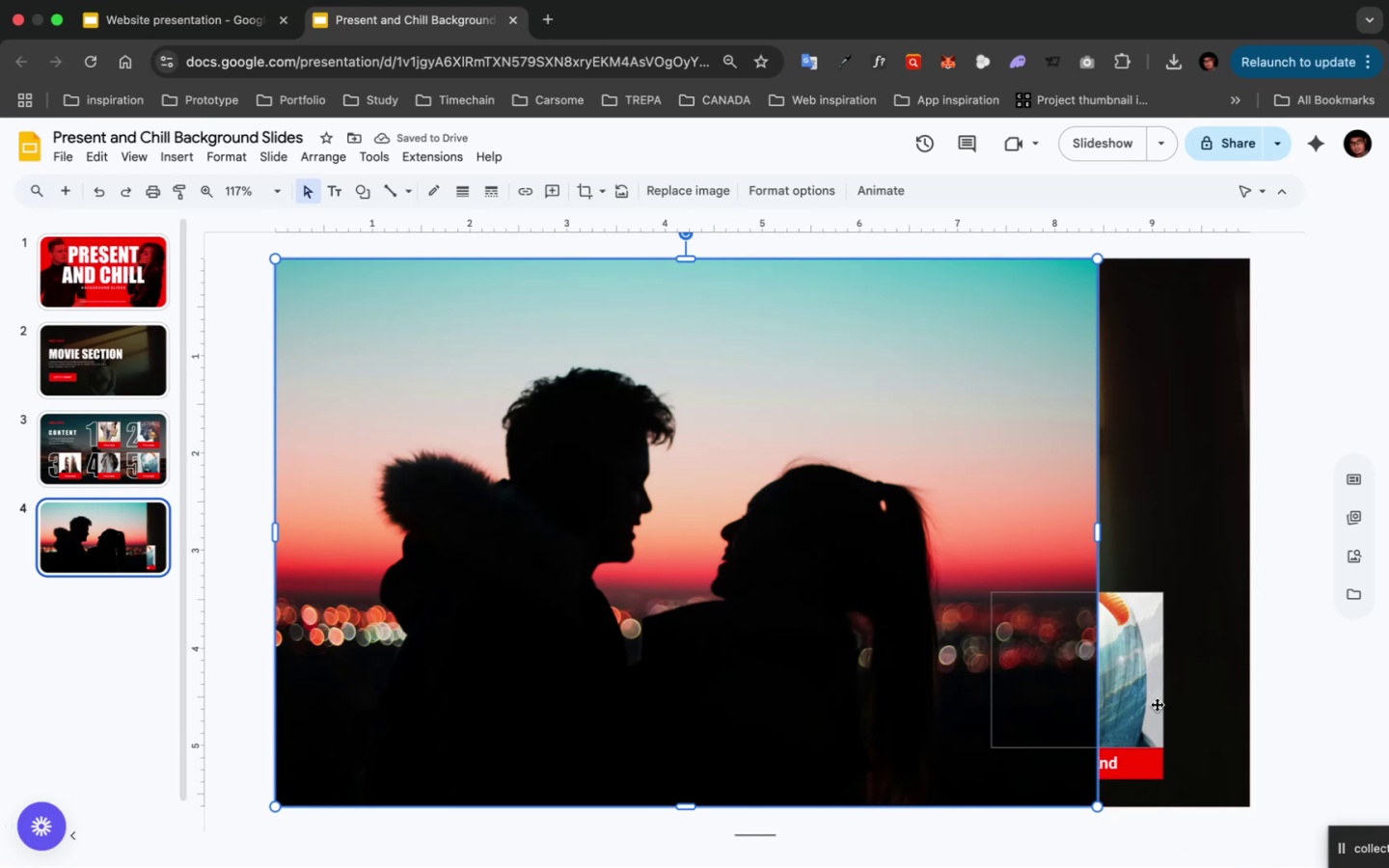 
hold_key(key=ShiftLeft, duration=3.36)
left_click_drag(start_coordinate=[1096, 541], to_coordinate=[1248, 545])
 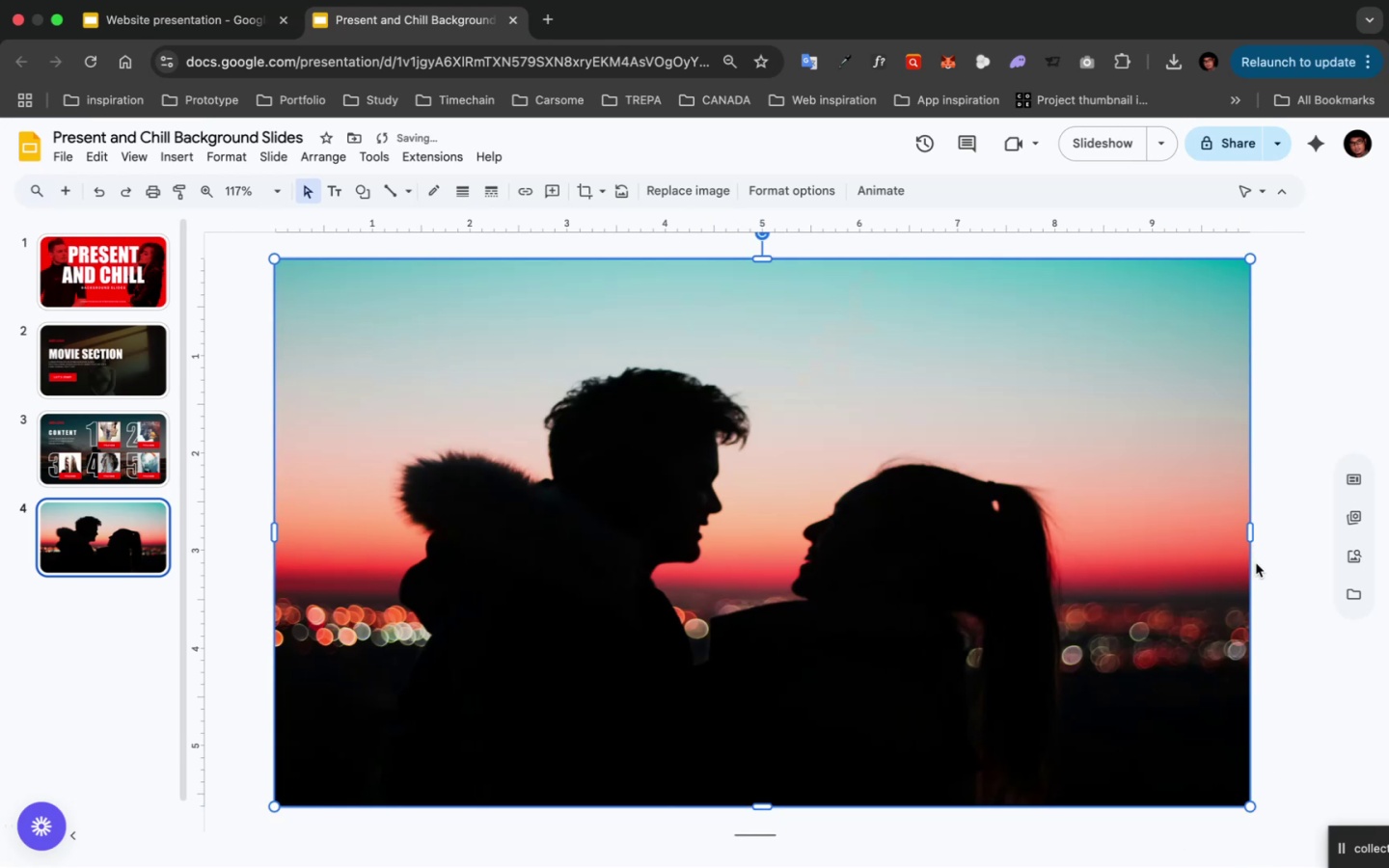 
key(Meta+Z)
 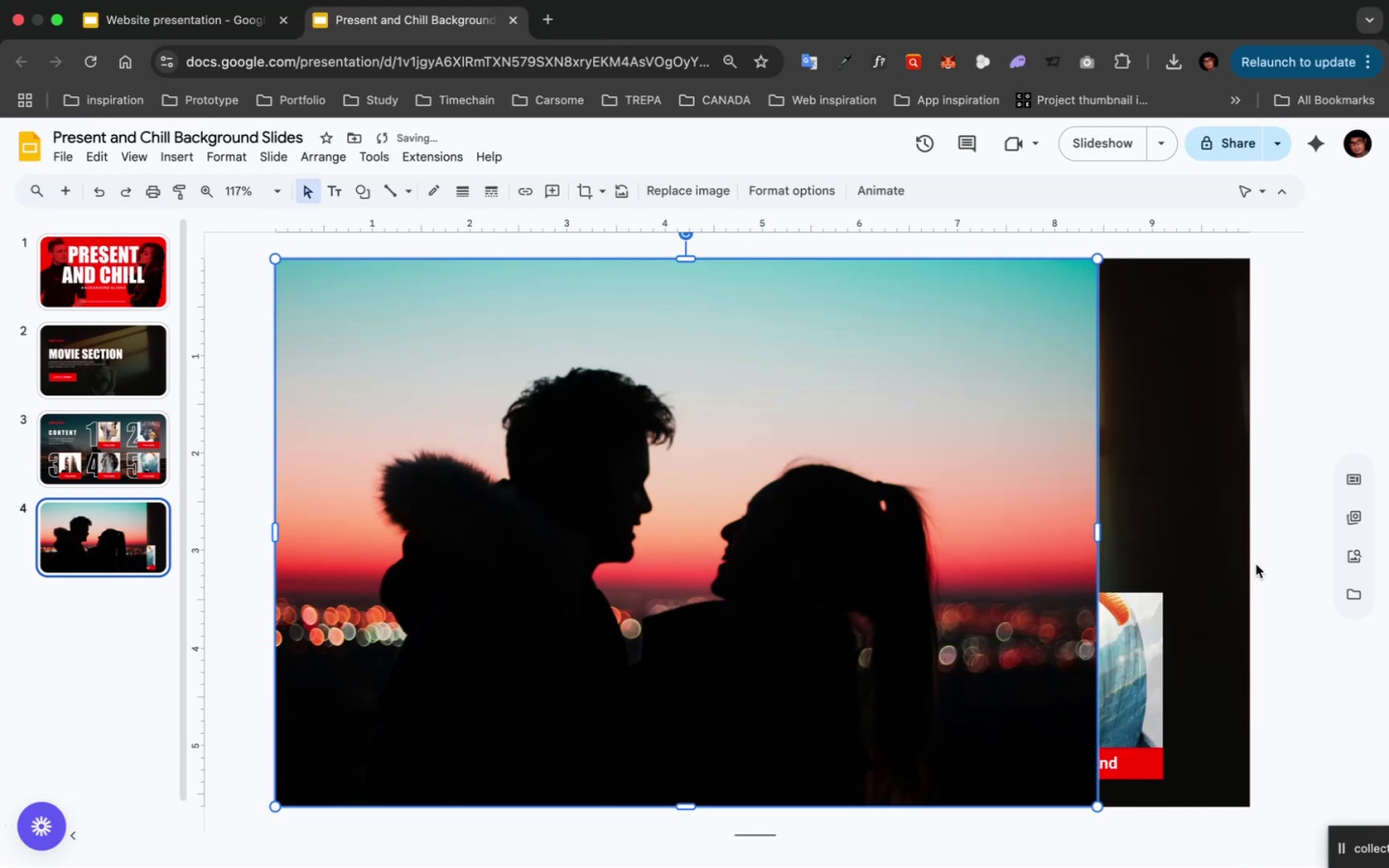 
key(Meta+Minus)
 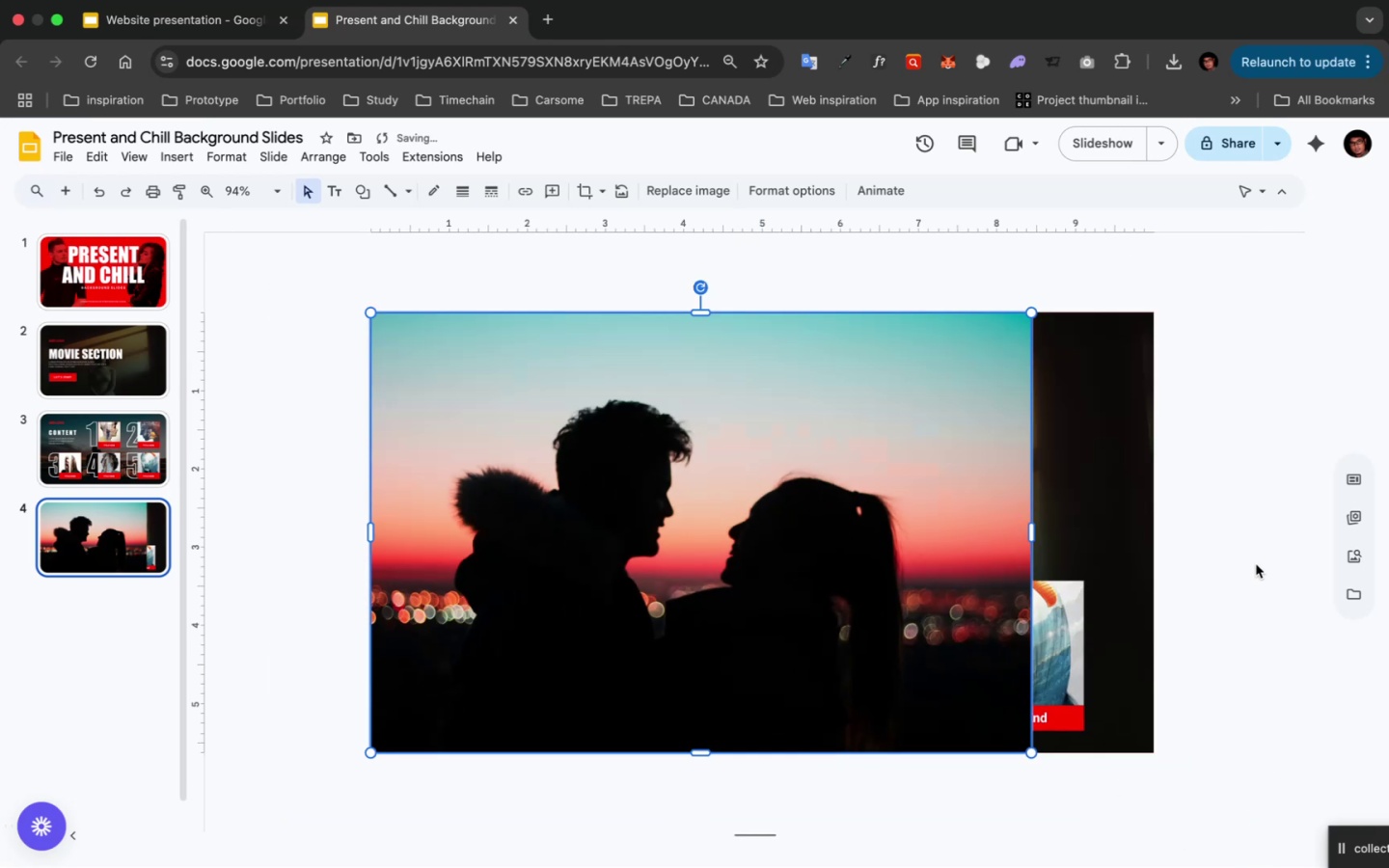 
key(Meta+Minus)
 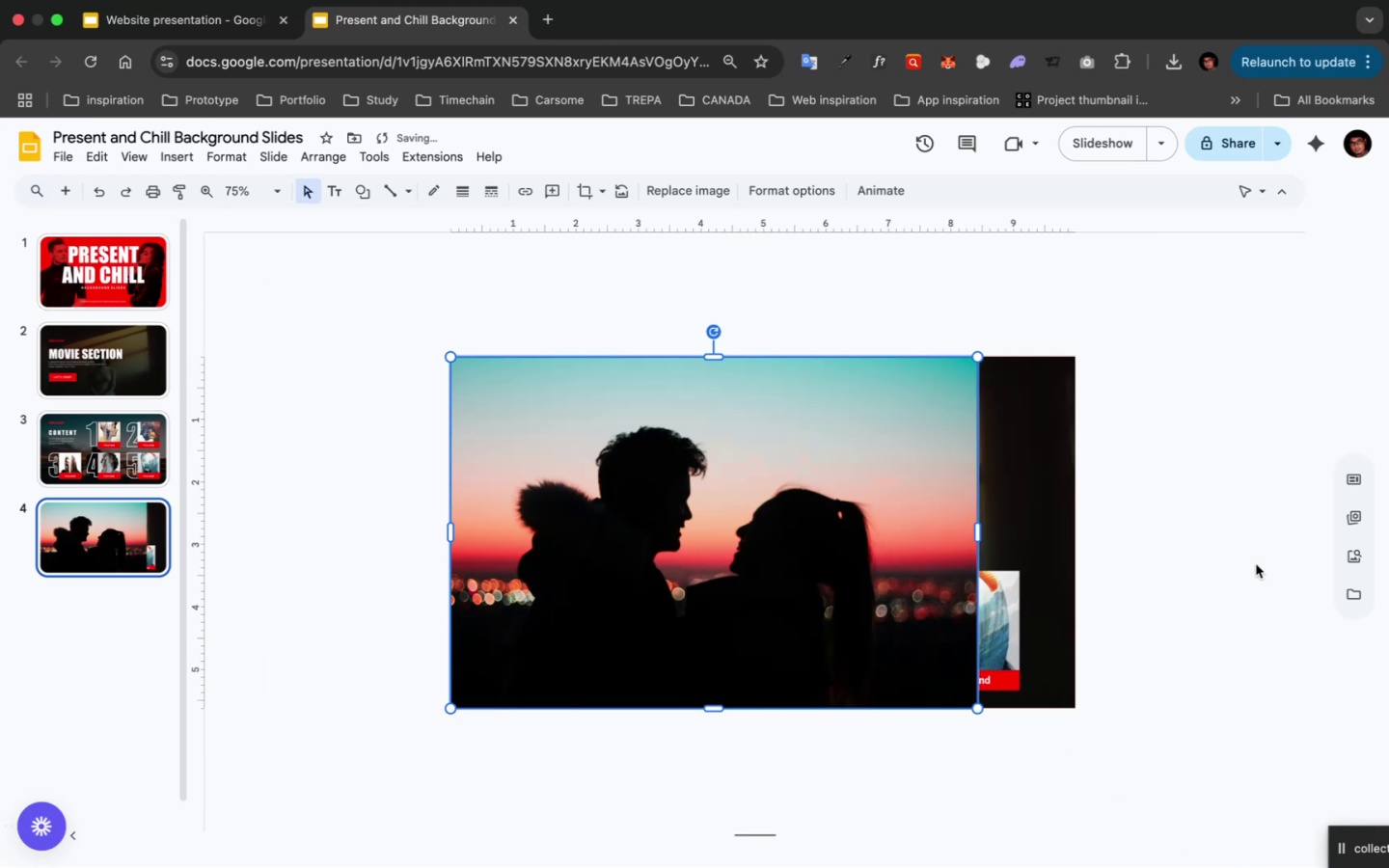 
hold_key(key=ShiftLeft, duration=0.71)
 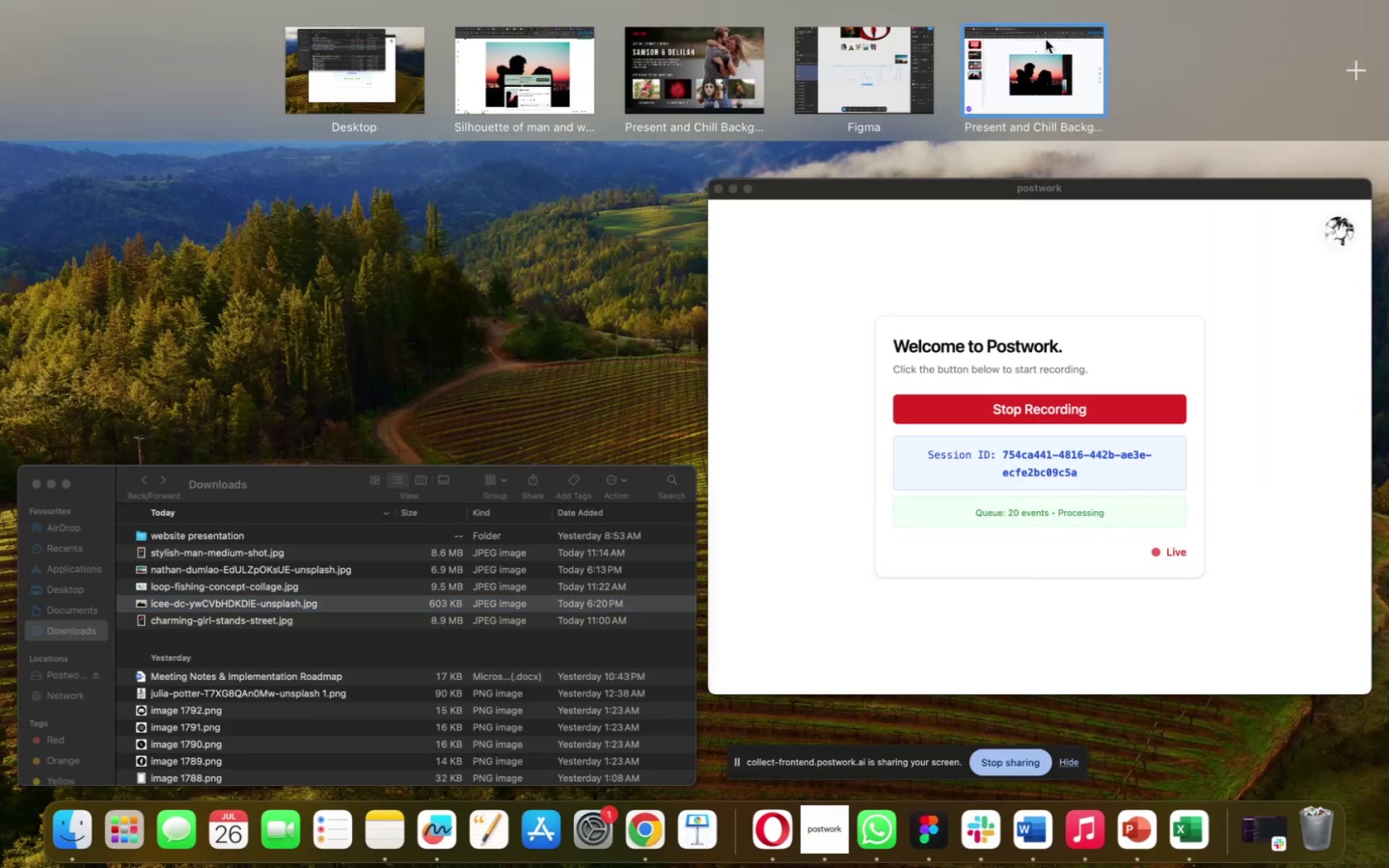 
left_click([1042, 67])
 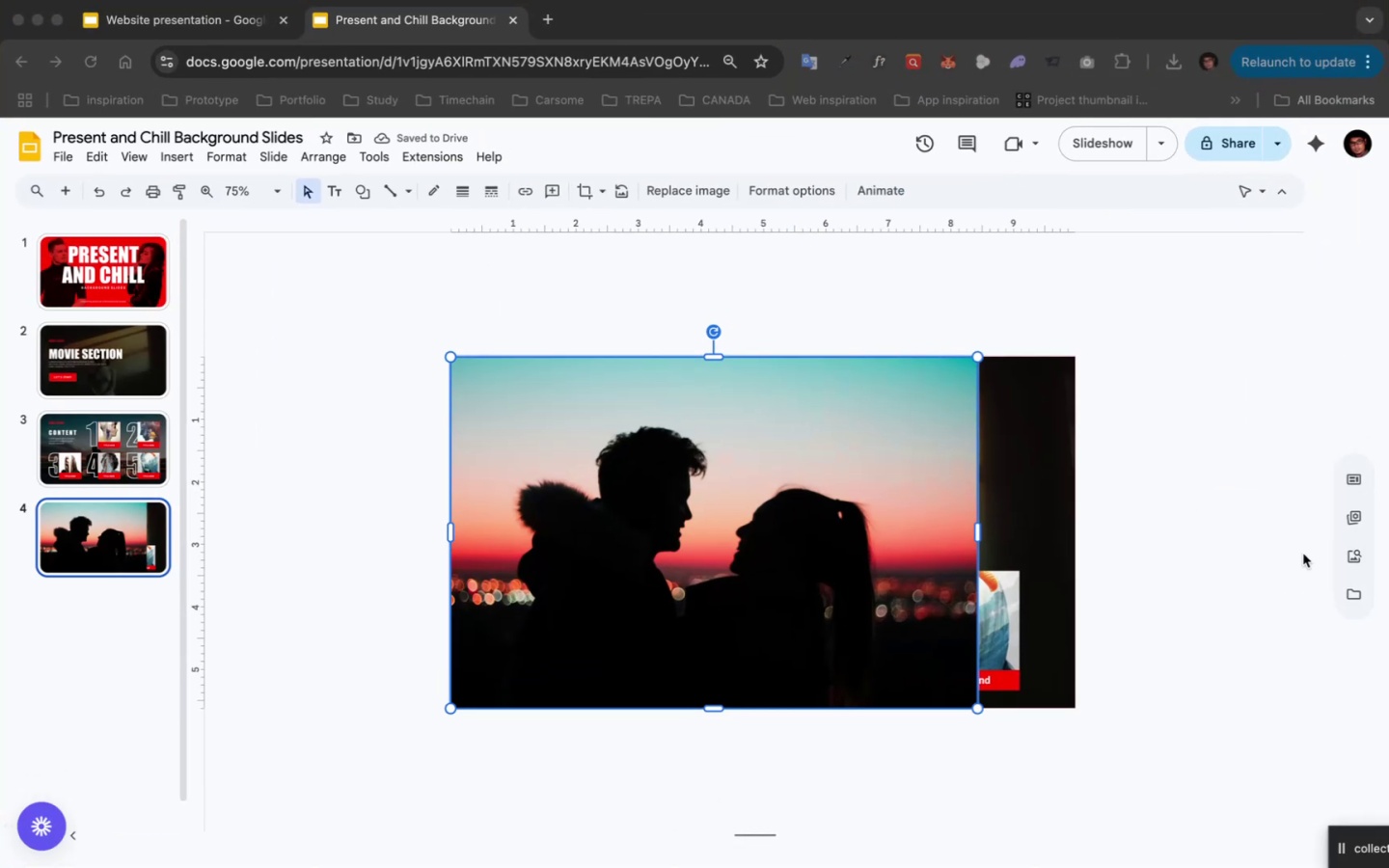 
hold_key(key=ShiftLeft, duration=2.26)
left_click_drag(start_coordinate=[979, 707], to_coordinate=[1021, 735])
 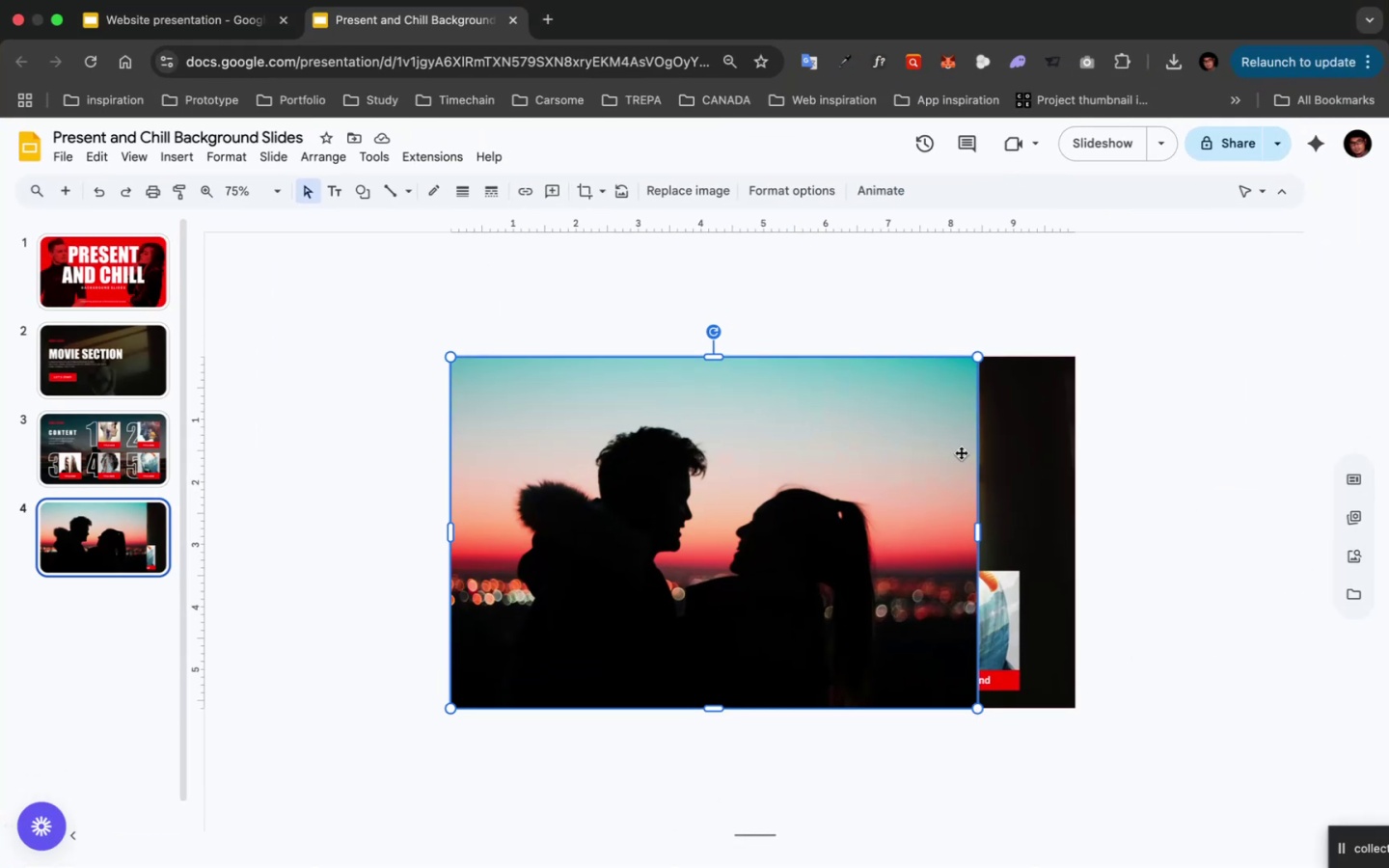 
hold_key(key=ShiftLeft, duration=4.11)
left_click_drag(start_coordinate=[975, 706], to_coordinate=[1075, 766])
 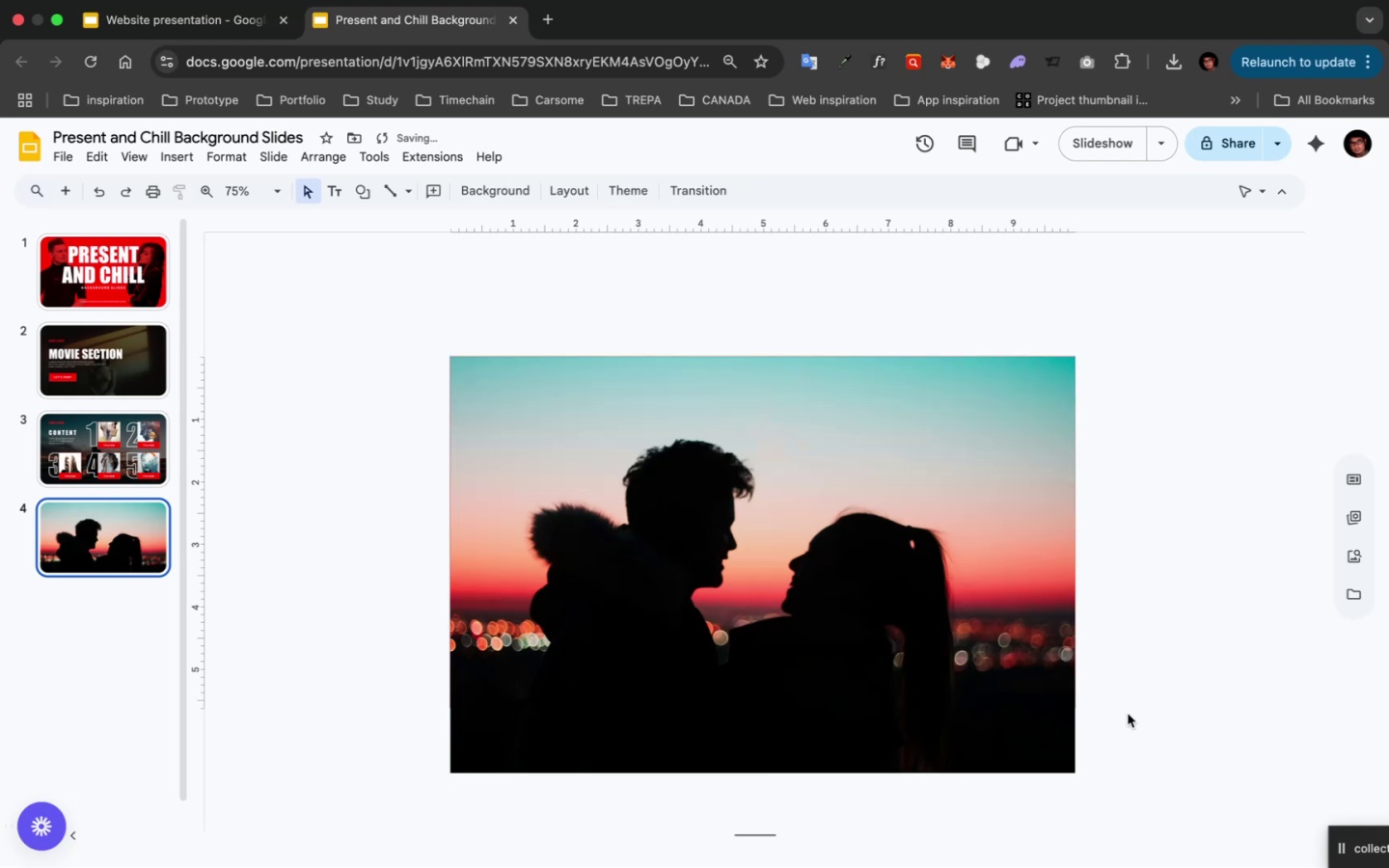 
double_click([1027, 671])
 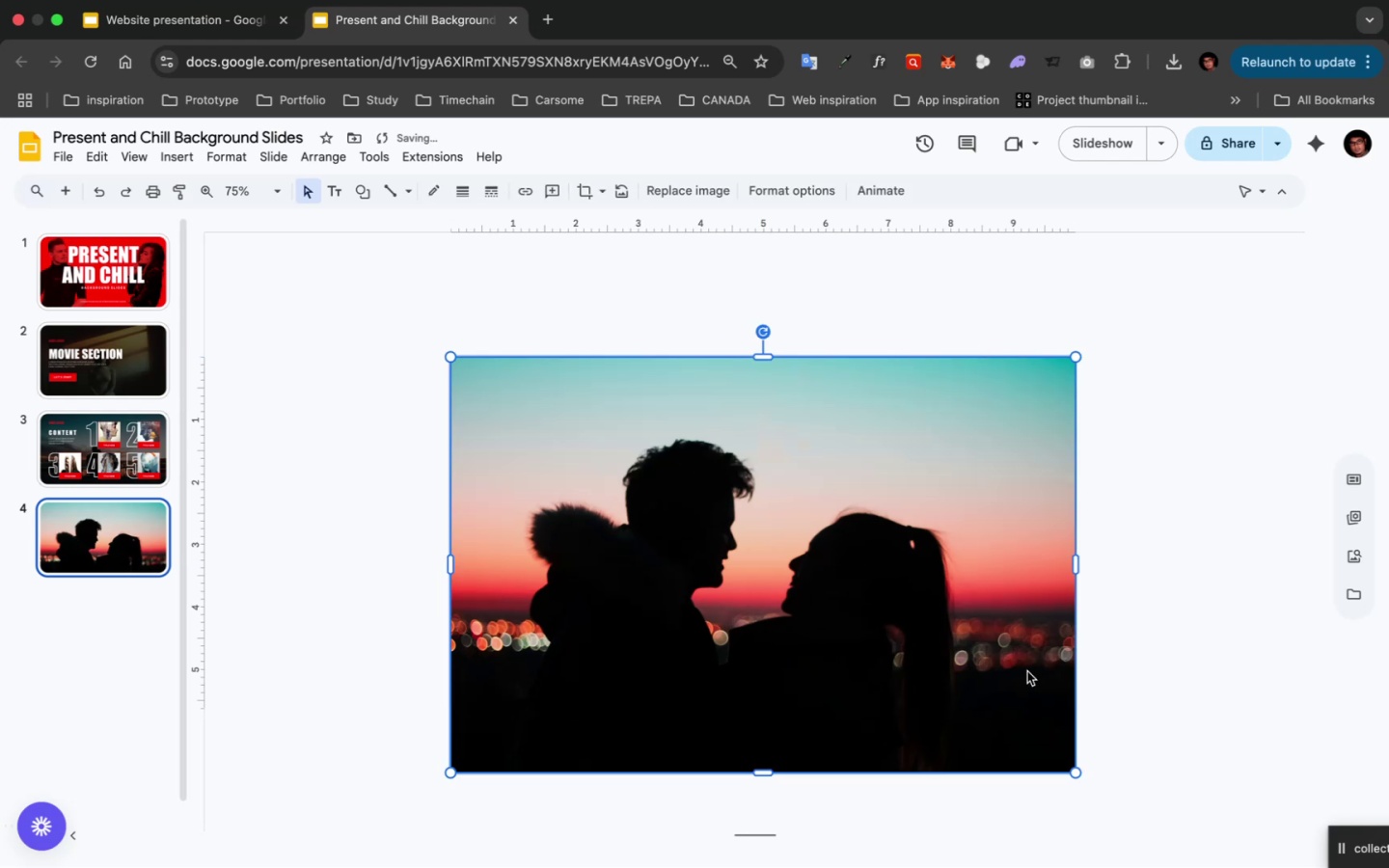 
key(Meta+ArrowDown)
 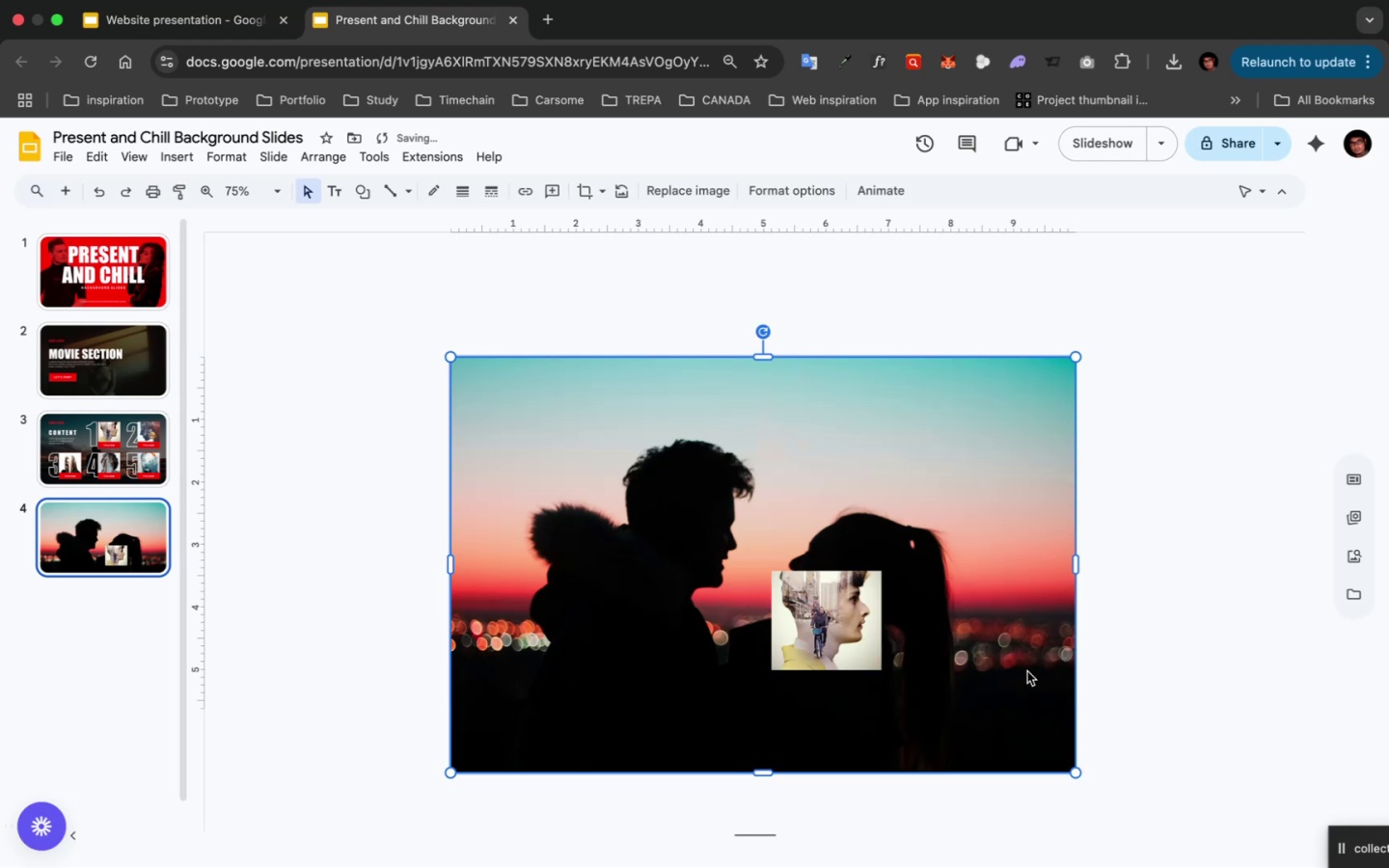 
key(Meta+ArrowDown)
 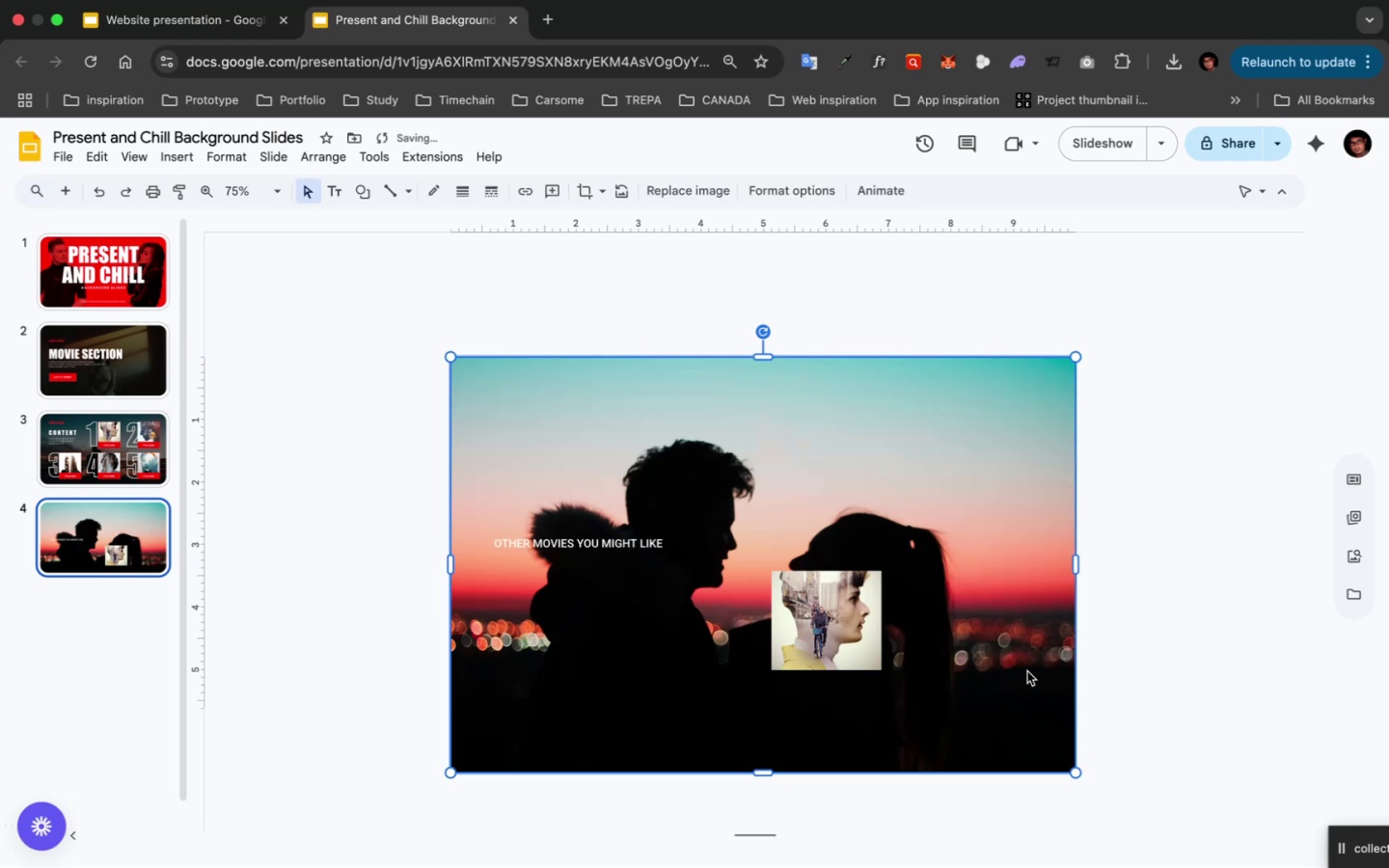 
key(Meta+ArrowDown)
 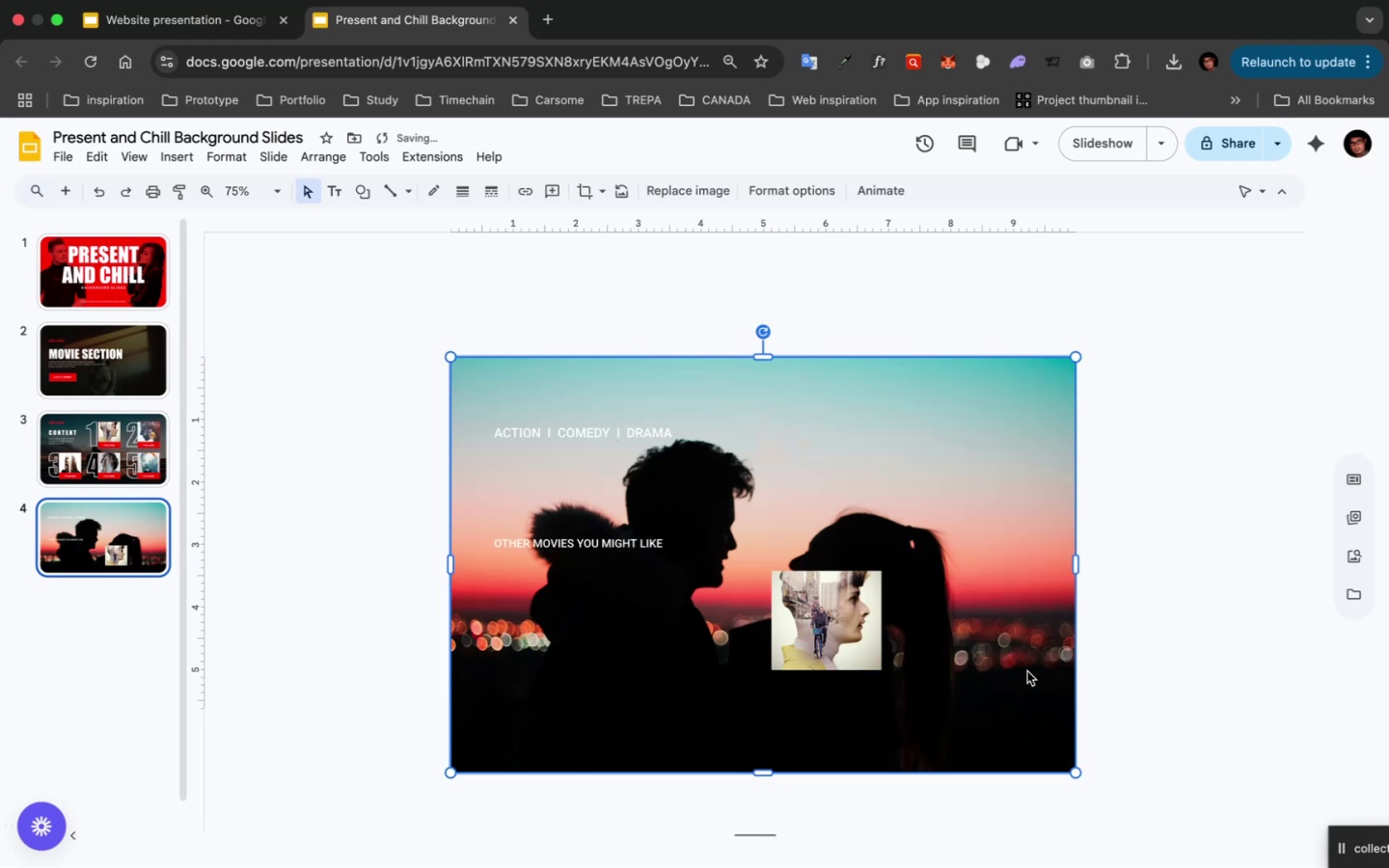 
key(Meta+ArrowDown)
 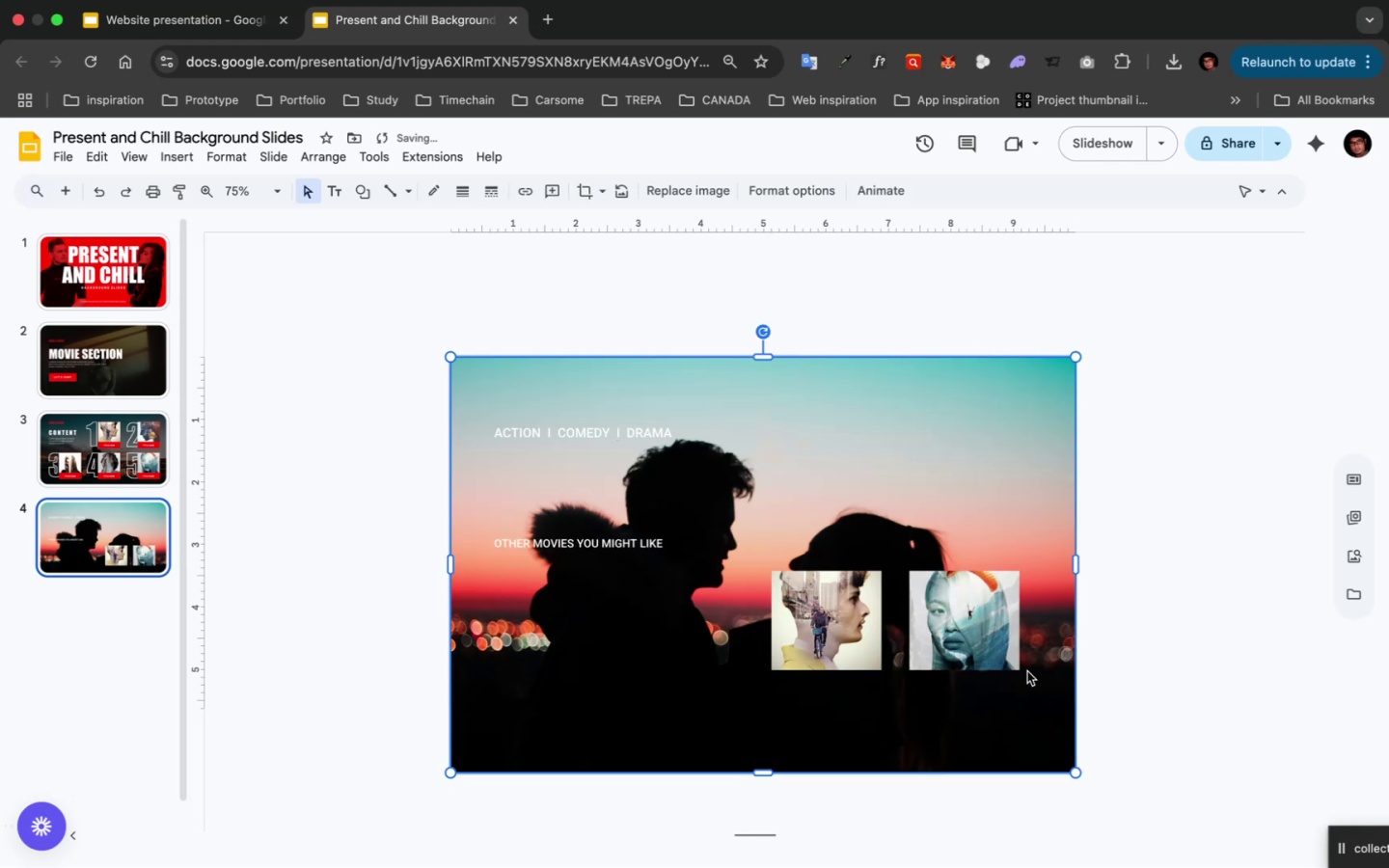 
key(Meta+ArrowDown)
 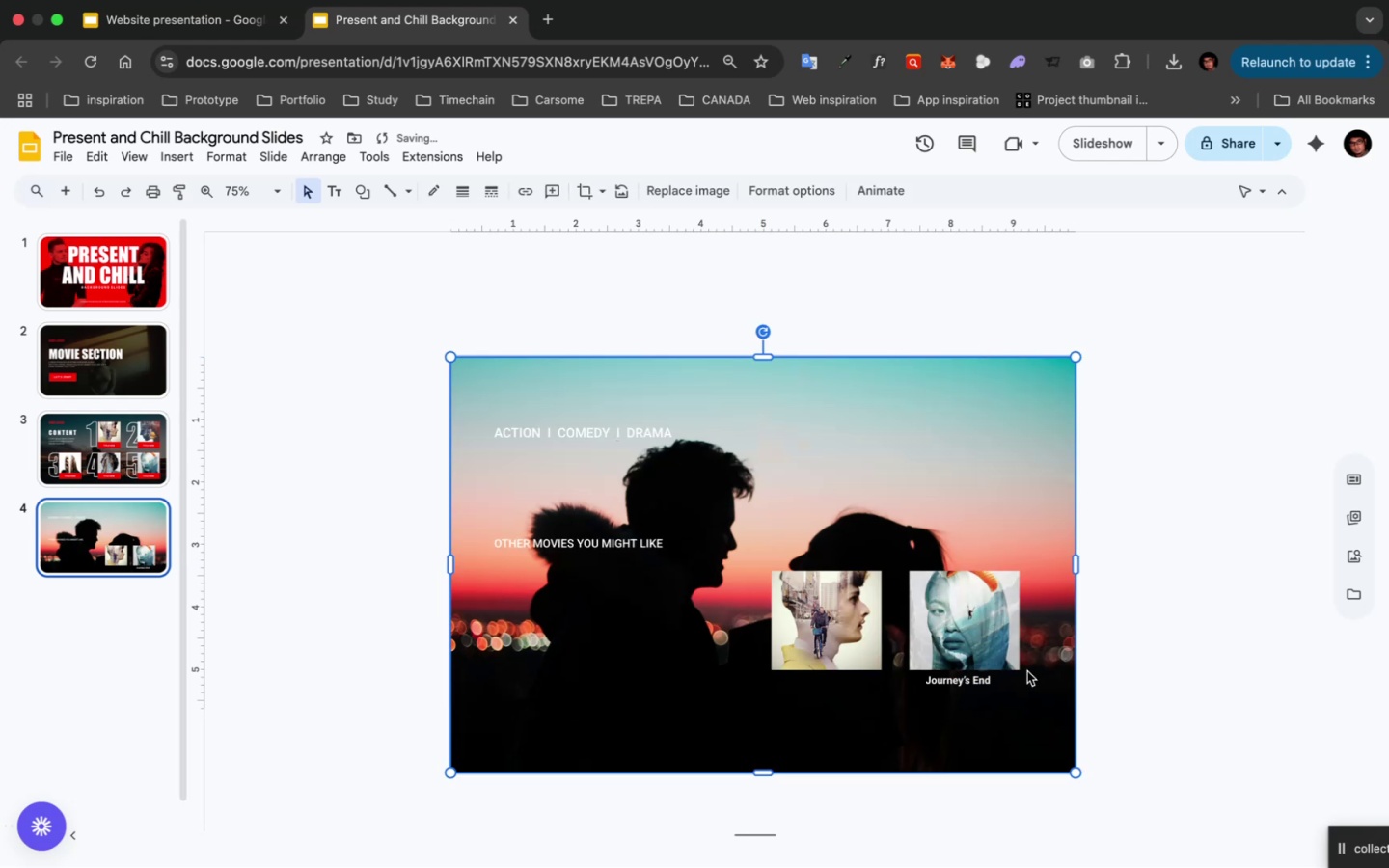 
key(Meta+ArrowDown)
 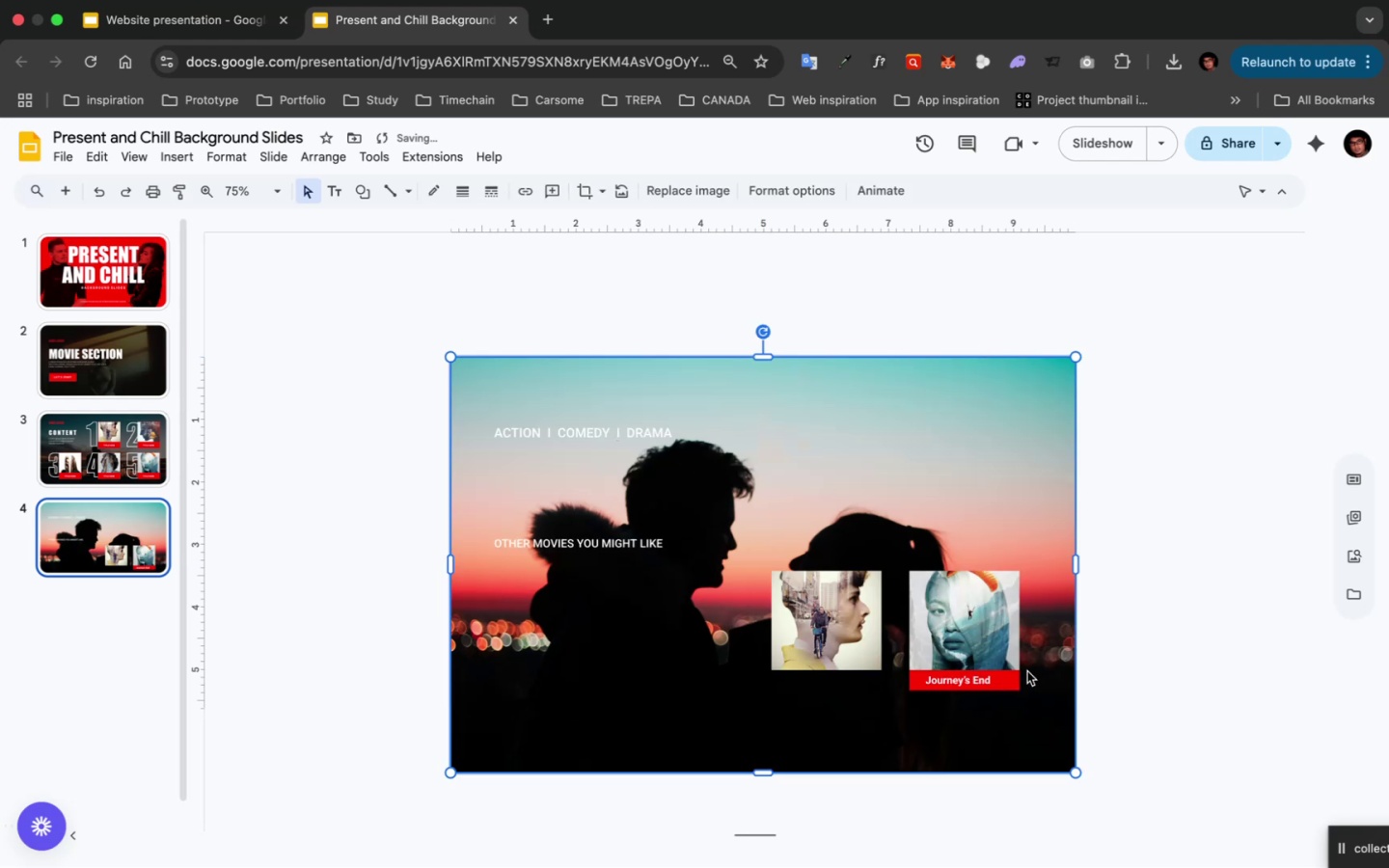 
key(Meta+ArrowDown)
 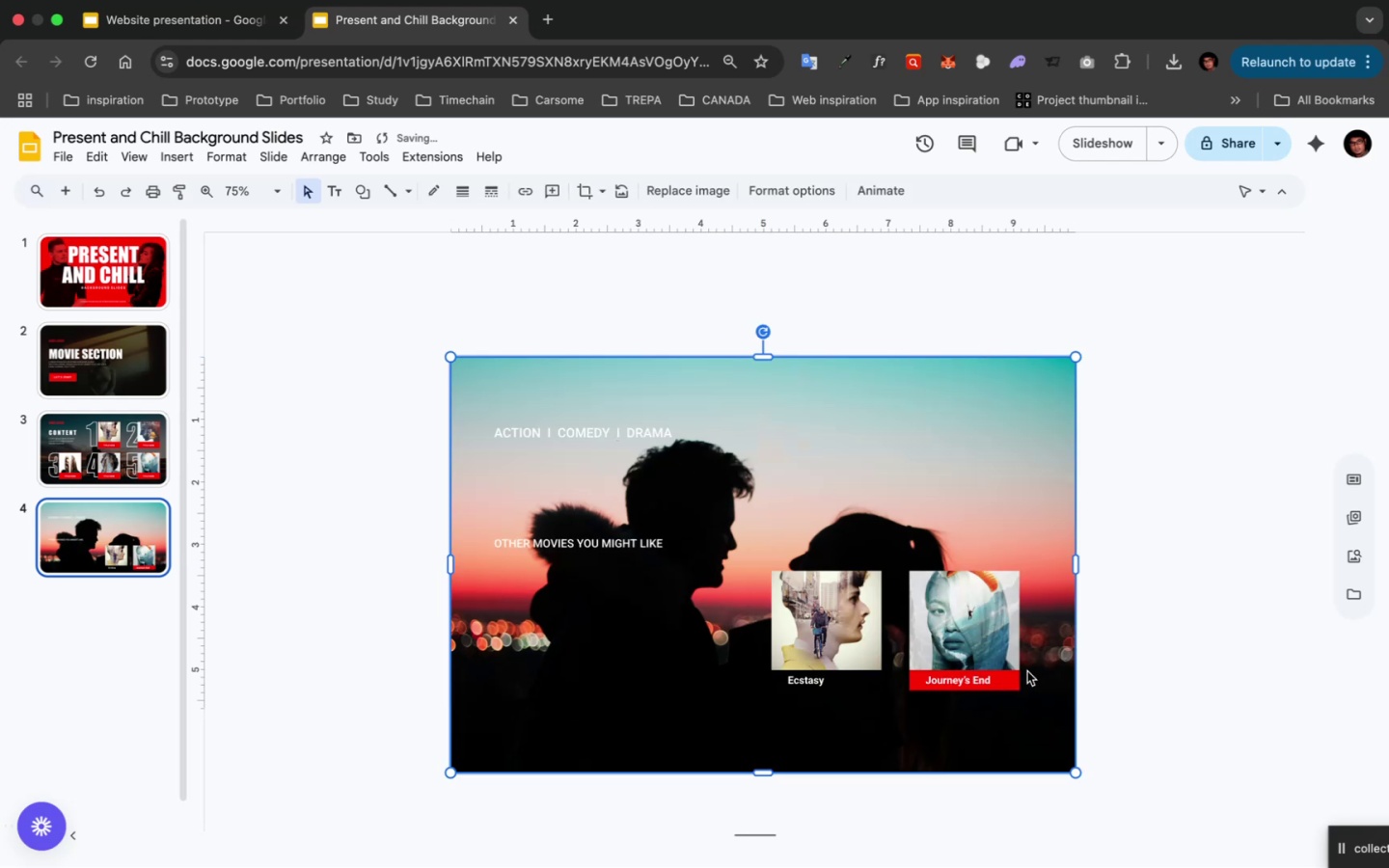 
key(Meta+ArrowDown)
 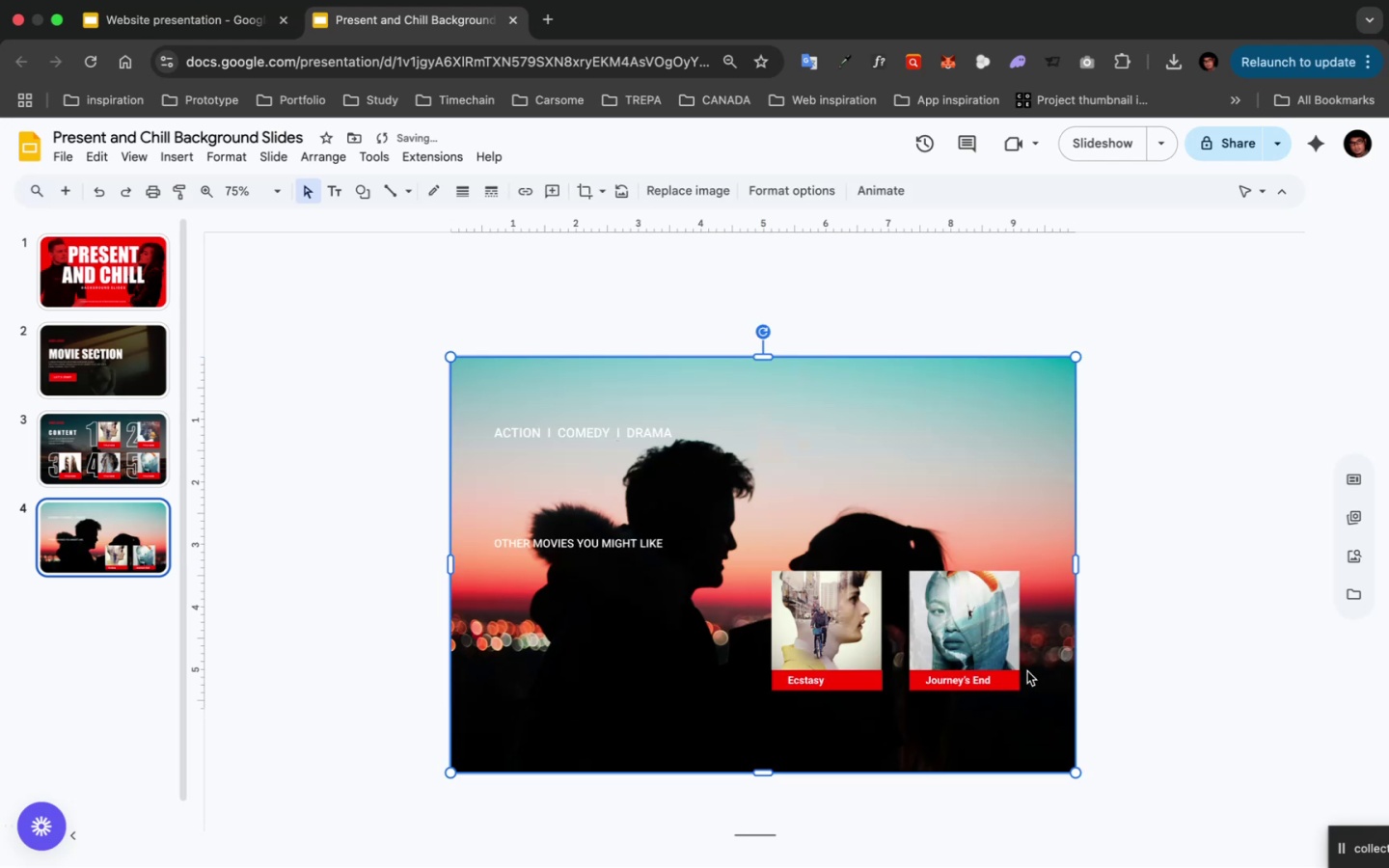 
key(Meta+ArrowDown)
 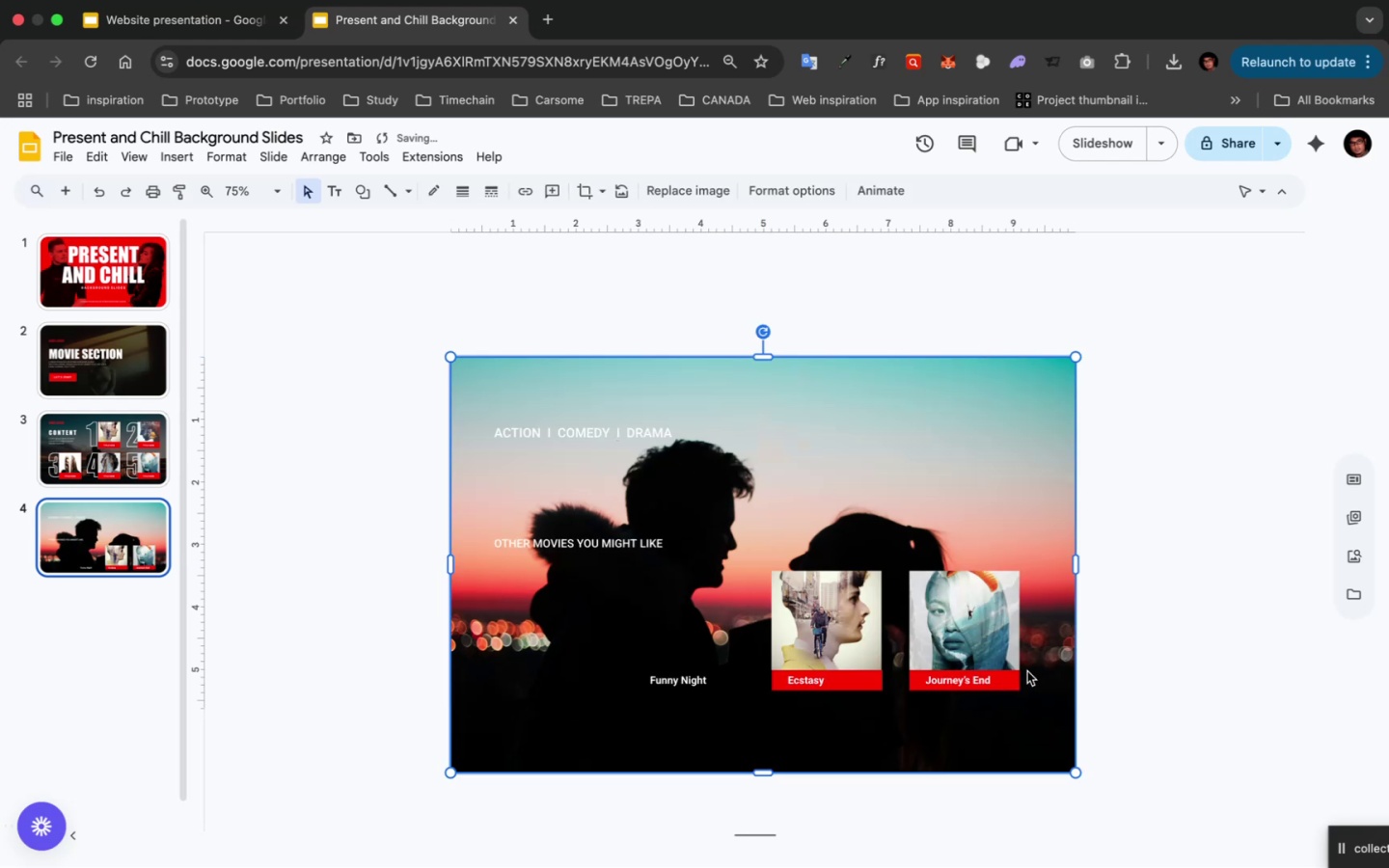 
key(Meta+ArrowDown)
 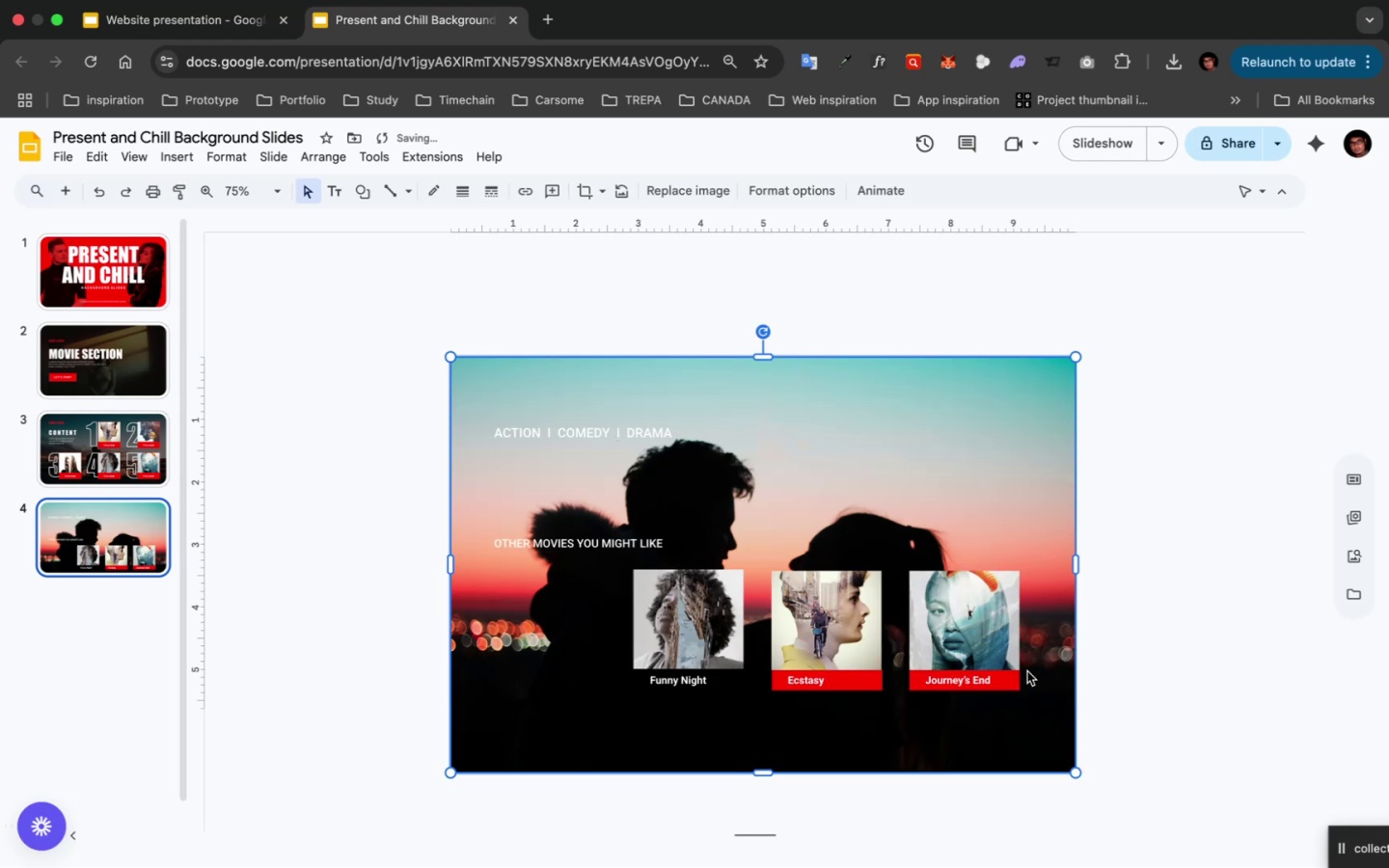 
key(Meta+ArrowDown)
 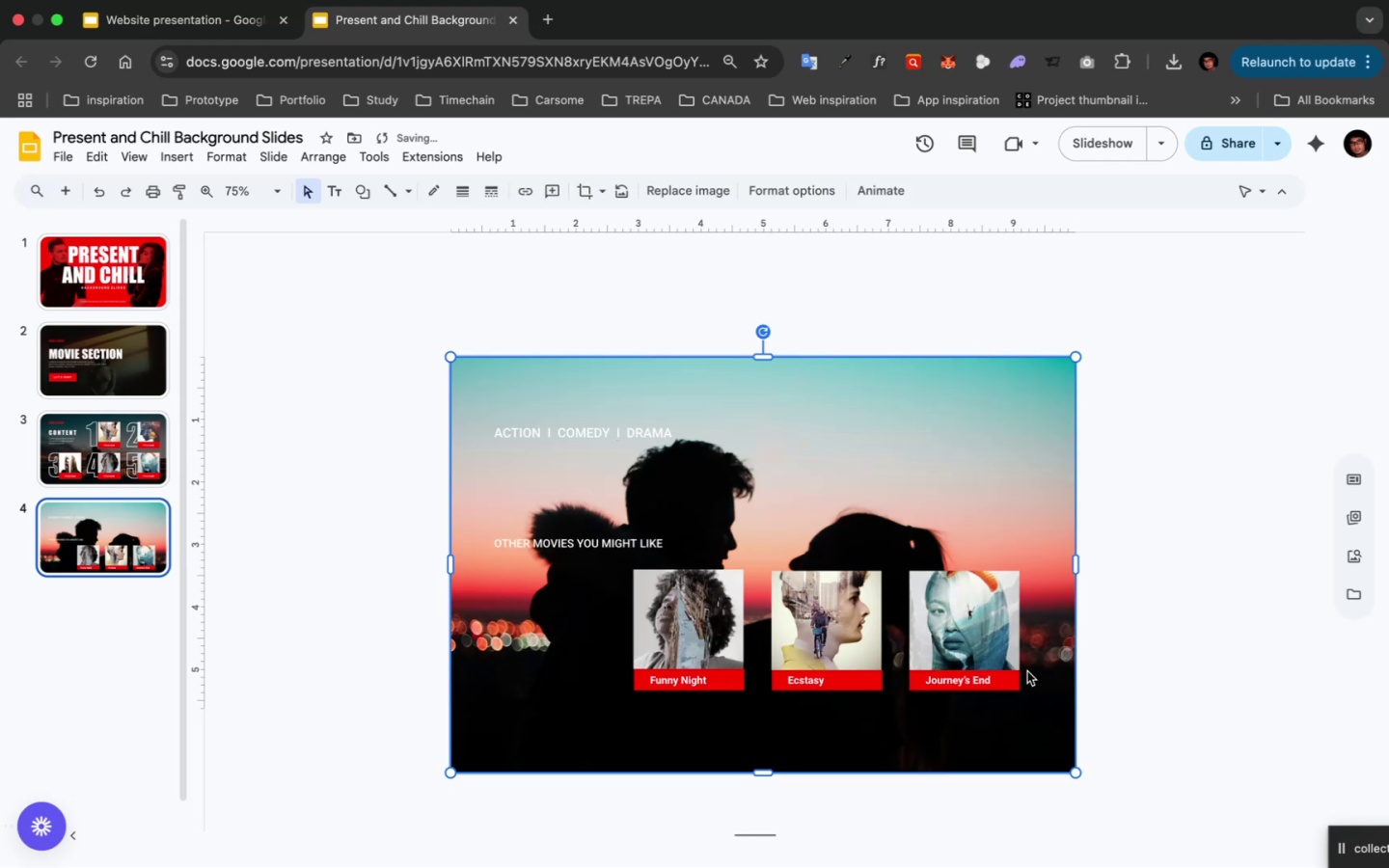 
key(Meta+ArrowDown)
 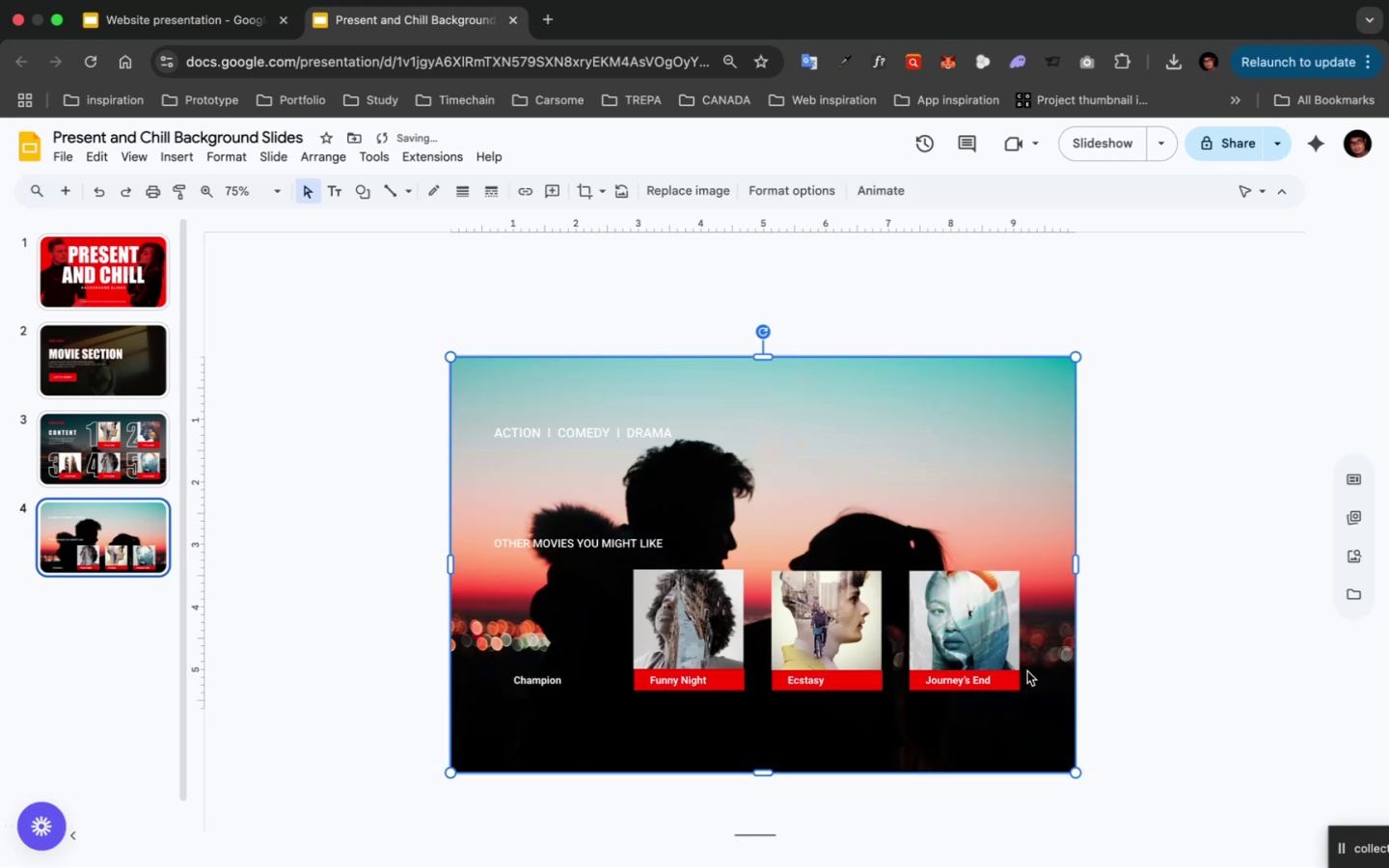 
key(Meta+ArrowDown)
 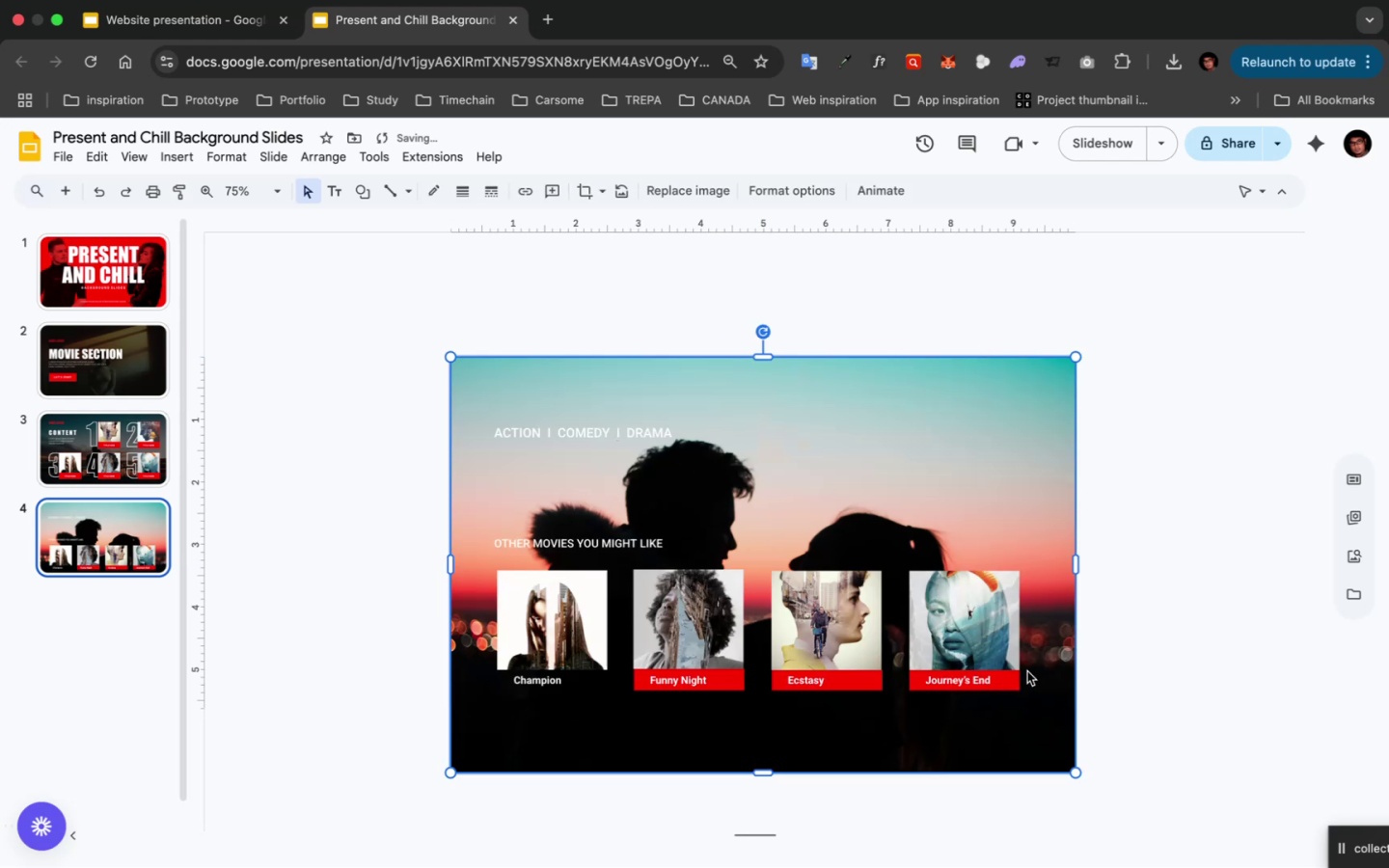 
key(Meta+ArrowDown)
 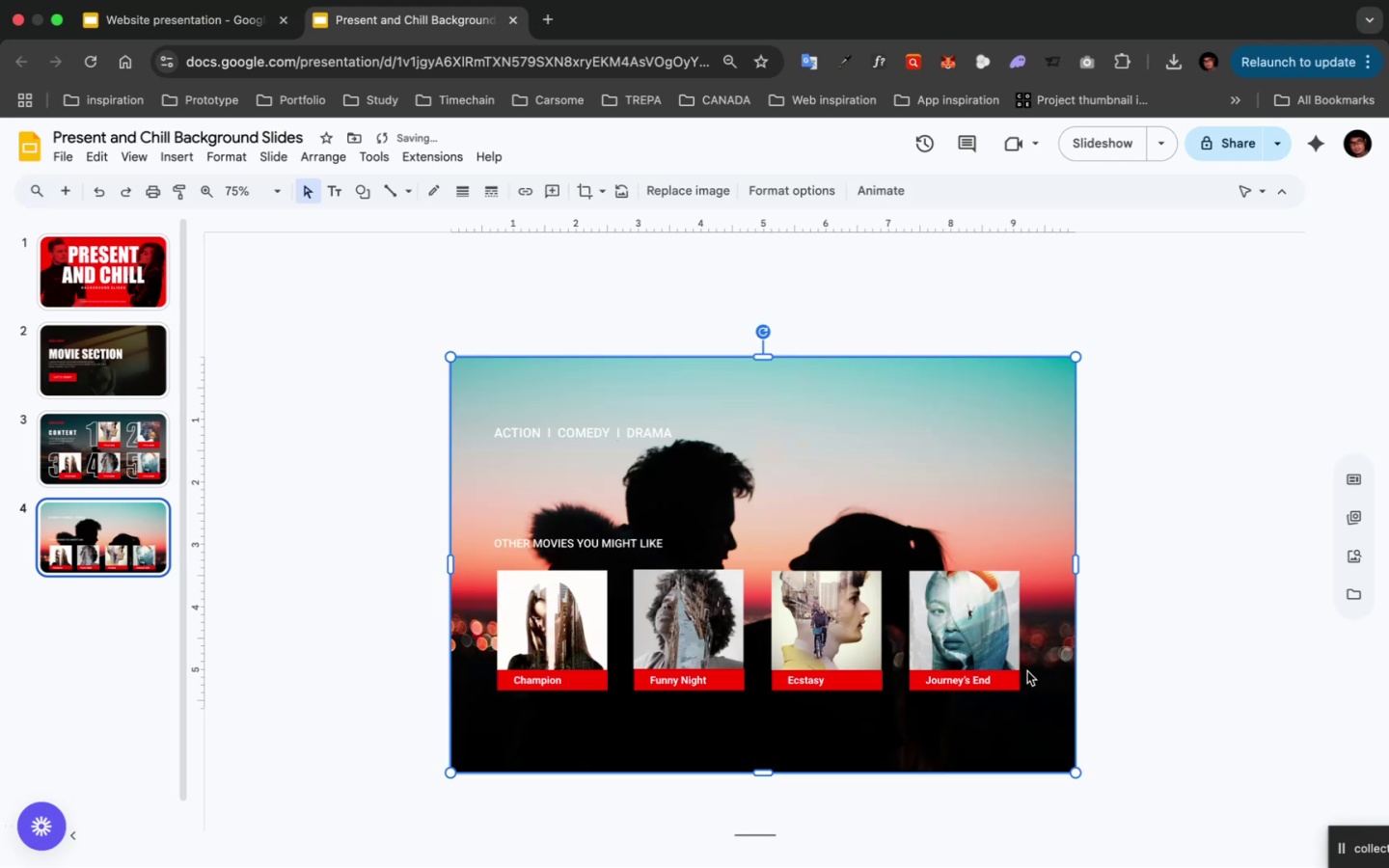 
key(Meta+ArrowDown)
 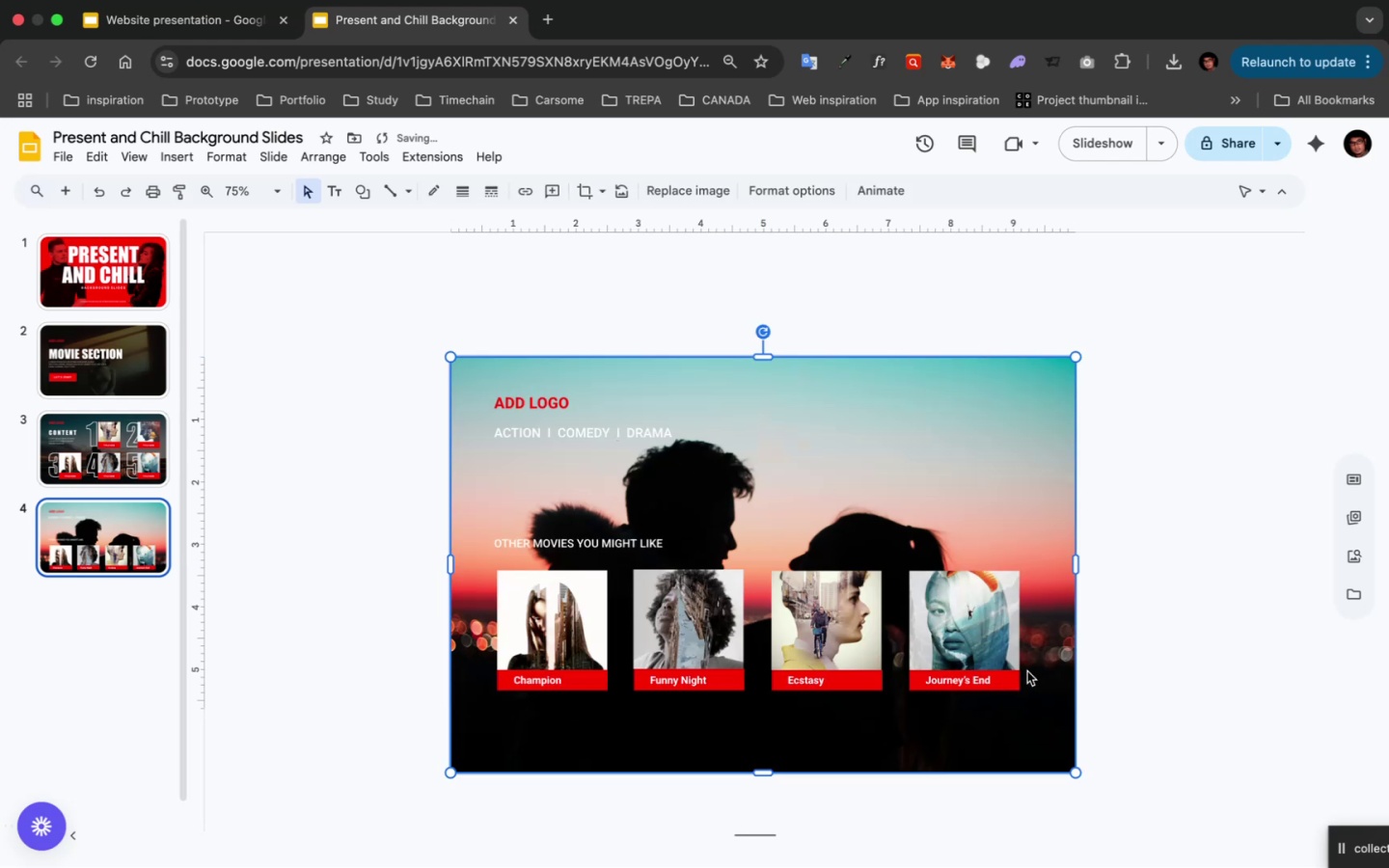 
key(Meta+ArrowDown)
 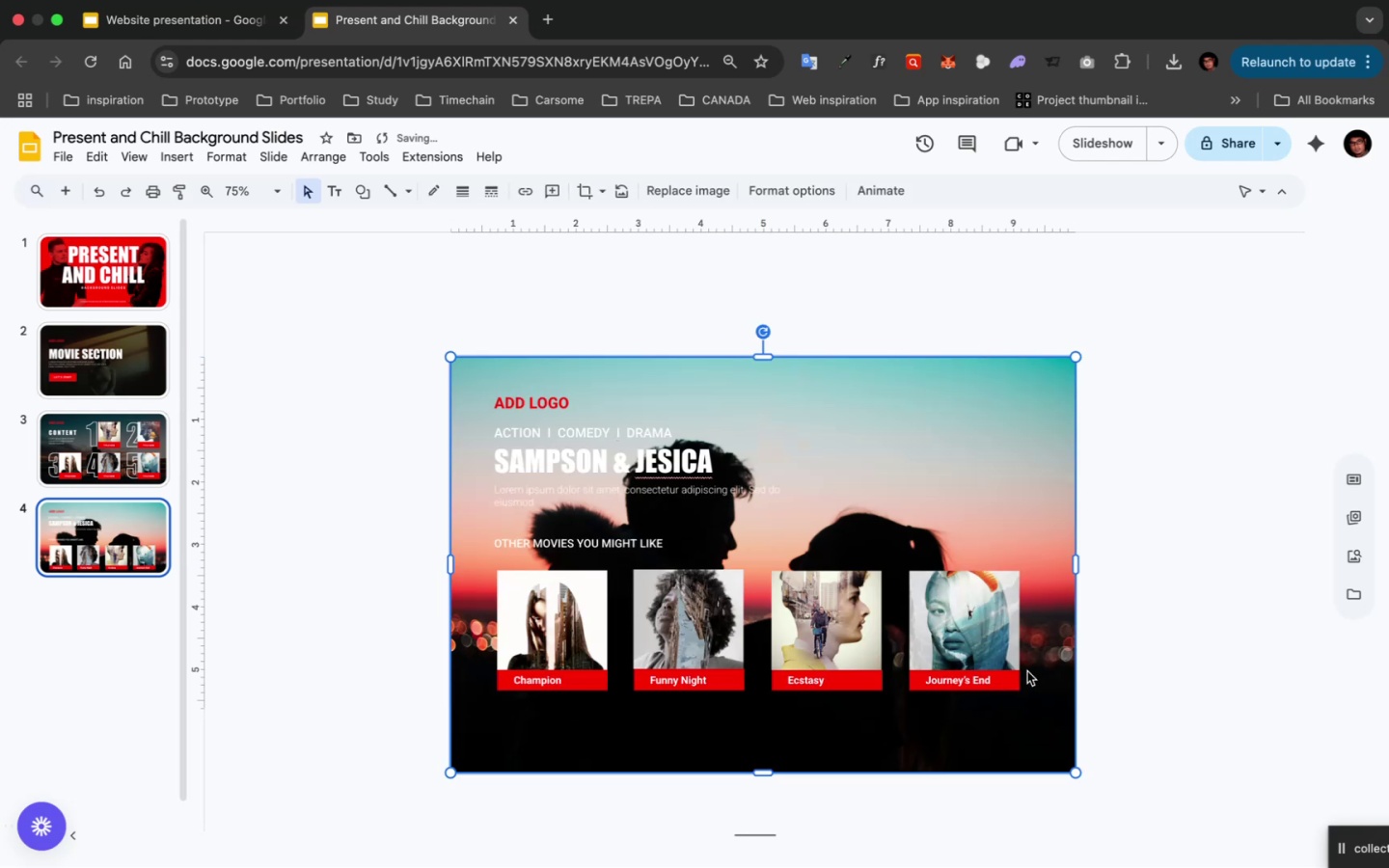 
key(Meta+ArrowDown)
 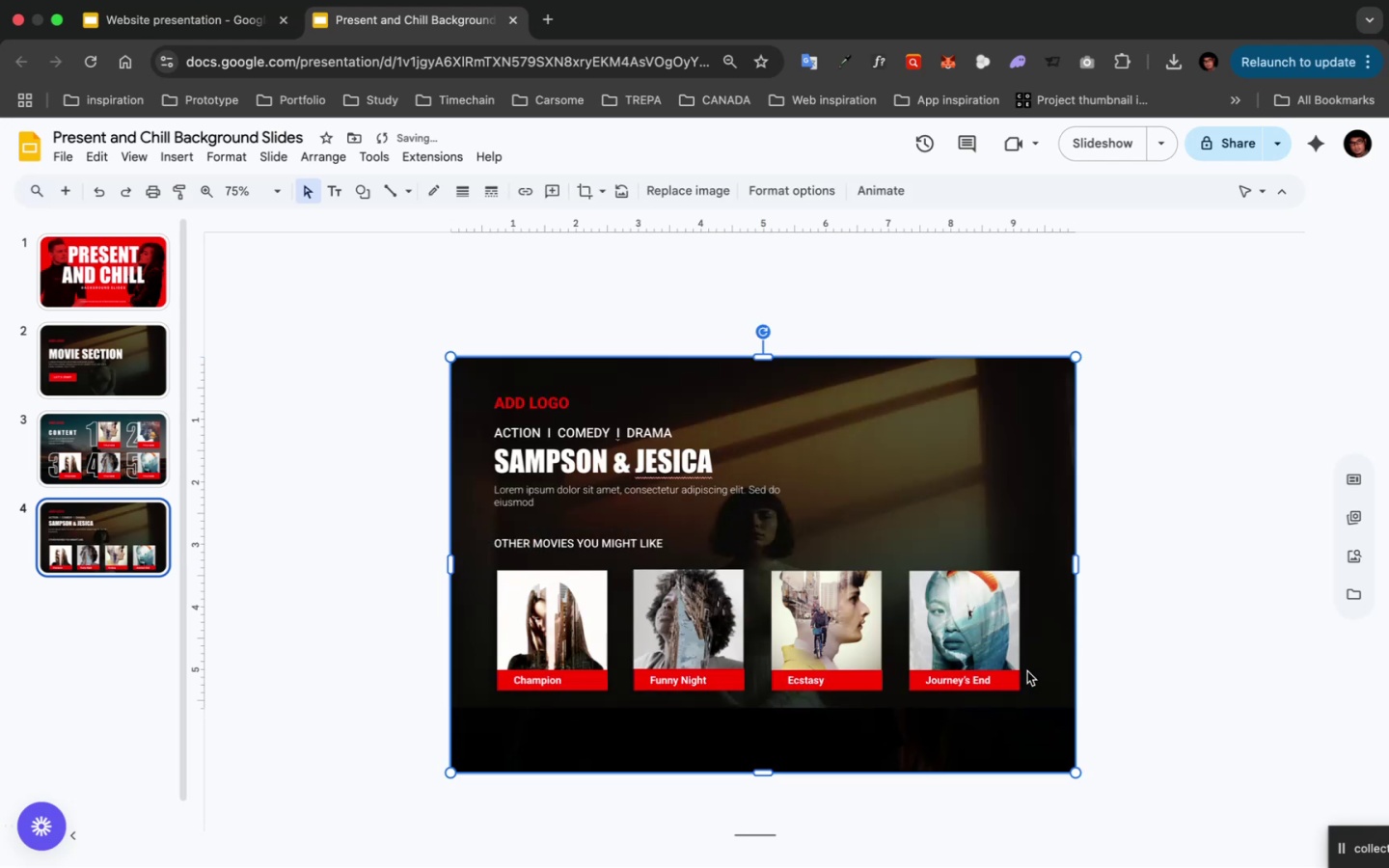 
key(Meta+ArrowDown)
 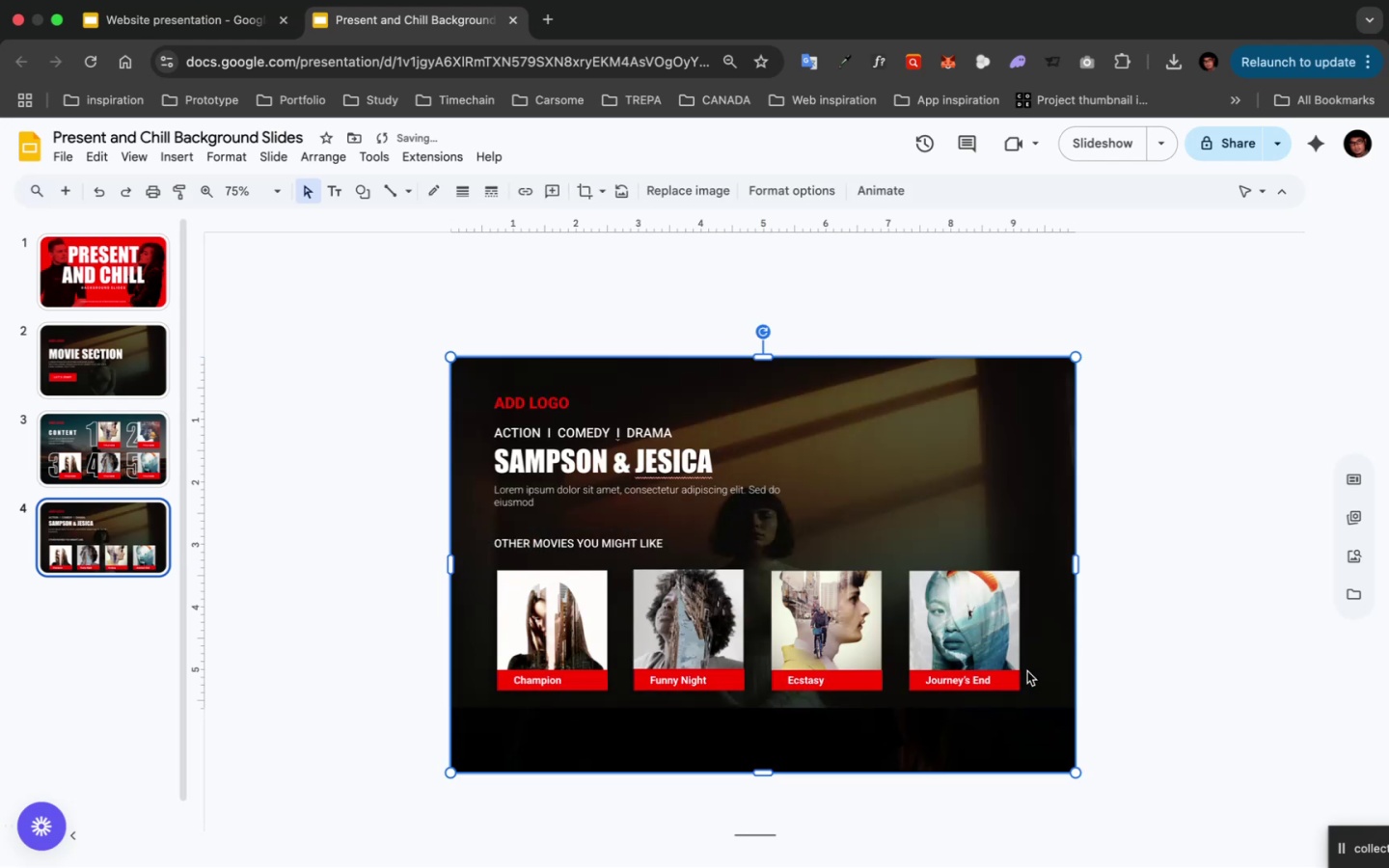 
key(Meta+ArrowDown)
 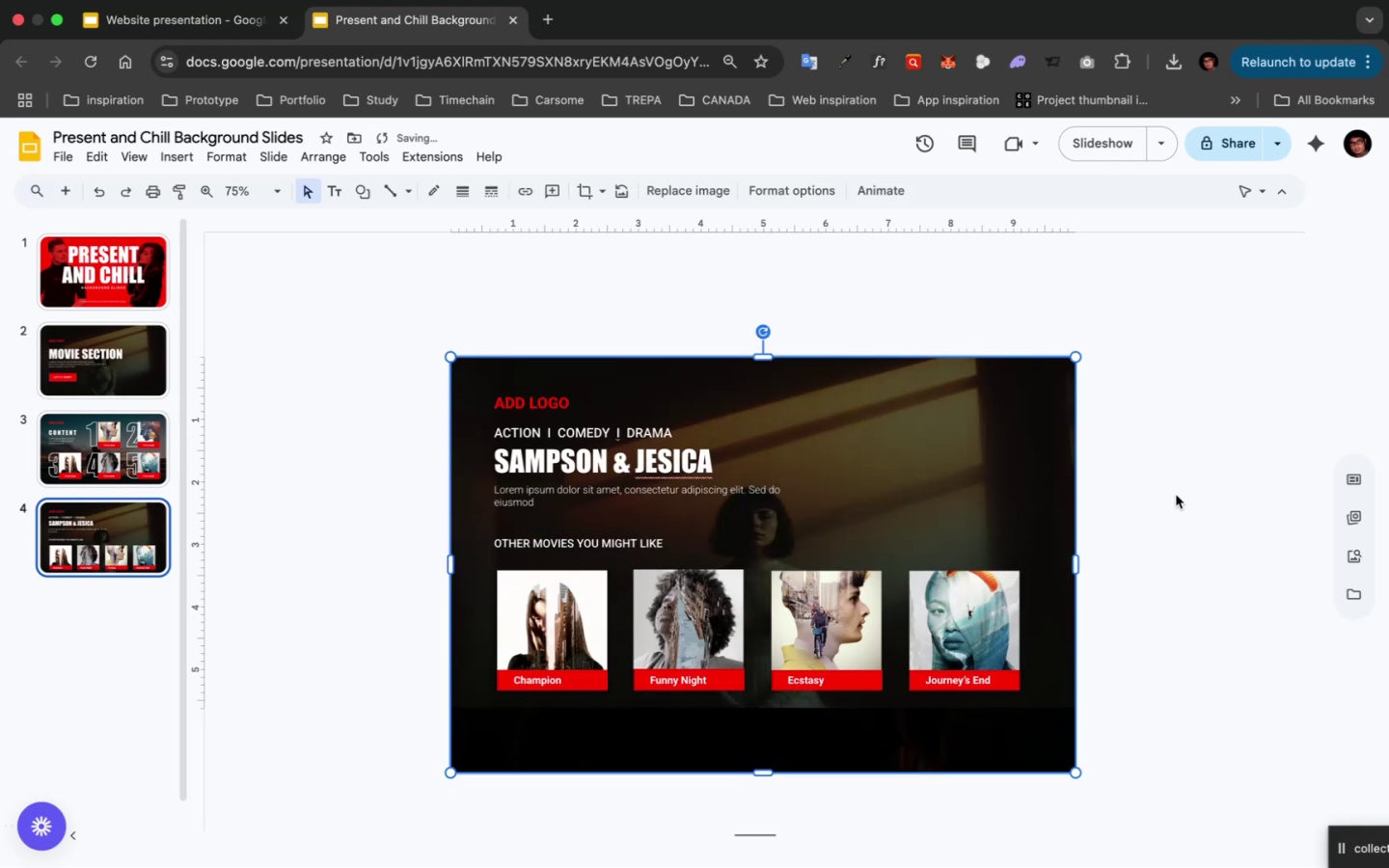 
double_click([1025, 475])
 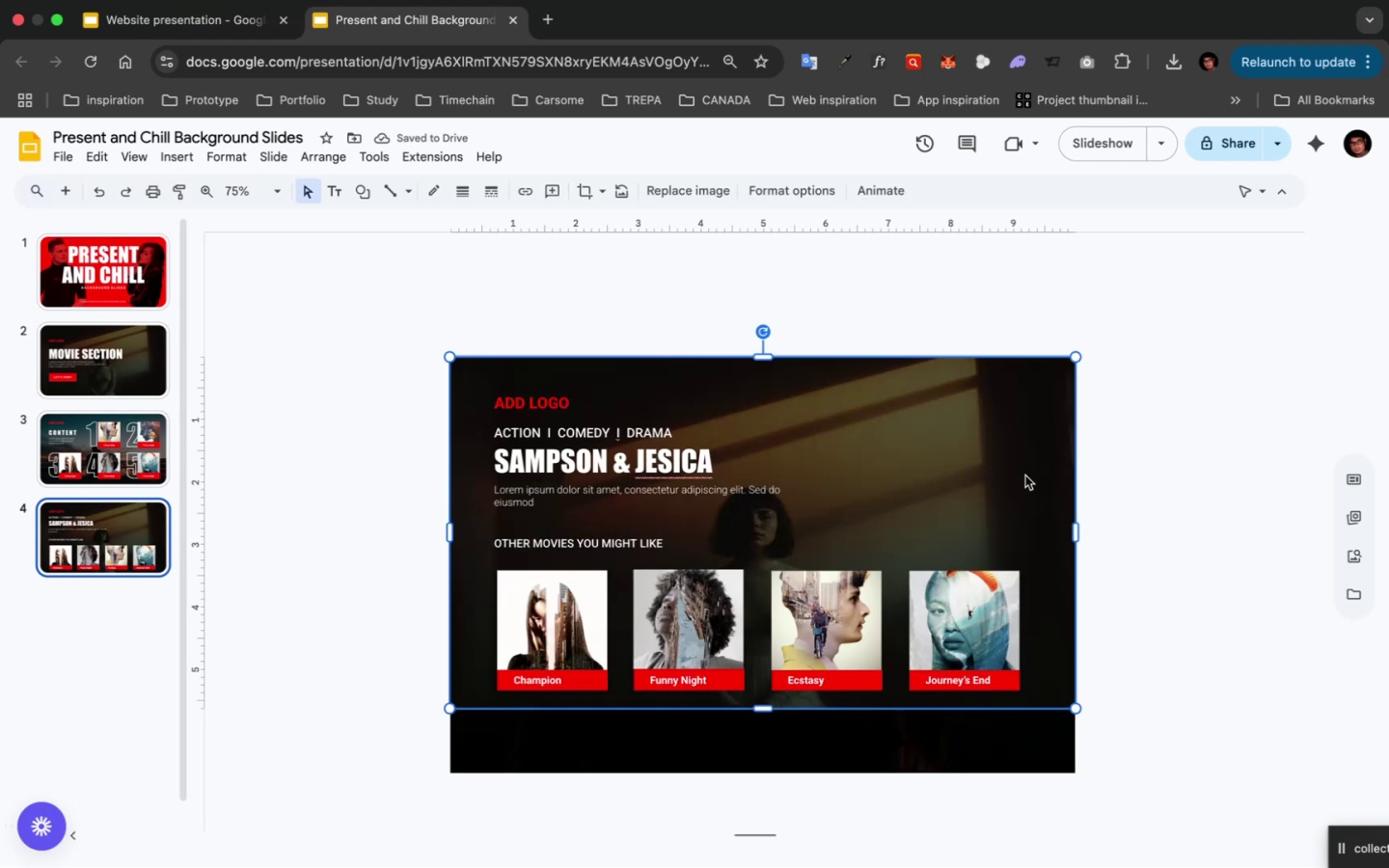 
key(Backspace)
 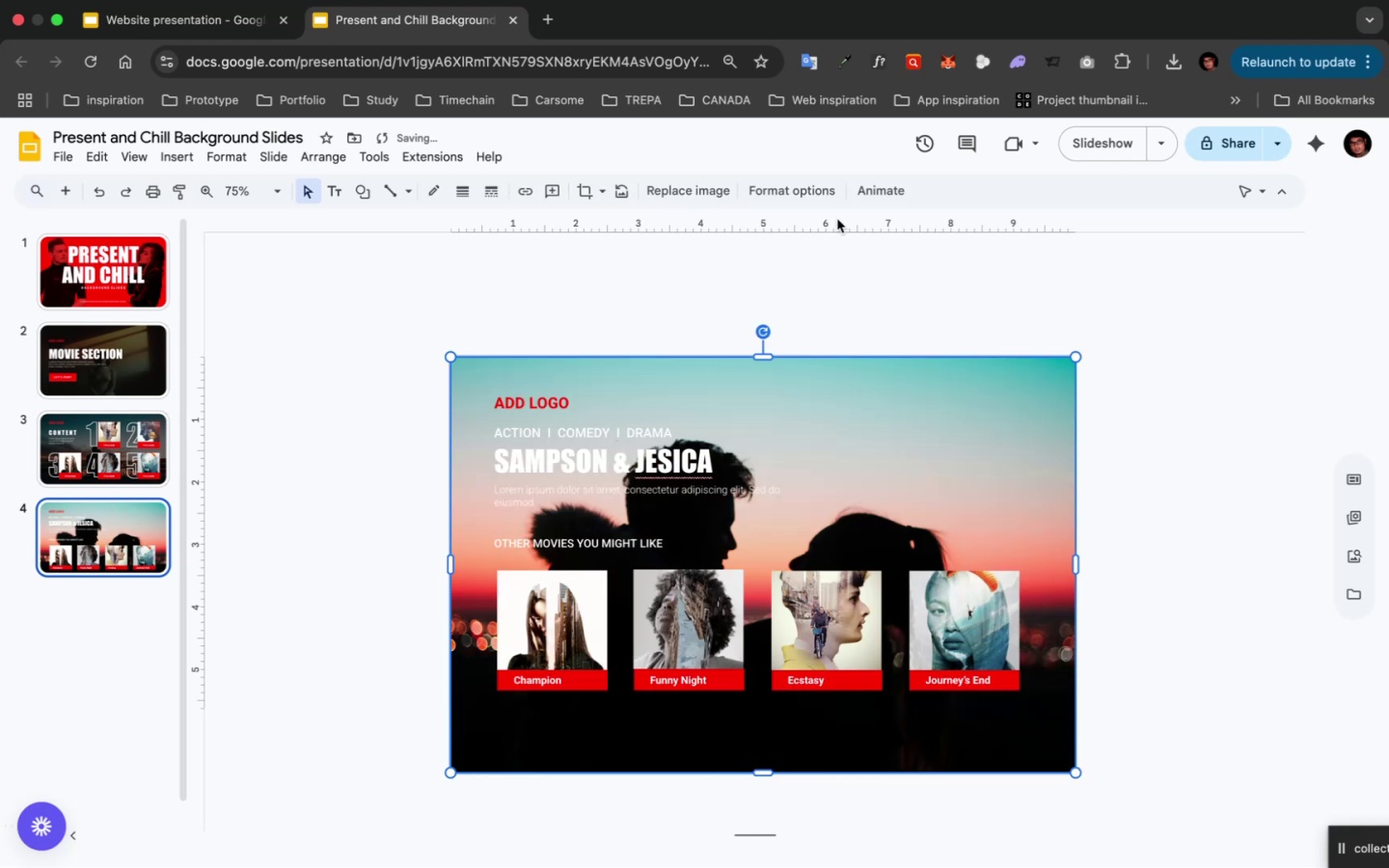 
left_click([794, 196])
 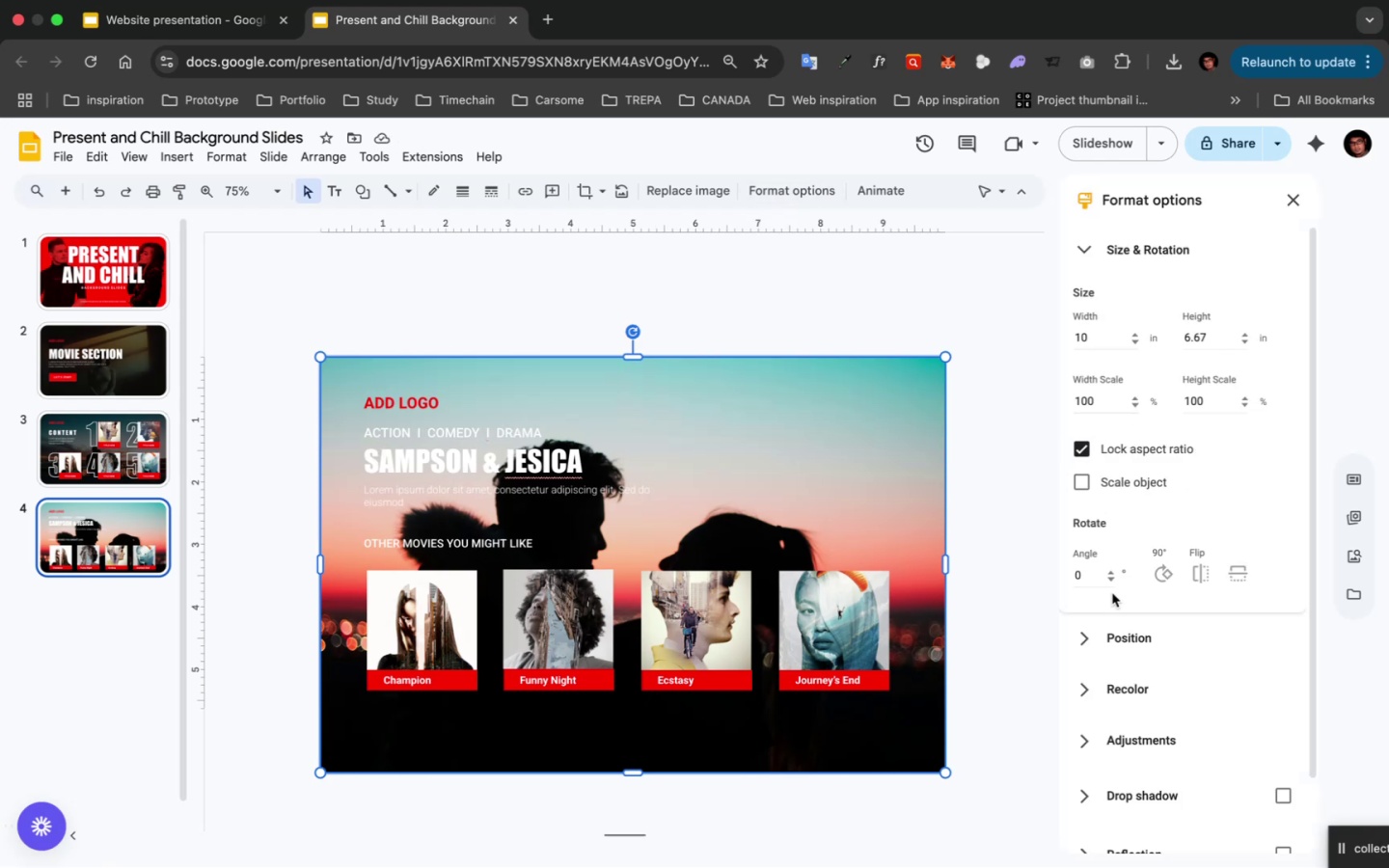 
scroll: coordinate [1085, 647], scroll_direction: down, amount: 12.0
 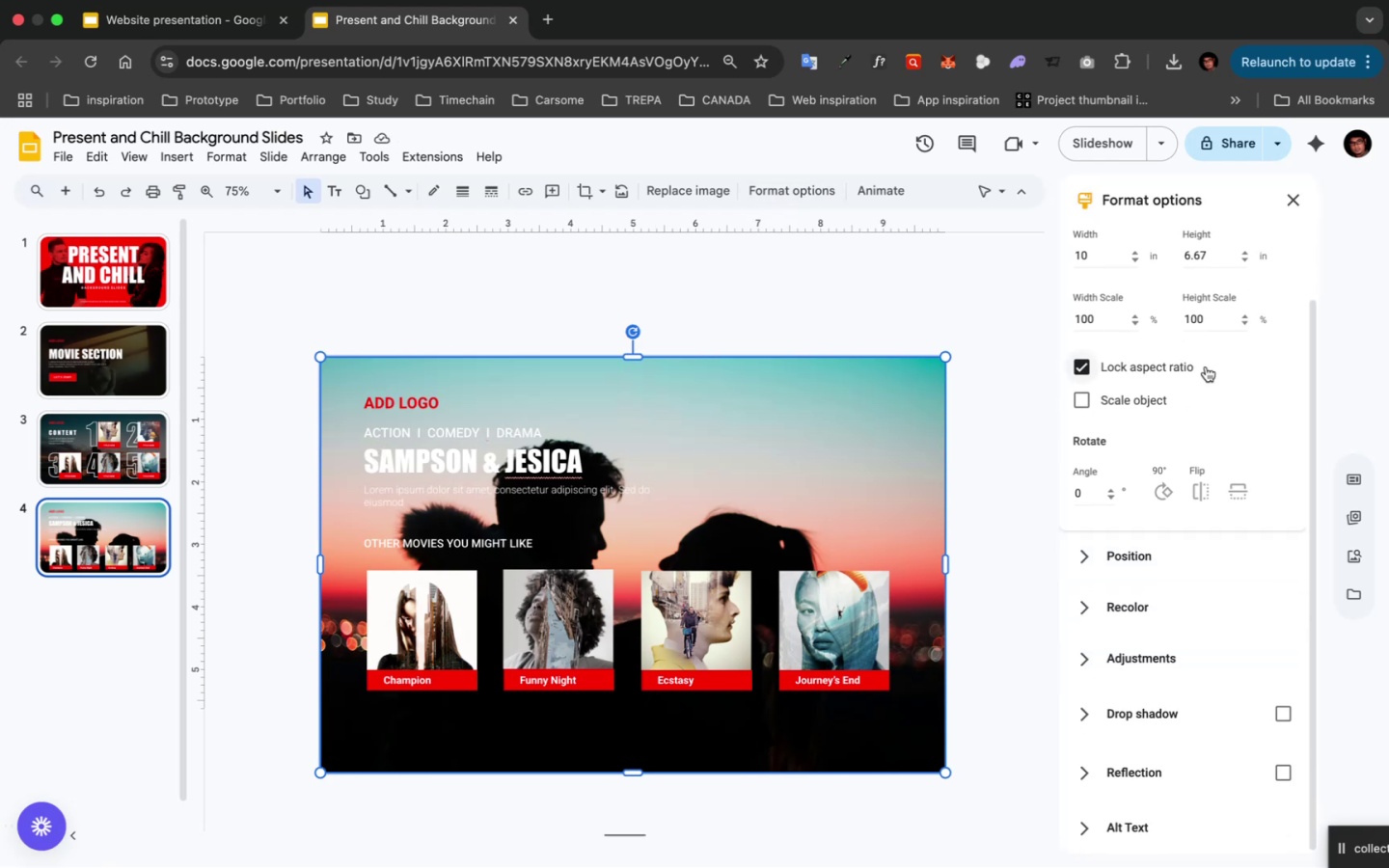 
scroll: coordinate [1187, 272], scroll_direction: up, amount: 123.0
 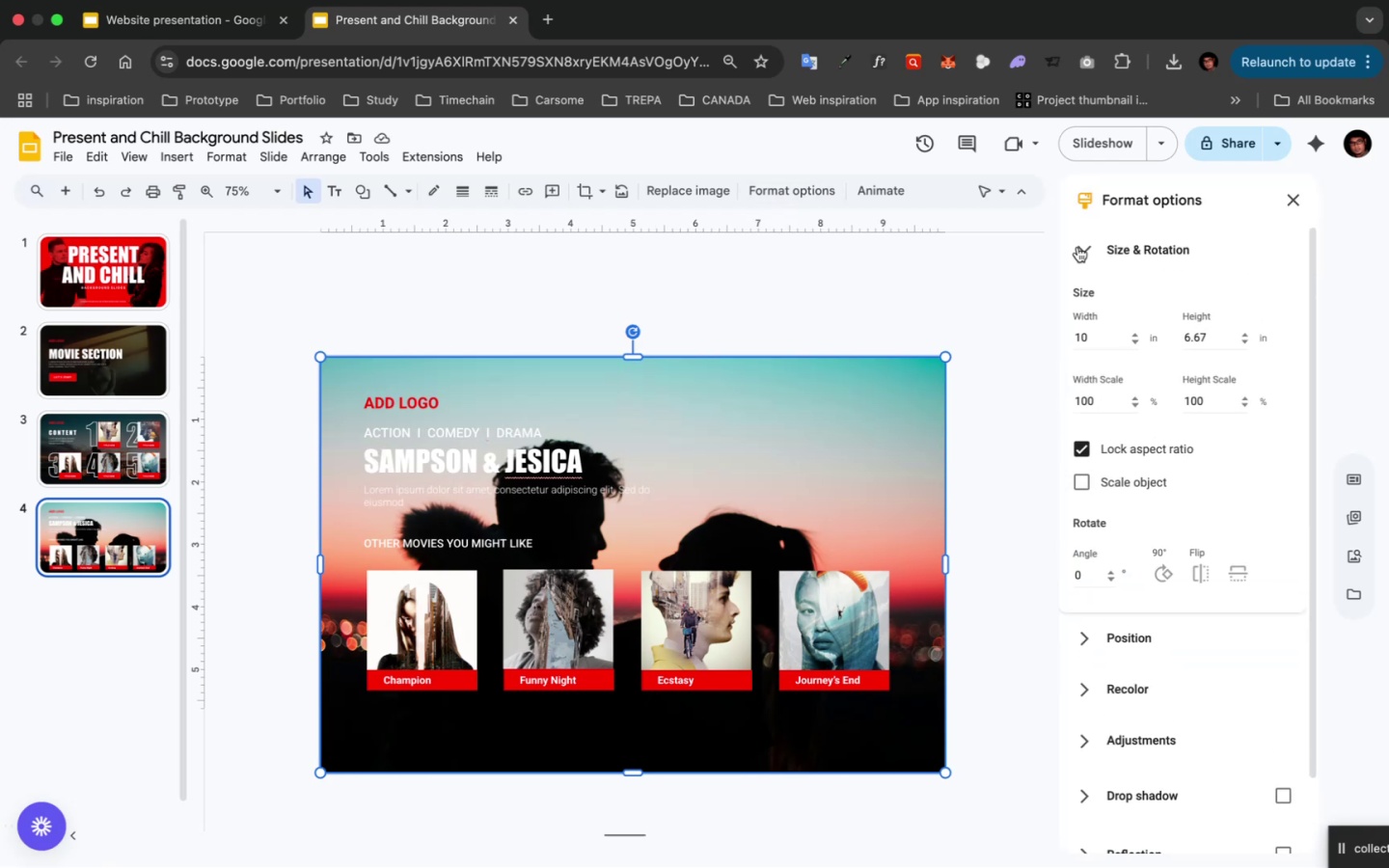 
left_click([1077, 246])
 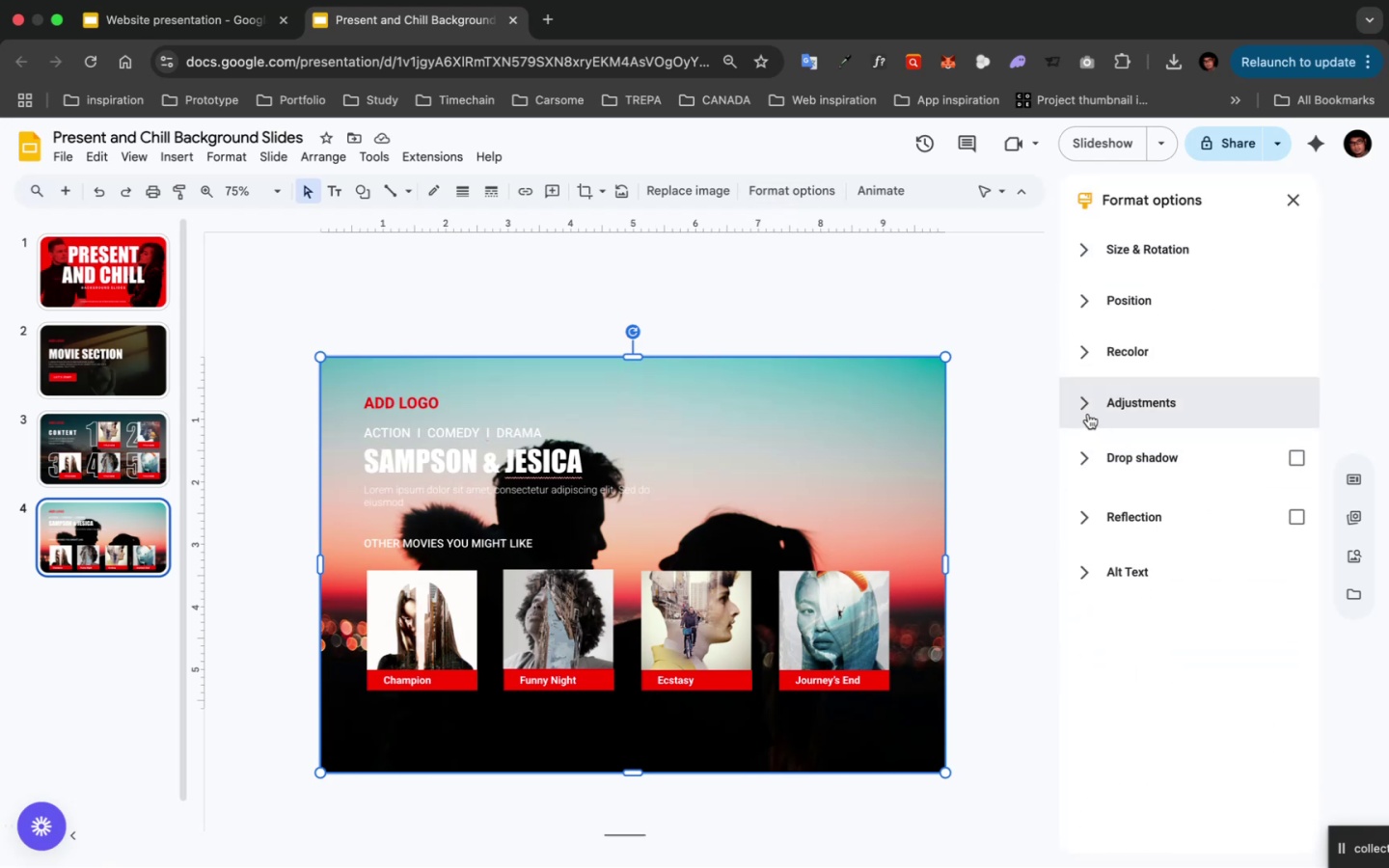 
left_click([1087, 412])
 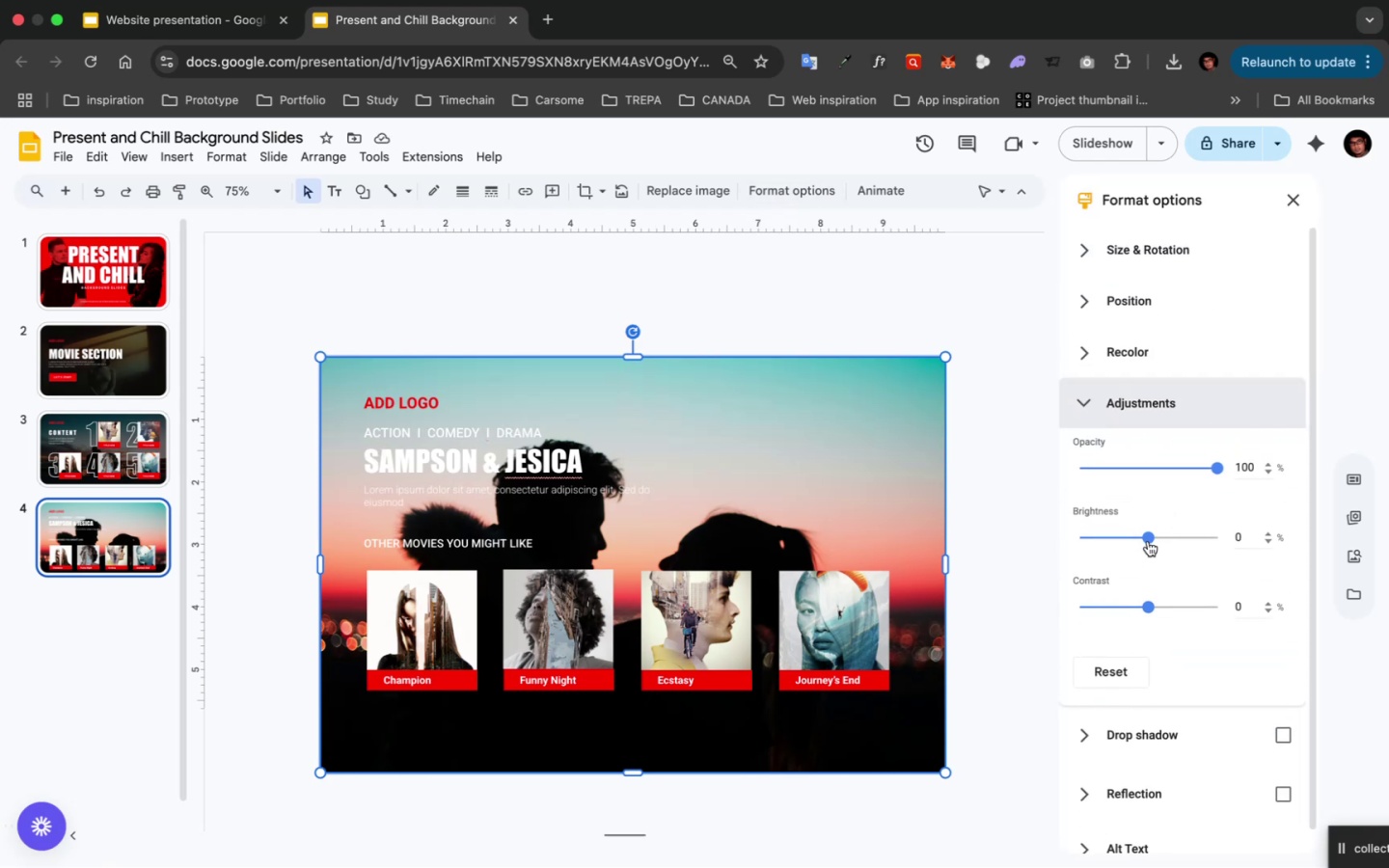 
left_click_drag(start_coordinate=[1148, 539], to_coordinate=[1128, 538])
 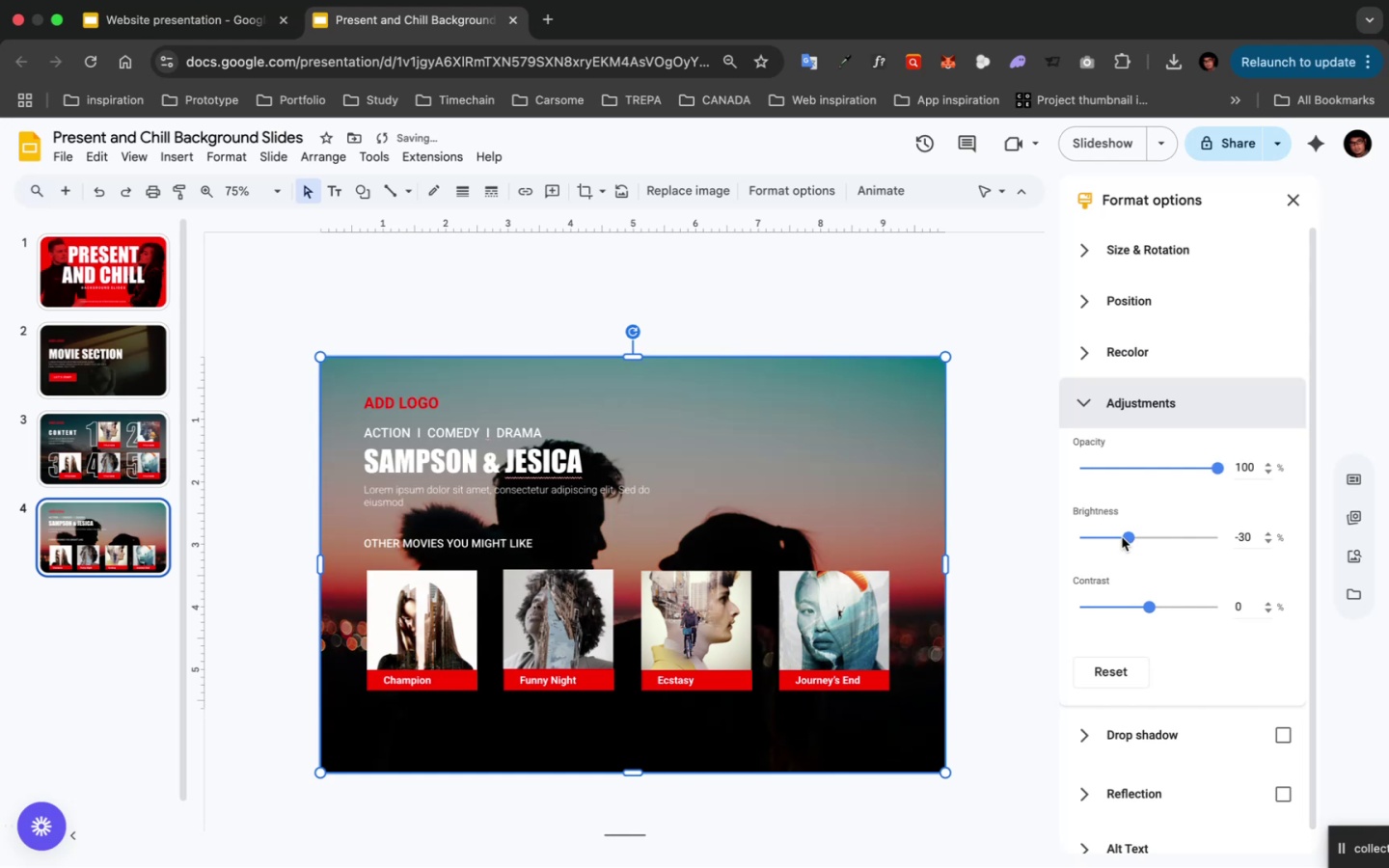 
left_click_drag(start_coordinate=[1122, 537], to_coordinate=[1106, 538])
 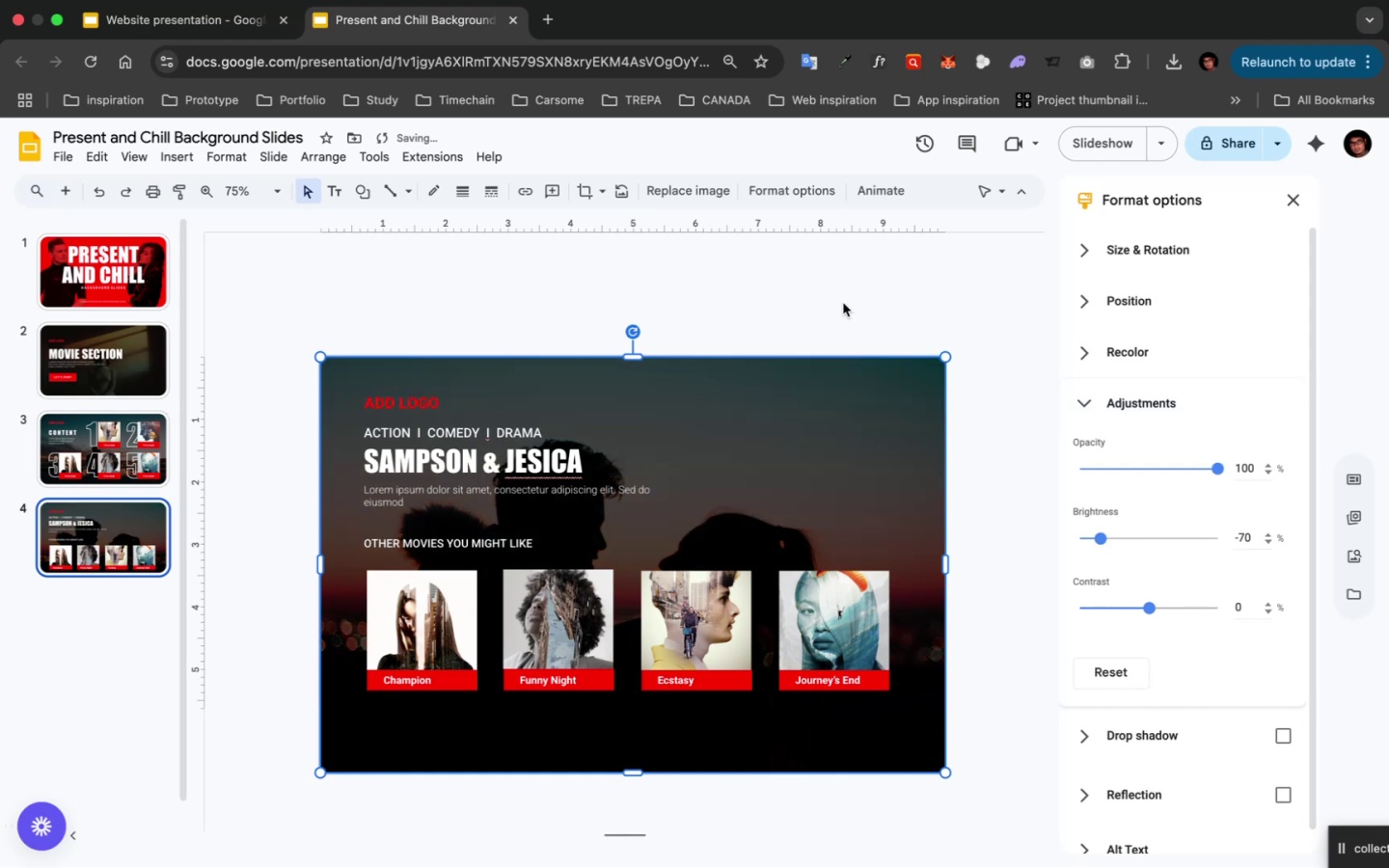 
left_click([838, 299])
 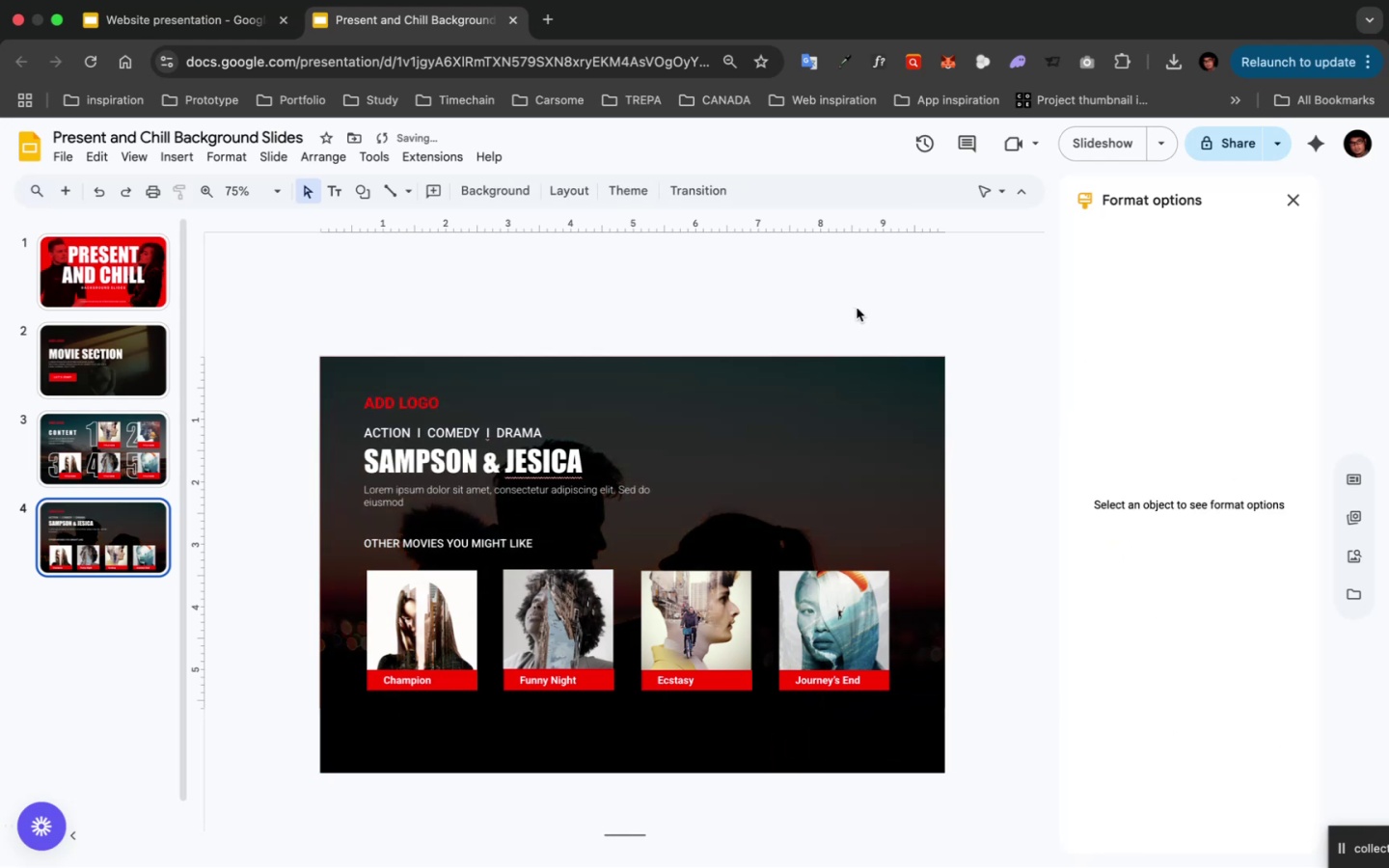 
left_click([884, 424])
 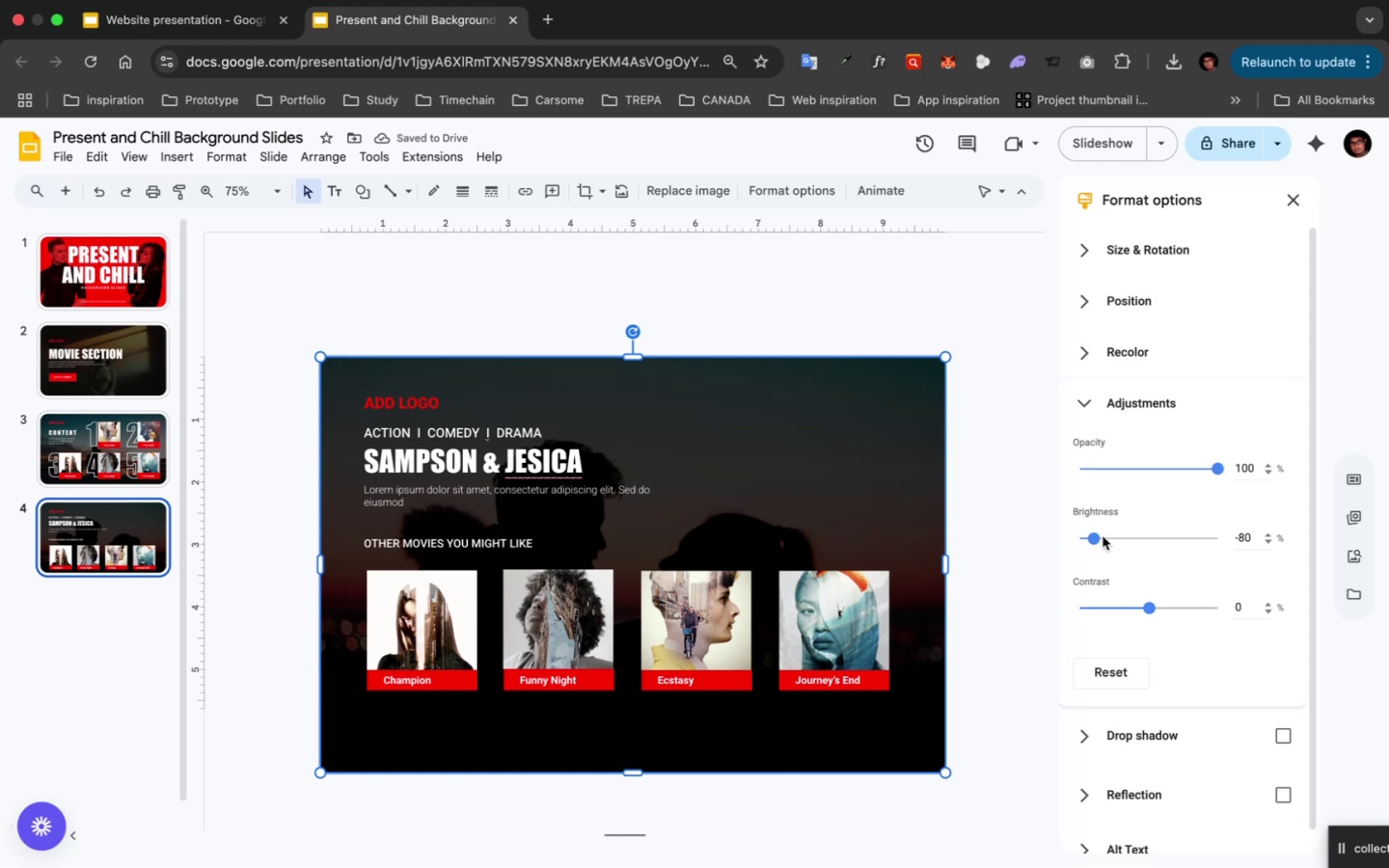 
left_click_drag(start_coordinate=[1094, 537], to_coordinate=[1106, 538])
 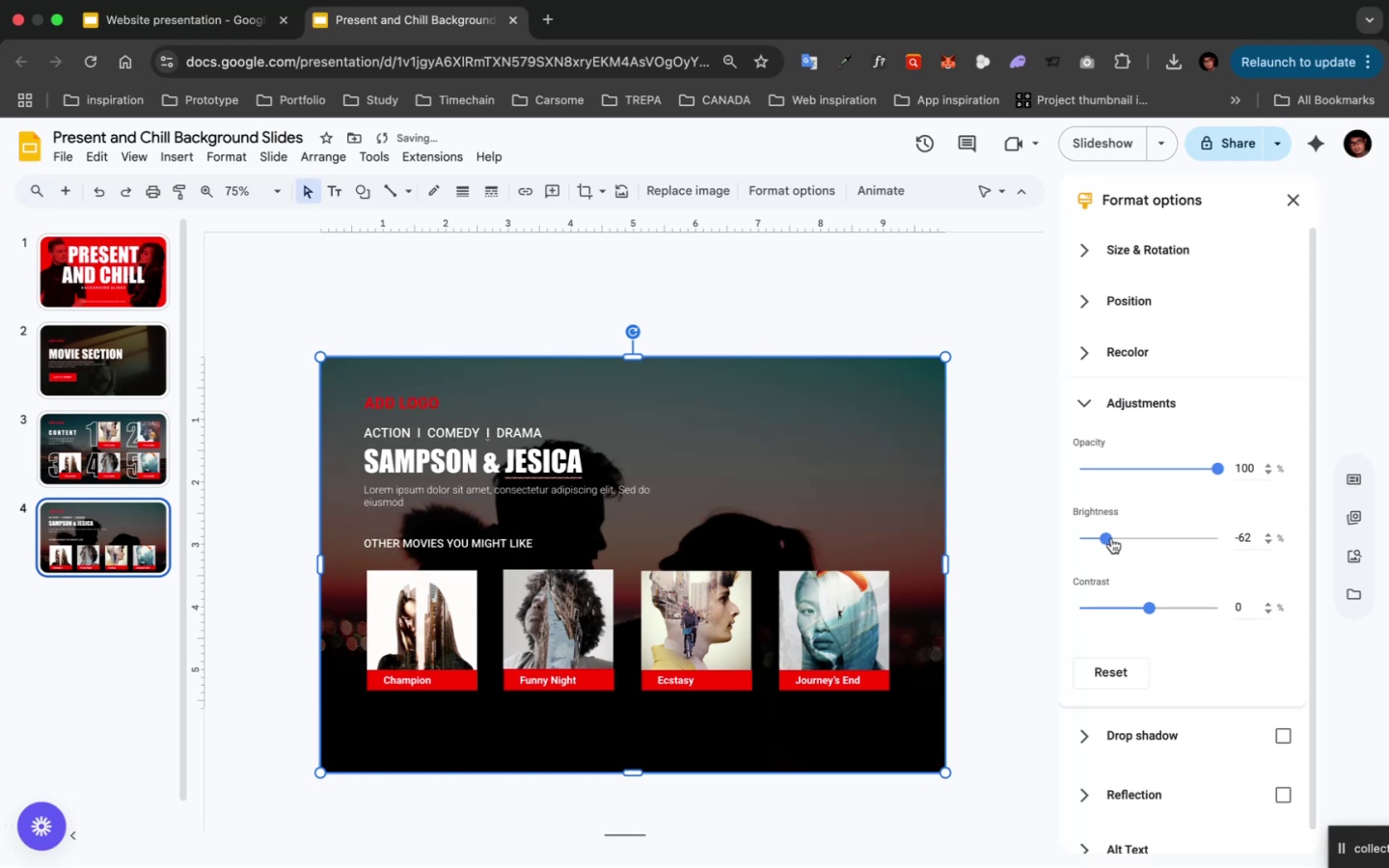 
left_click([1111, 538])
 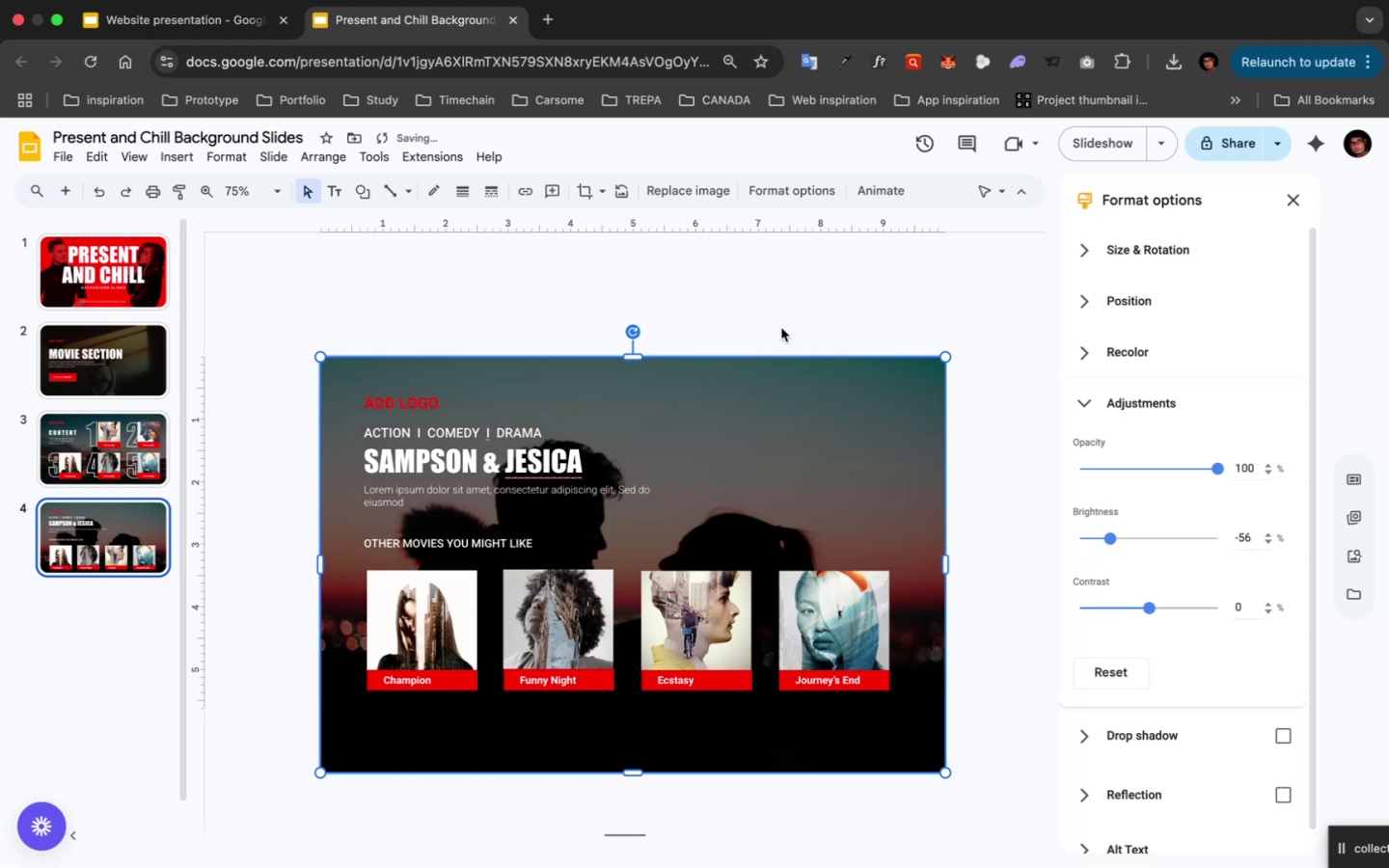 
left_click([786, 291])
 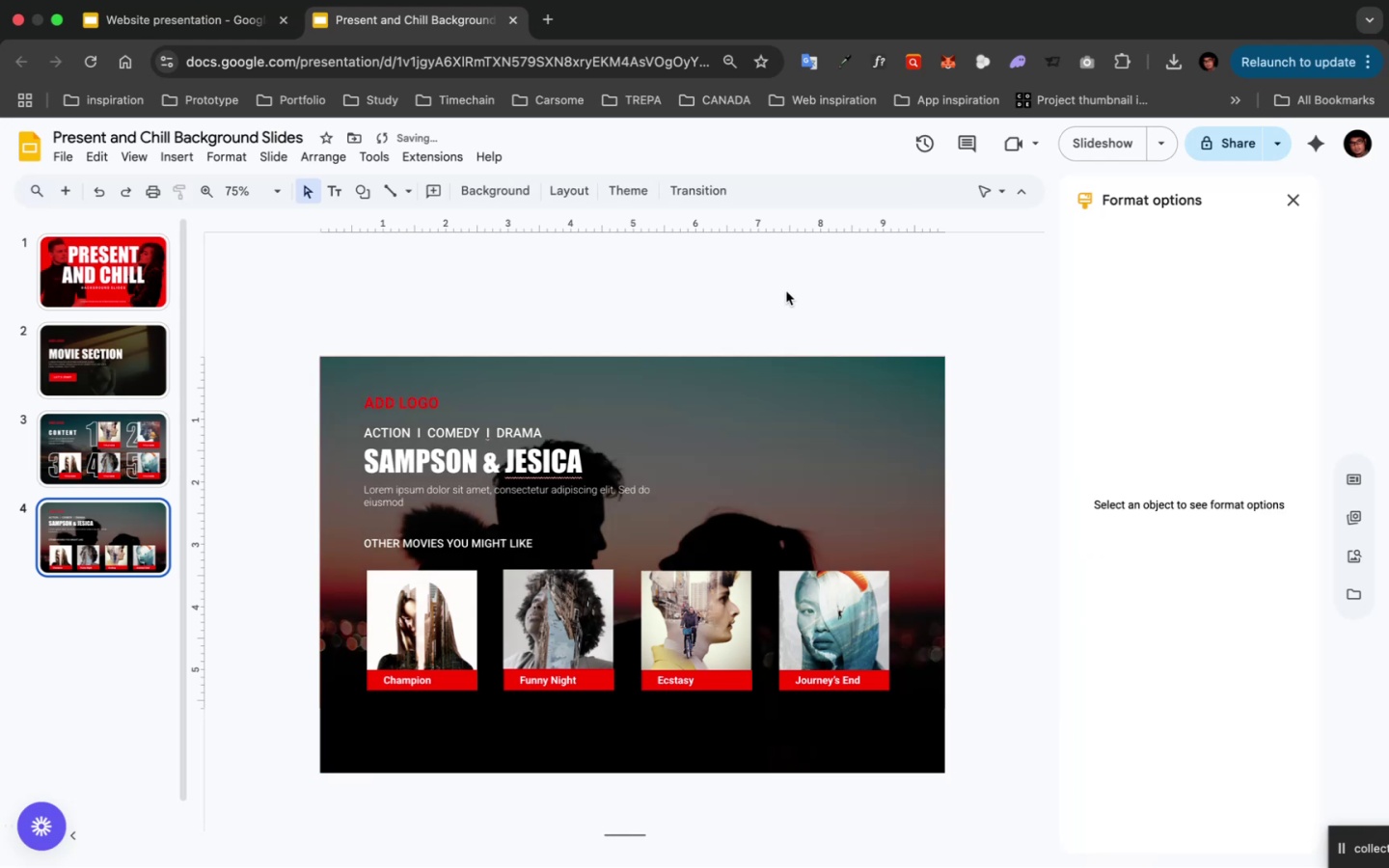 
left_click([786, 291])
 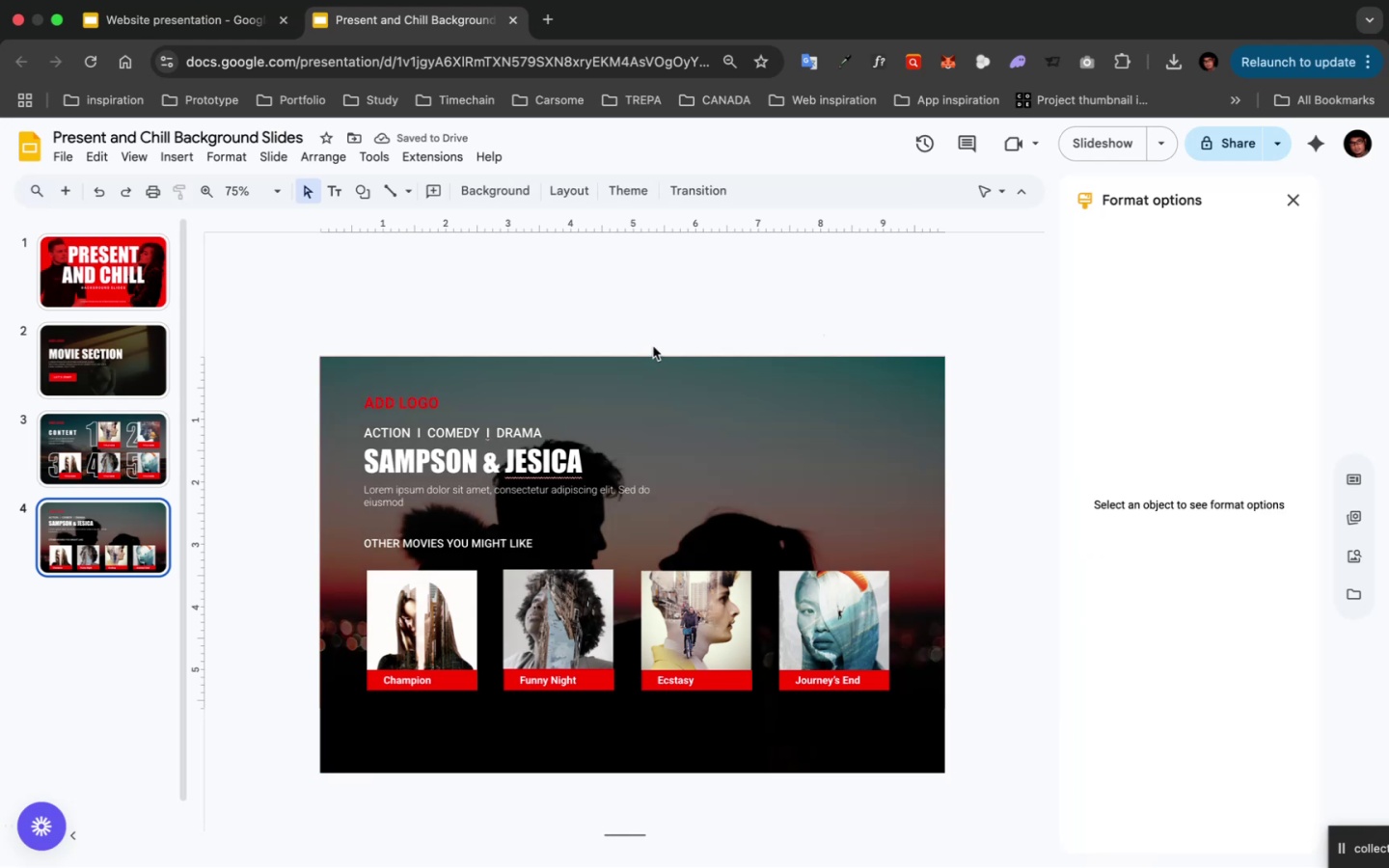 
left_click([118, 258])
 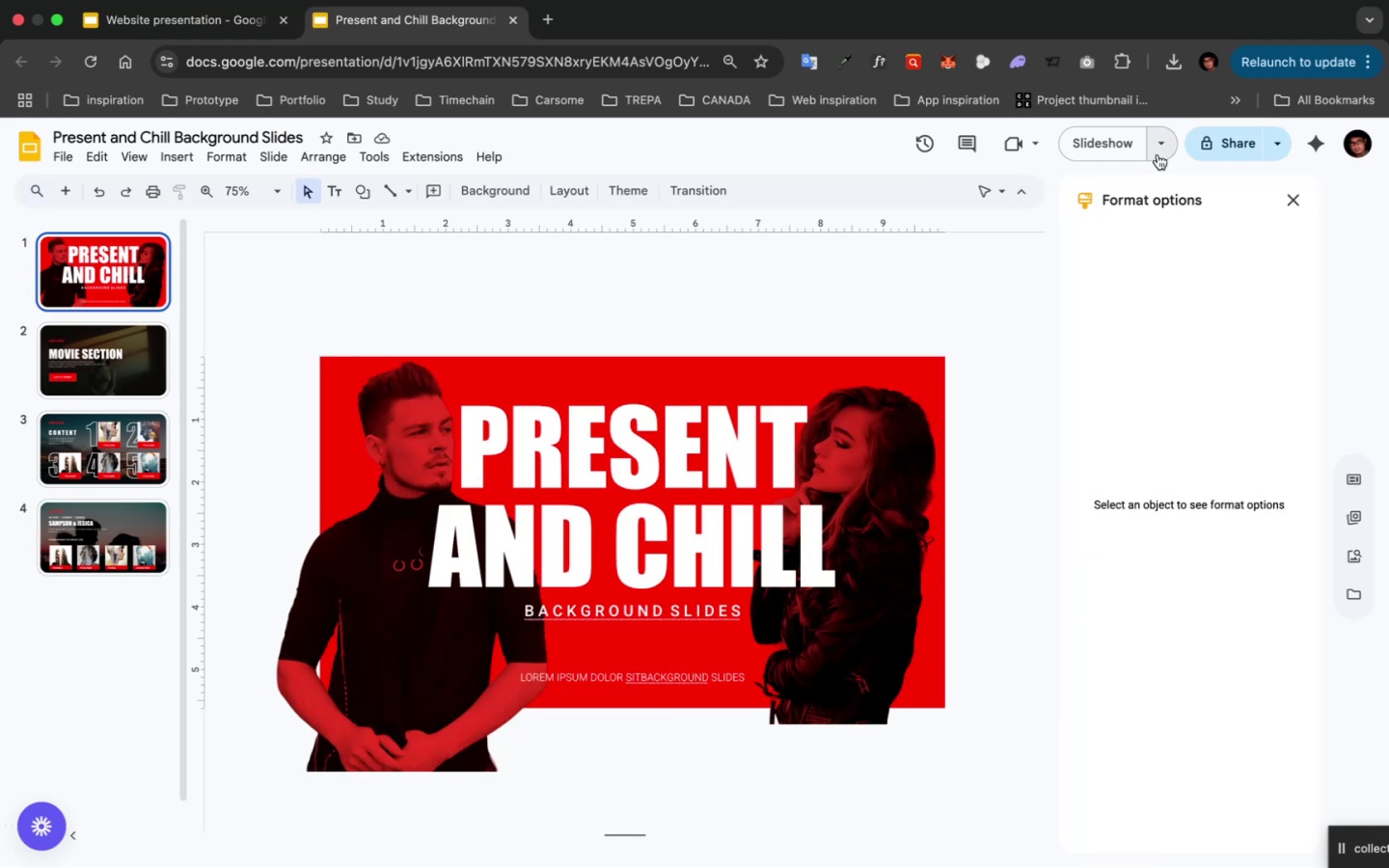 
left_click([1158, 151])
 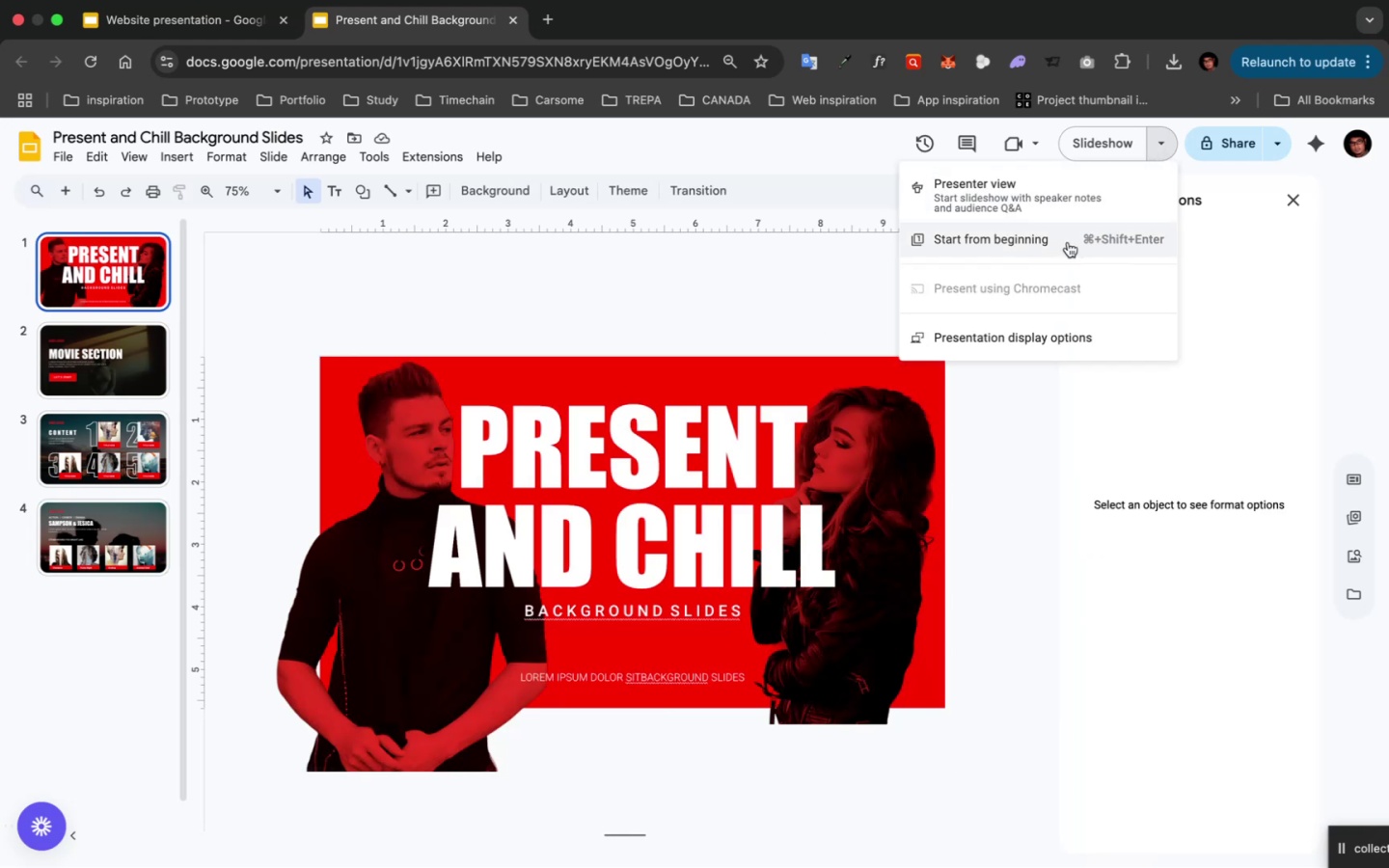 
left_click([1050, 243])
 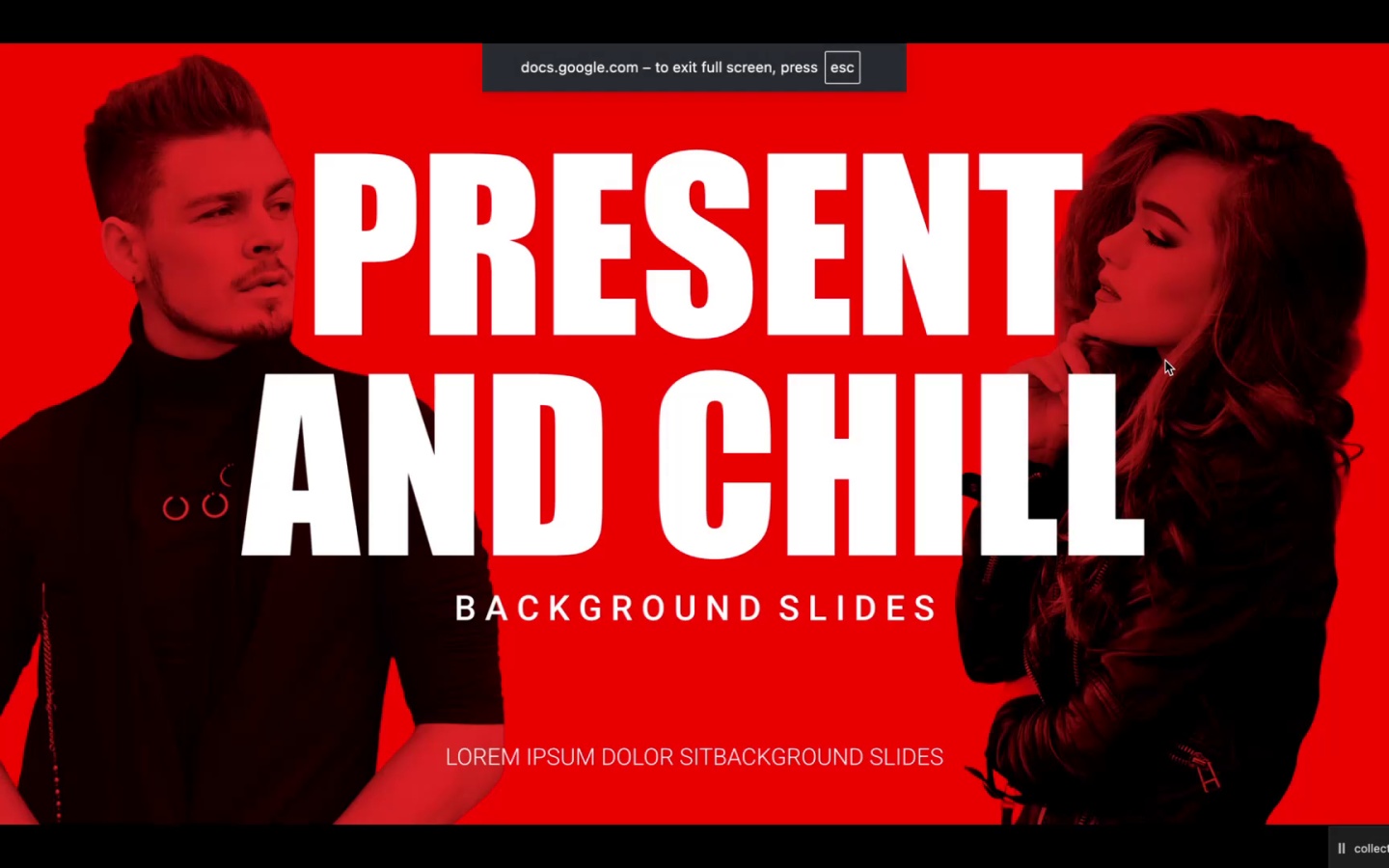 
left_click([1165, 361])
 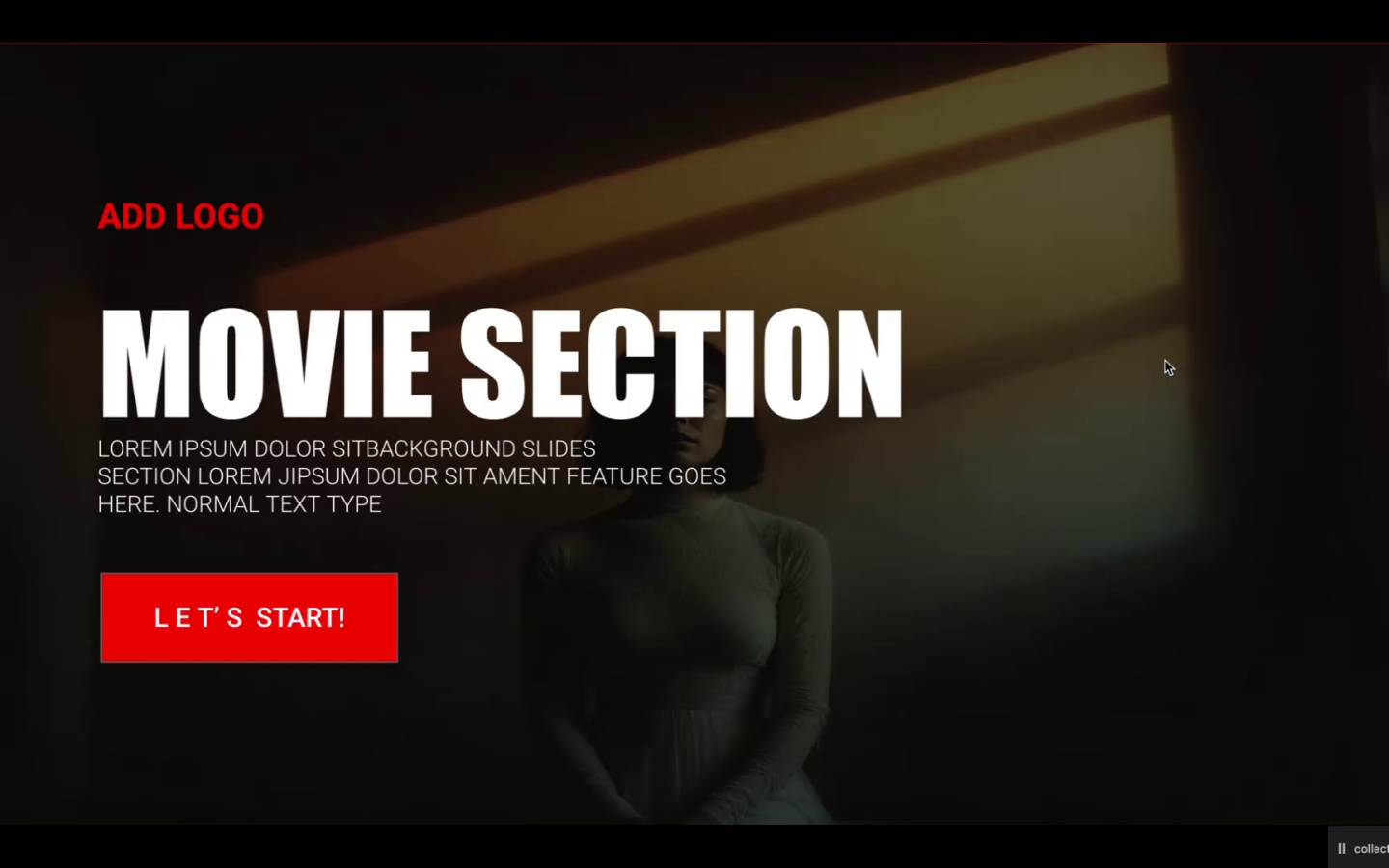 
left_click([1165, 361])
 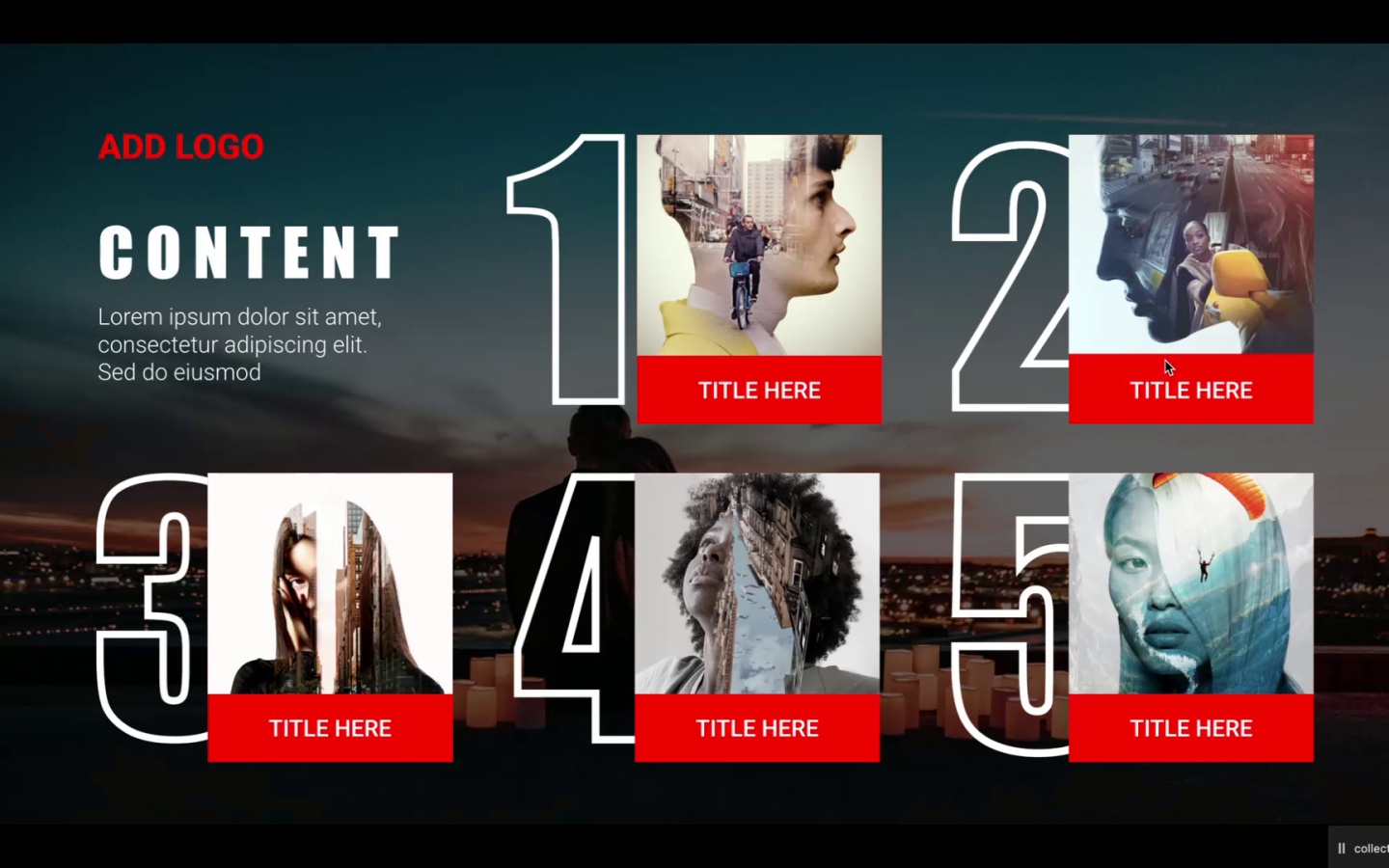 
left_click([1165, 361])
 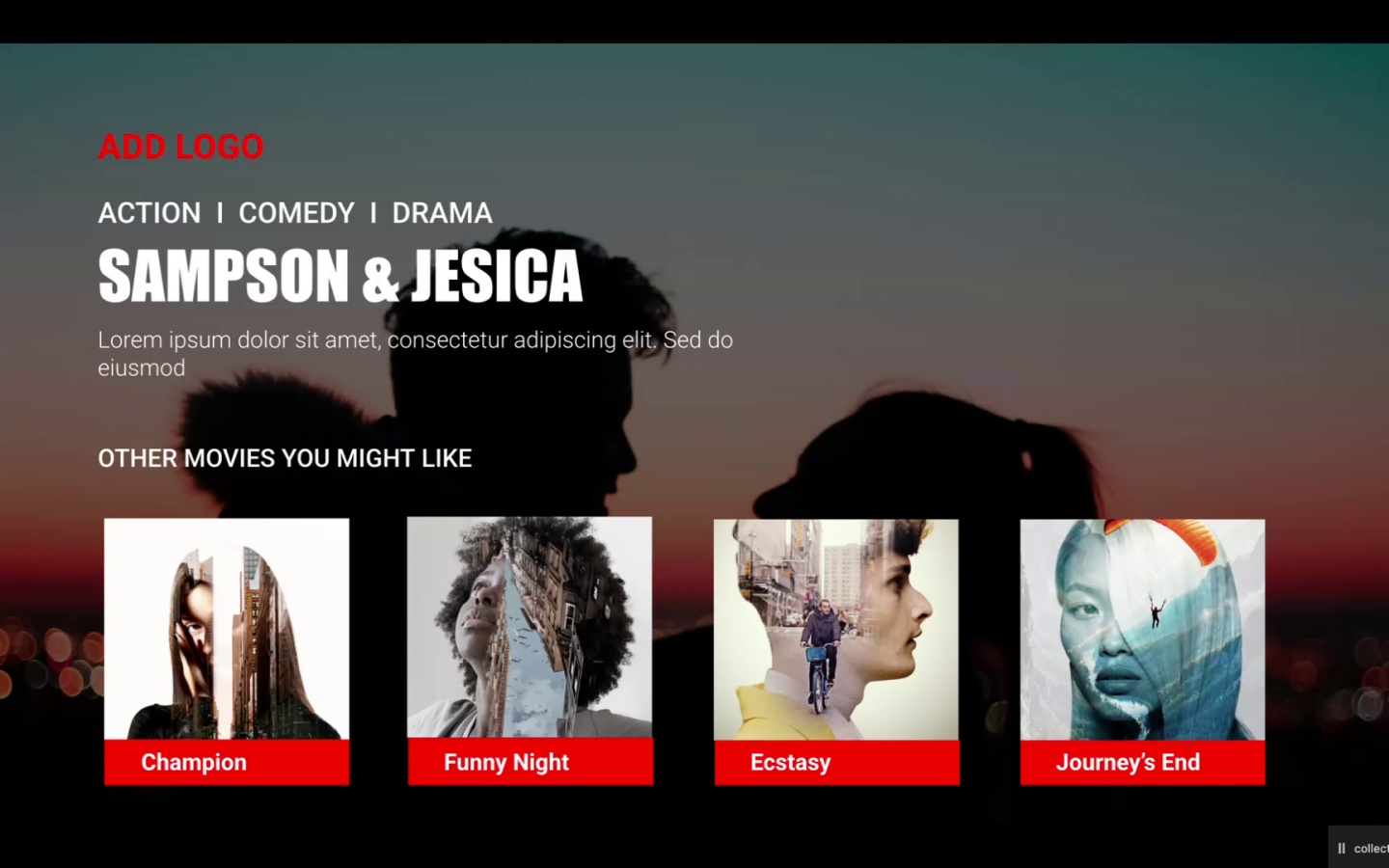 
left_click([1165, 361])
 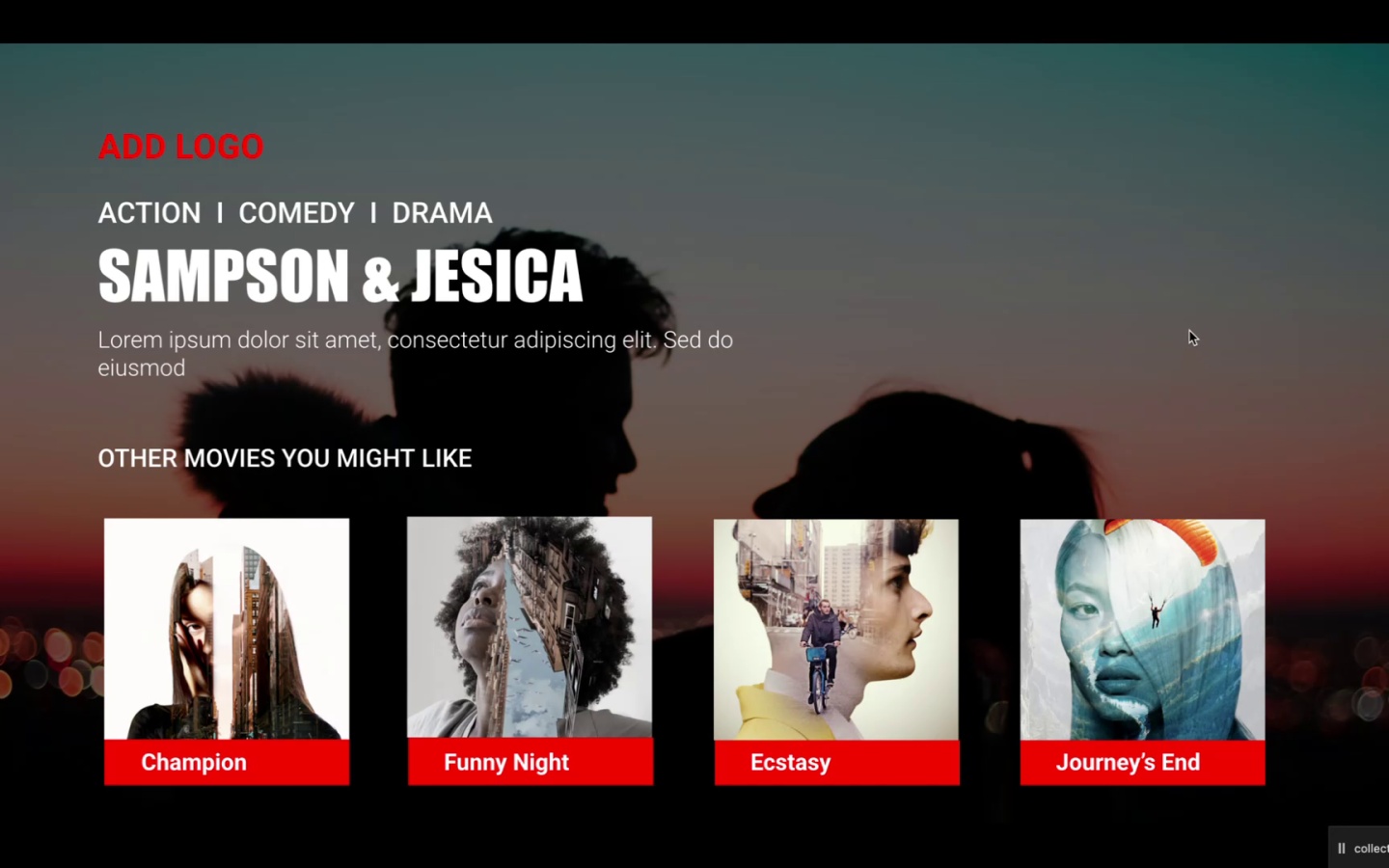 
left_click([1189, 331])
 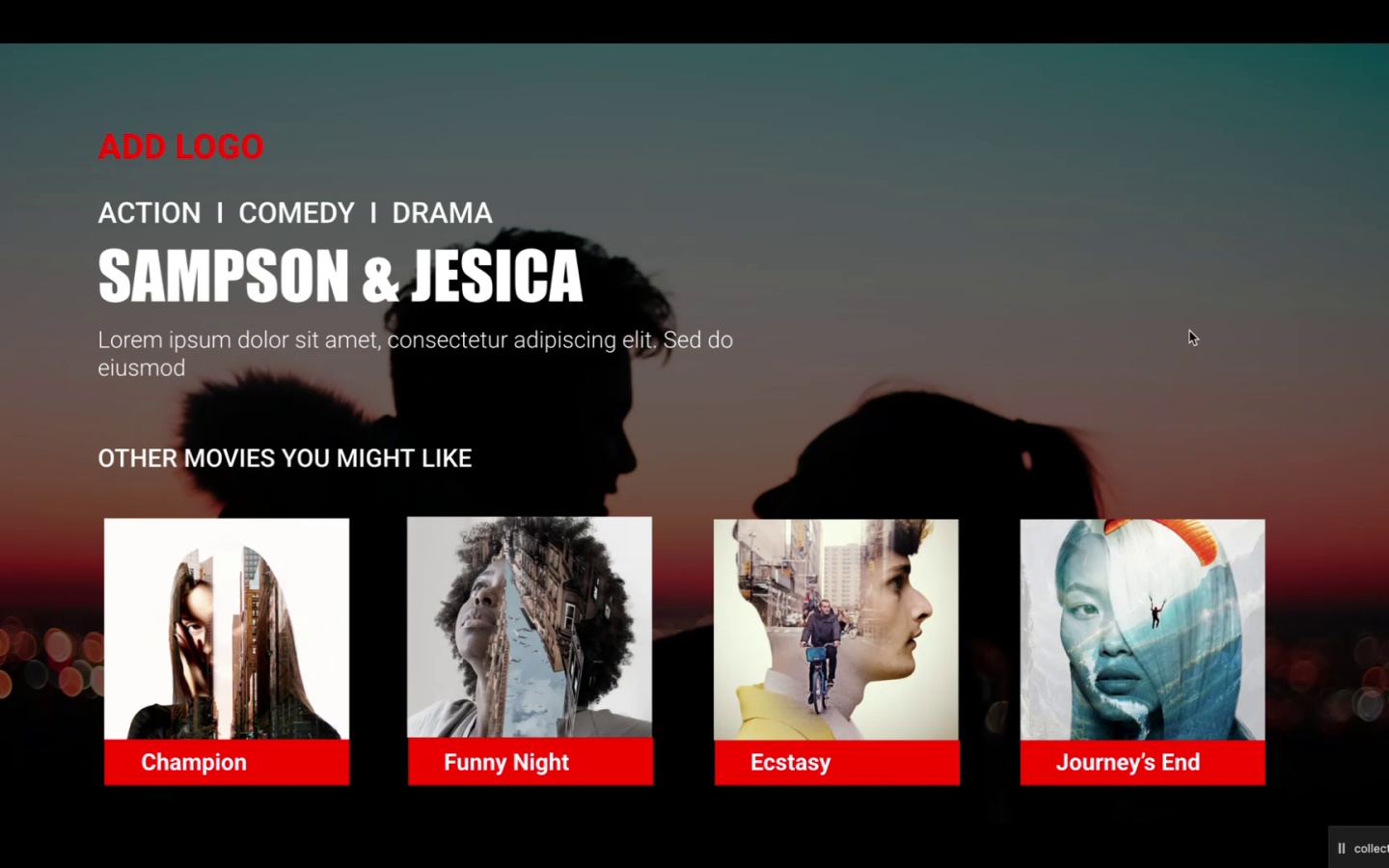 
key(Escape)
 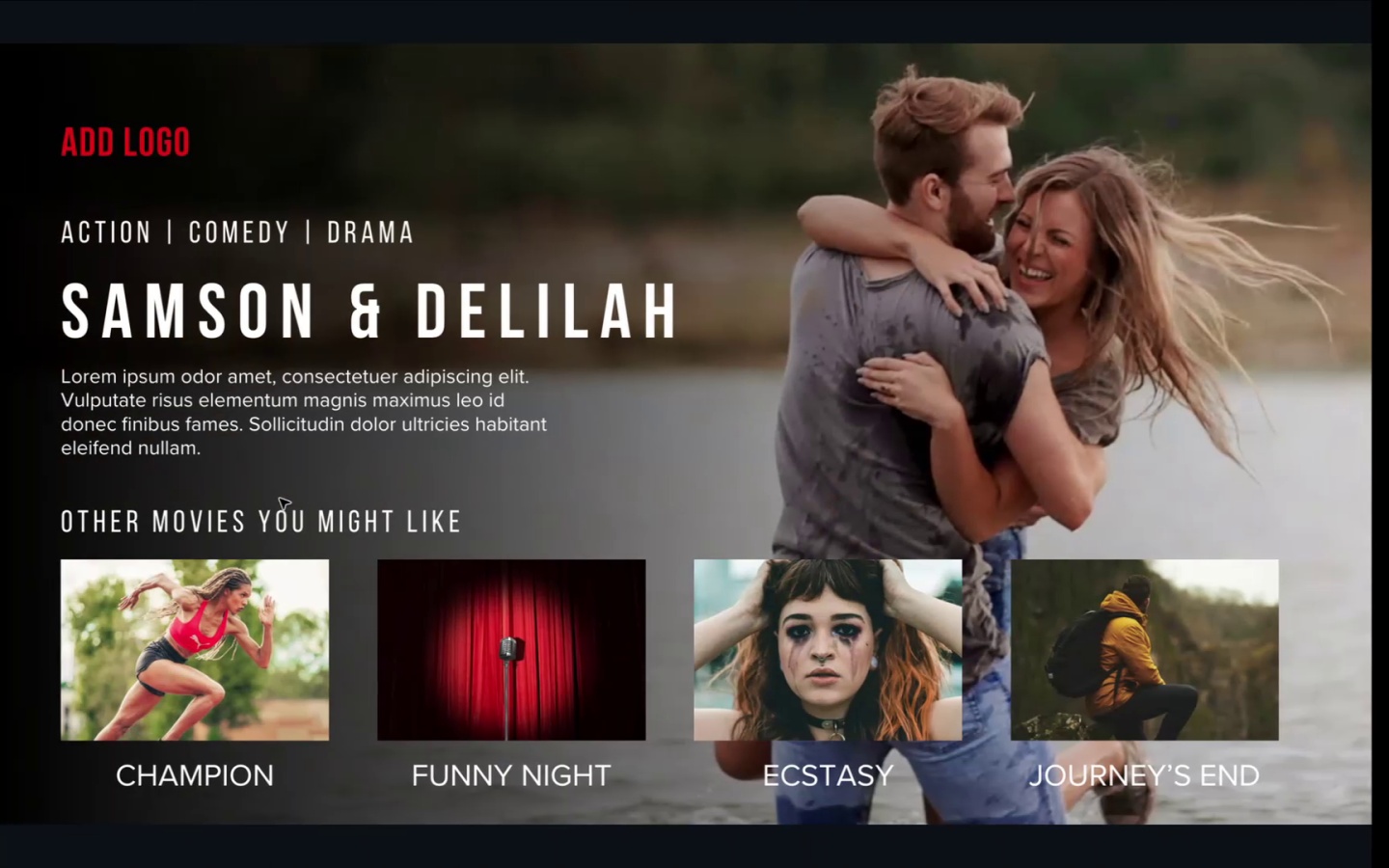 
wait(5.34)
 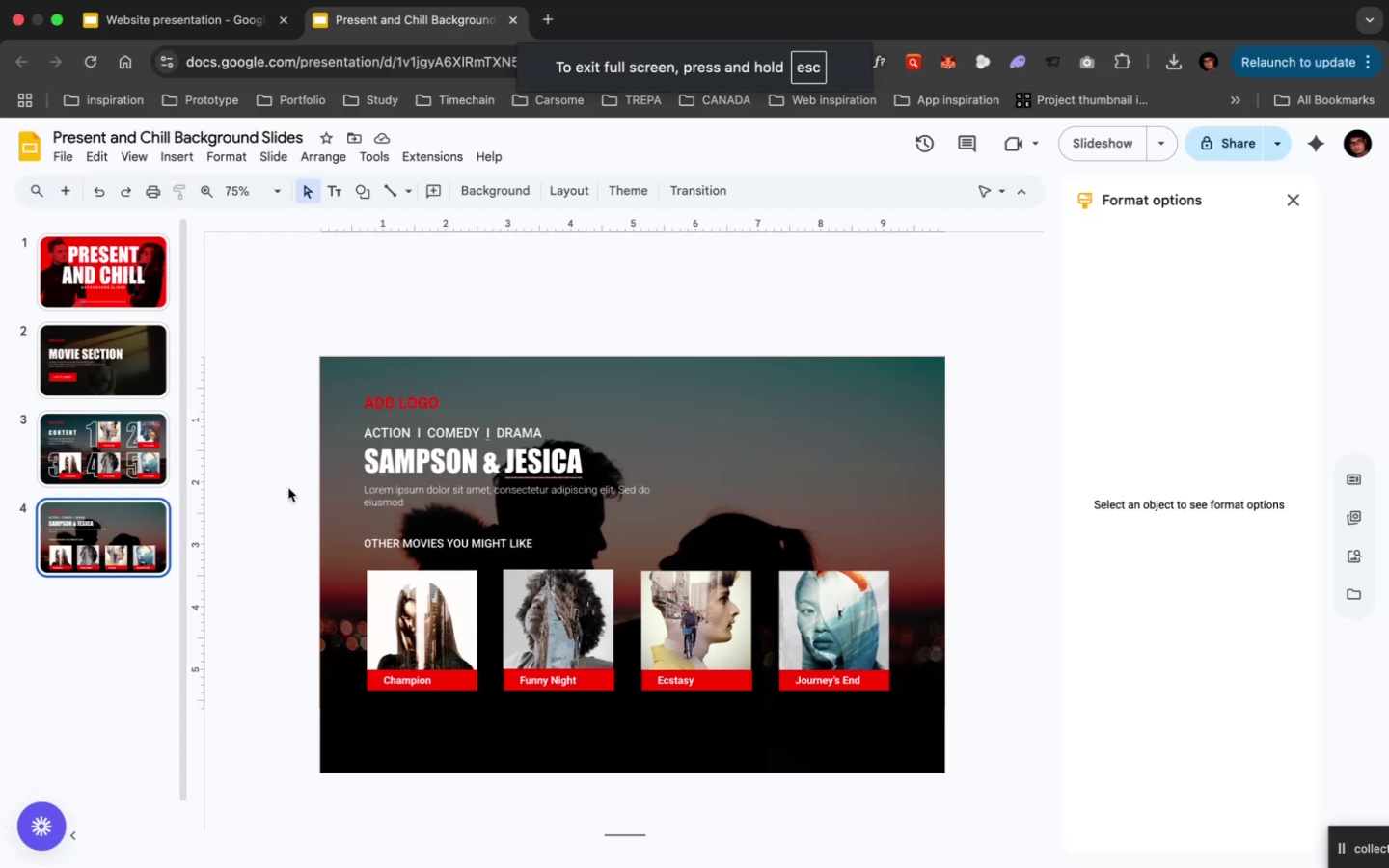 
left_click([1338, 420])
 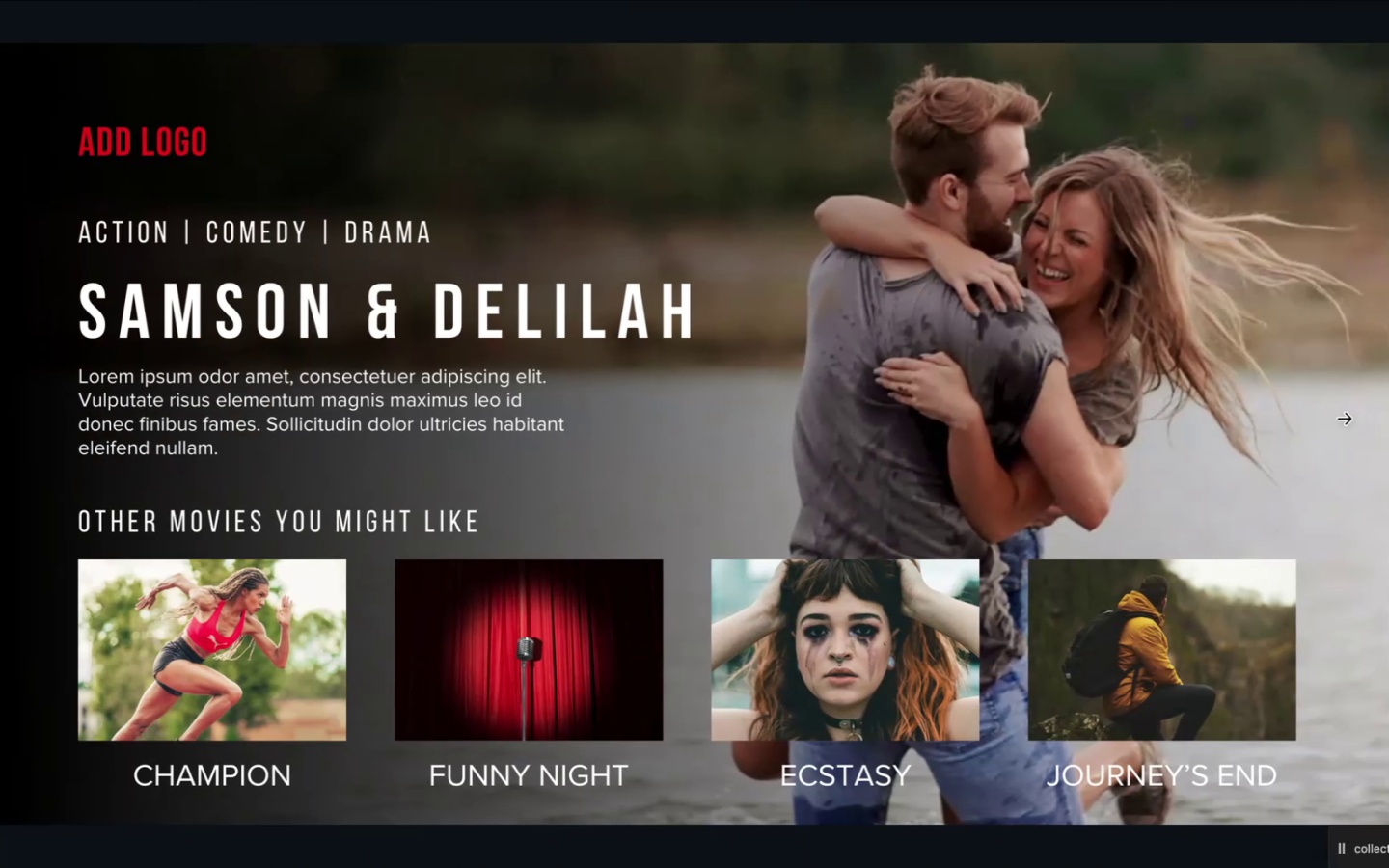 
left_click([1344, 420])
 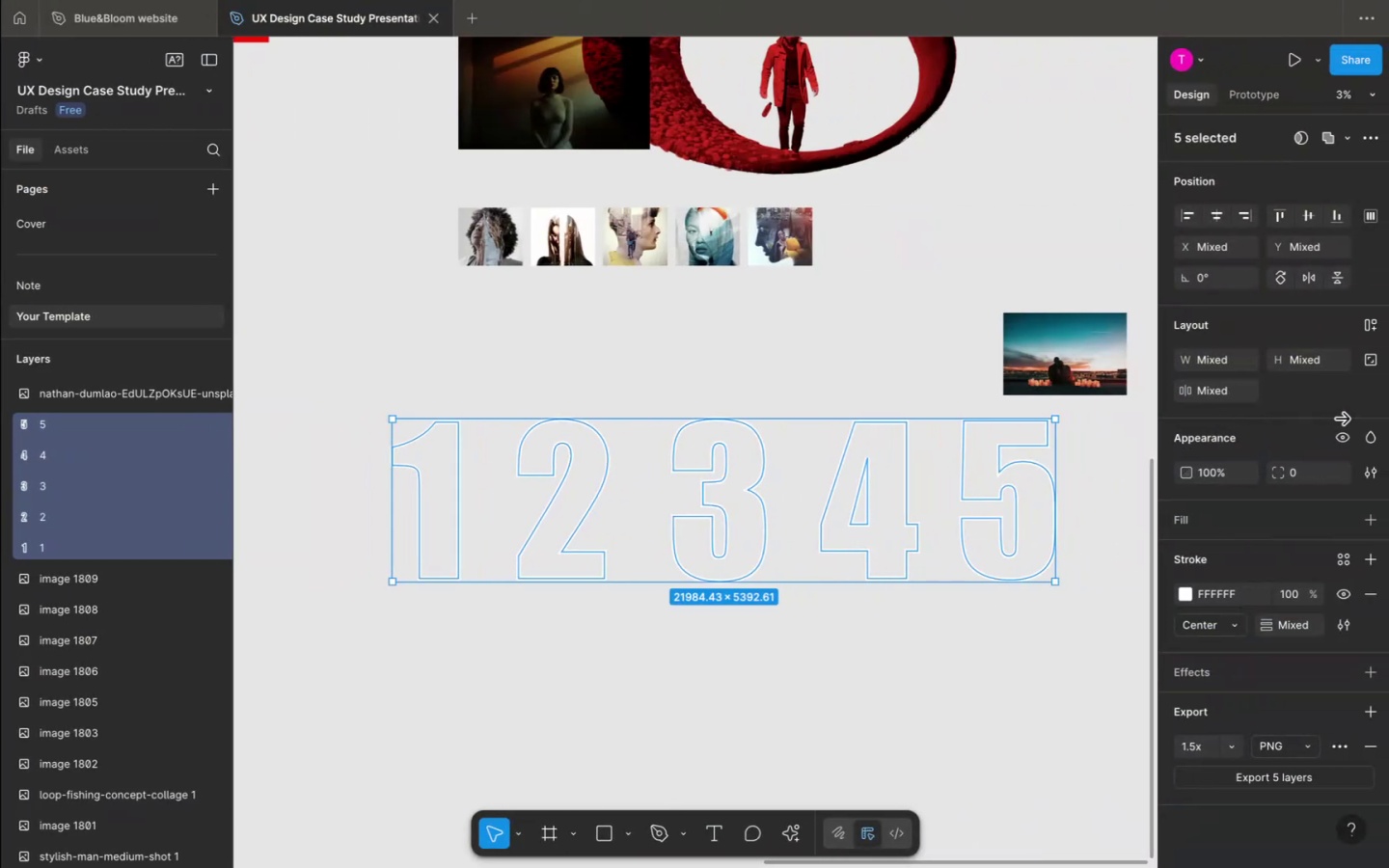 
wait(9.55)
 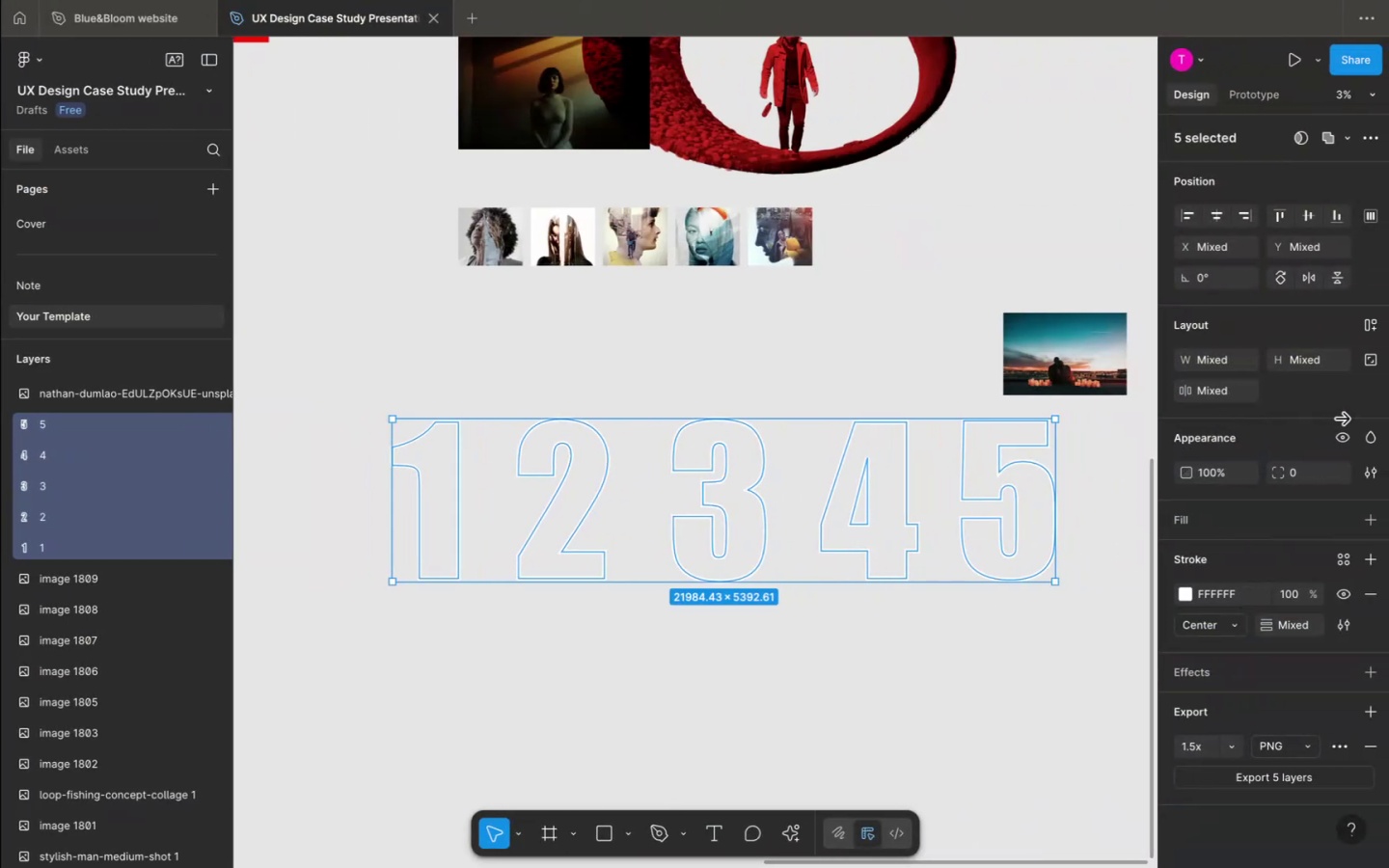 
left_click_drag(start_coordinate=[1026, 68], to_coordinate=[836, 73])
 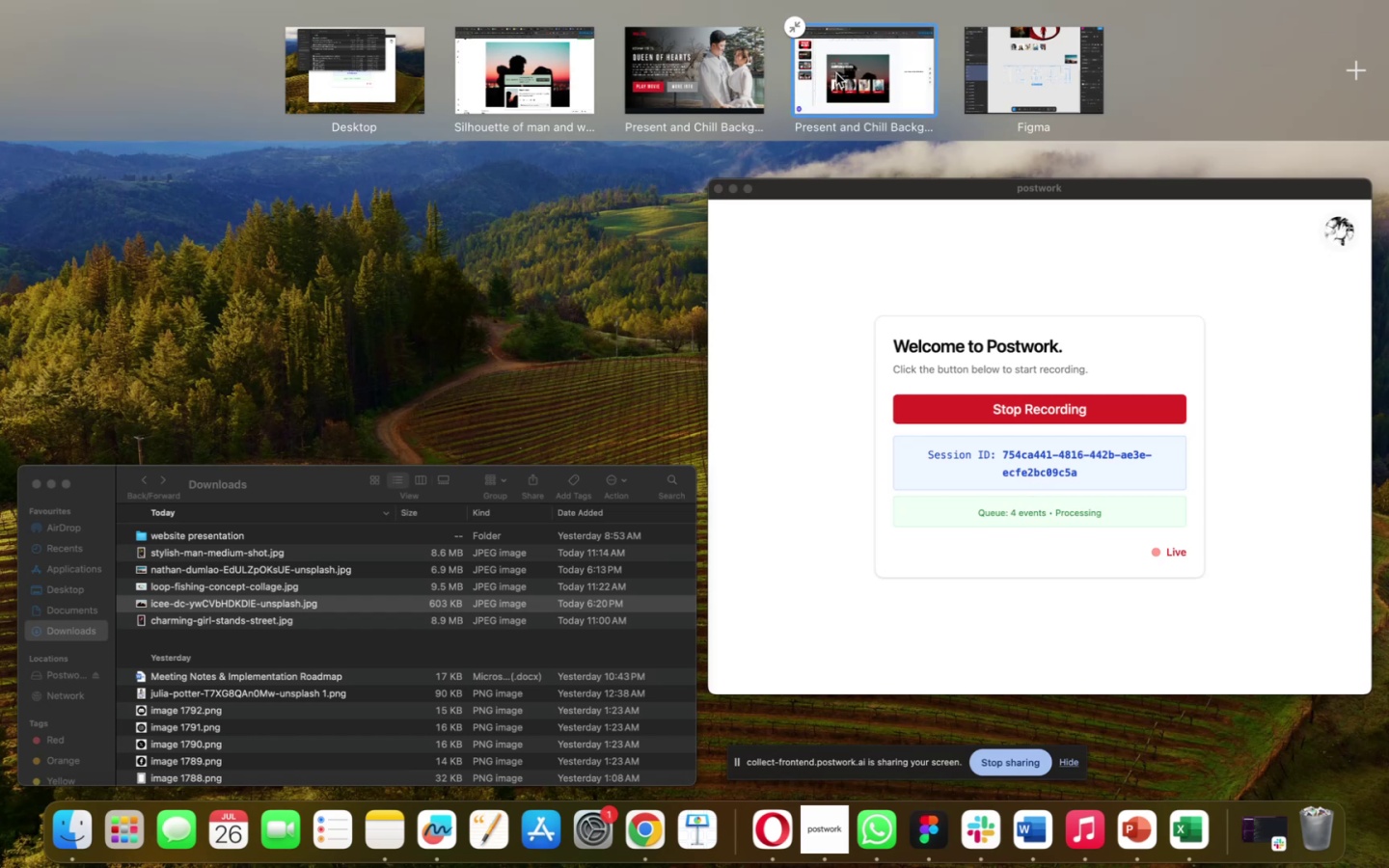 
left_click([836, 73])
 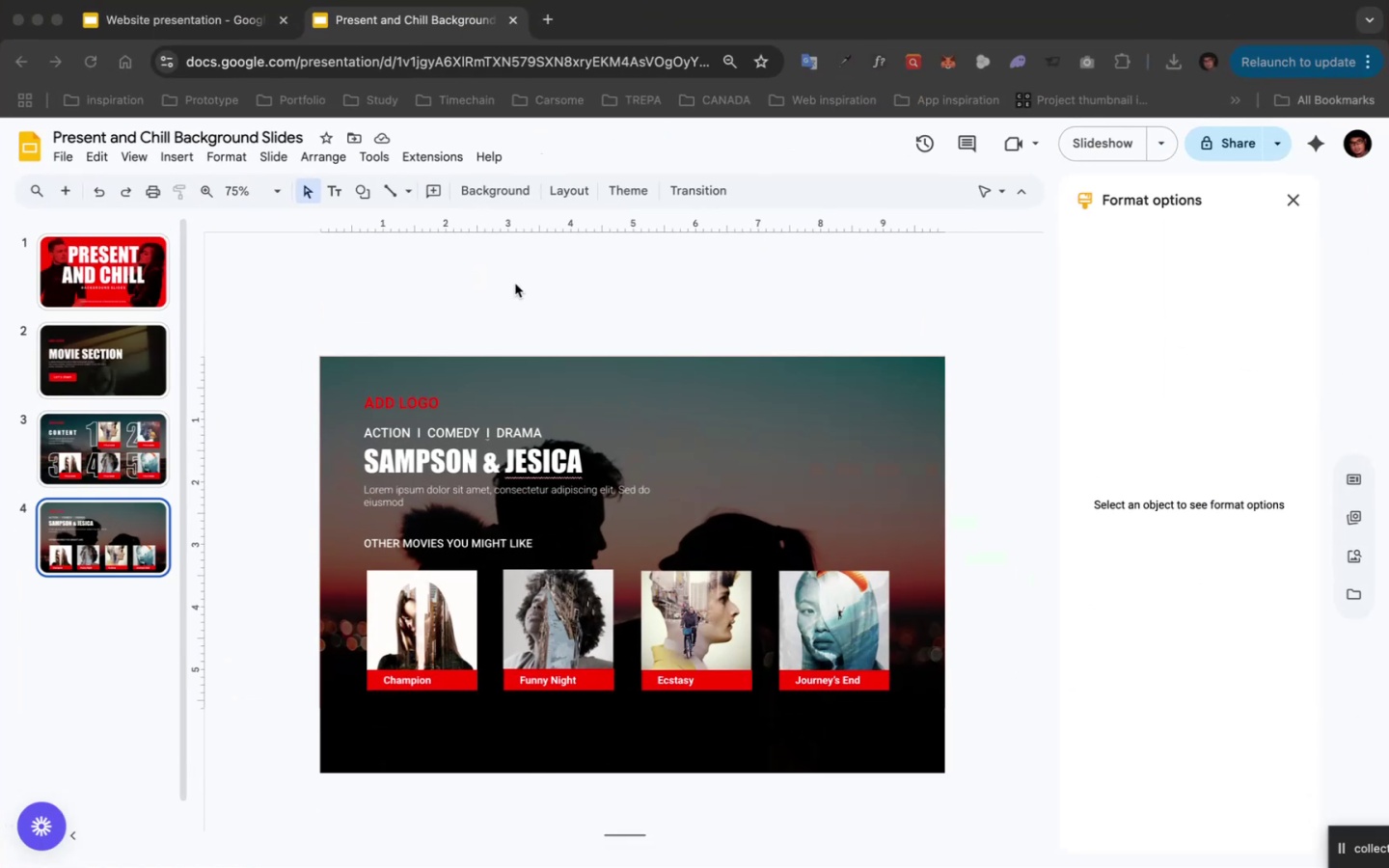 
key(Meta+D)
 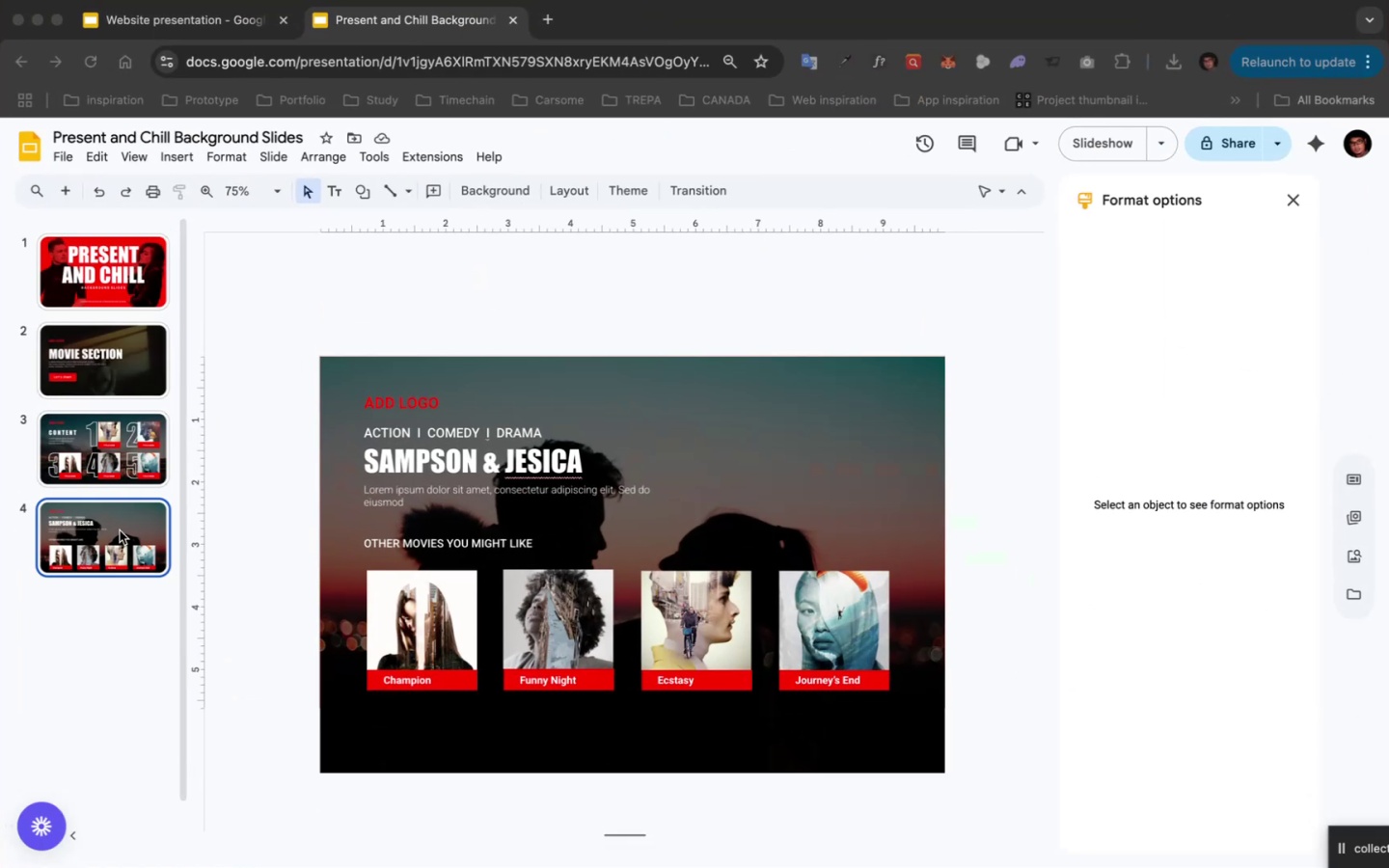 
left_click([120, 530])
 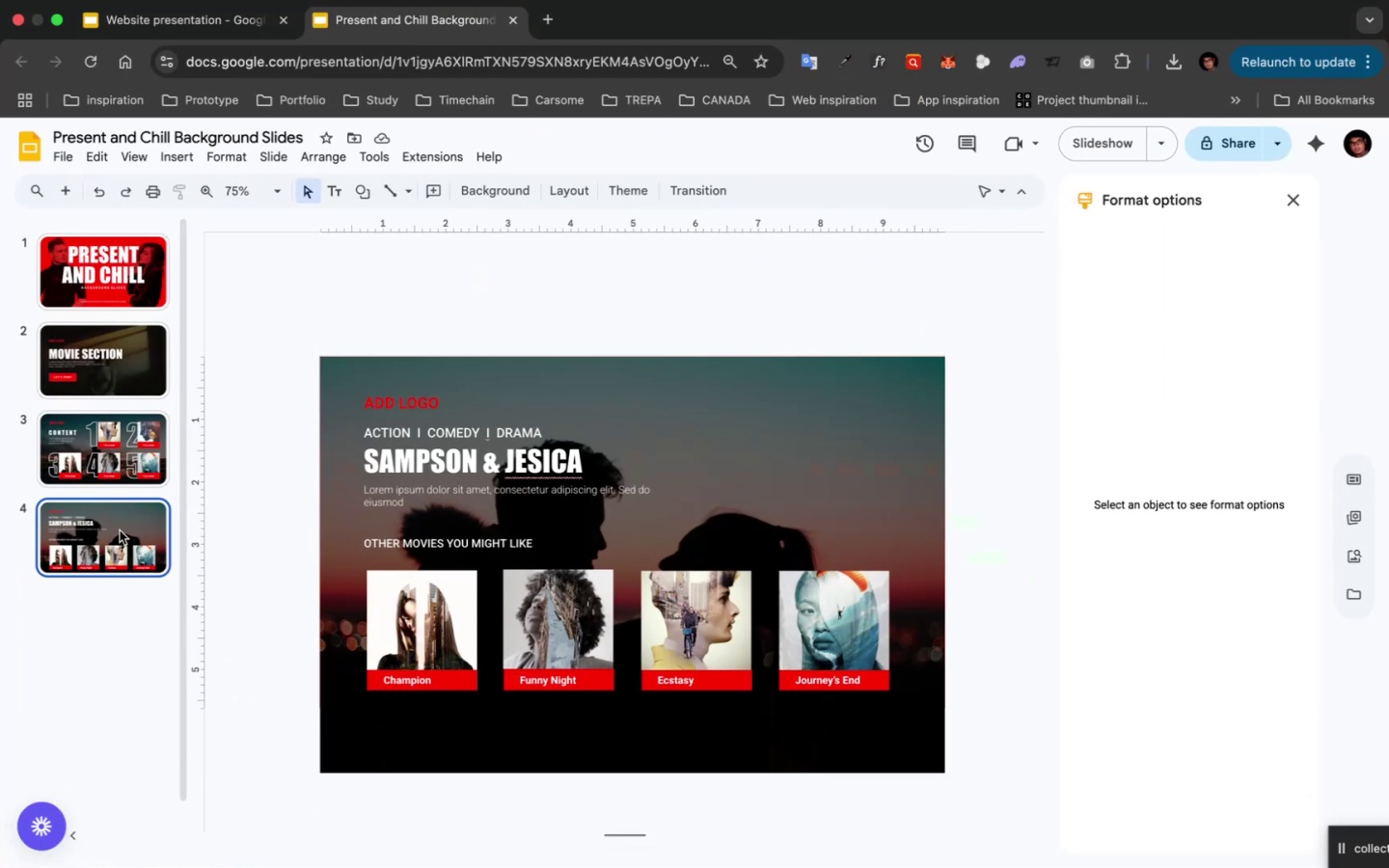 
key(Meta+D)
 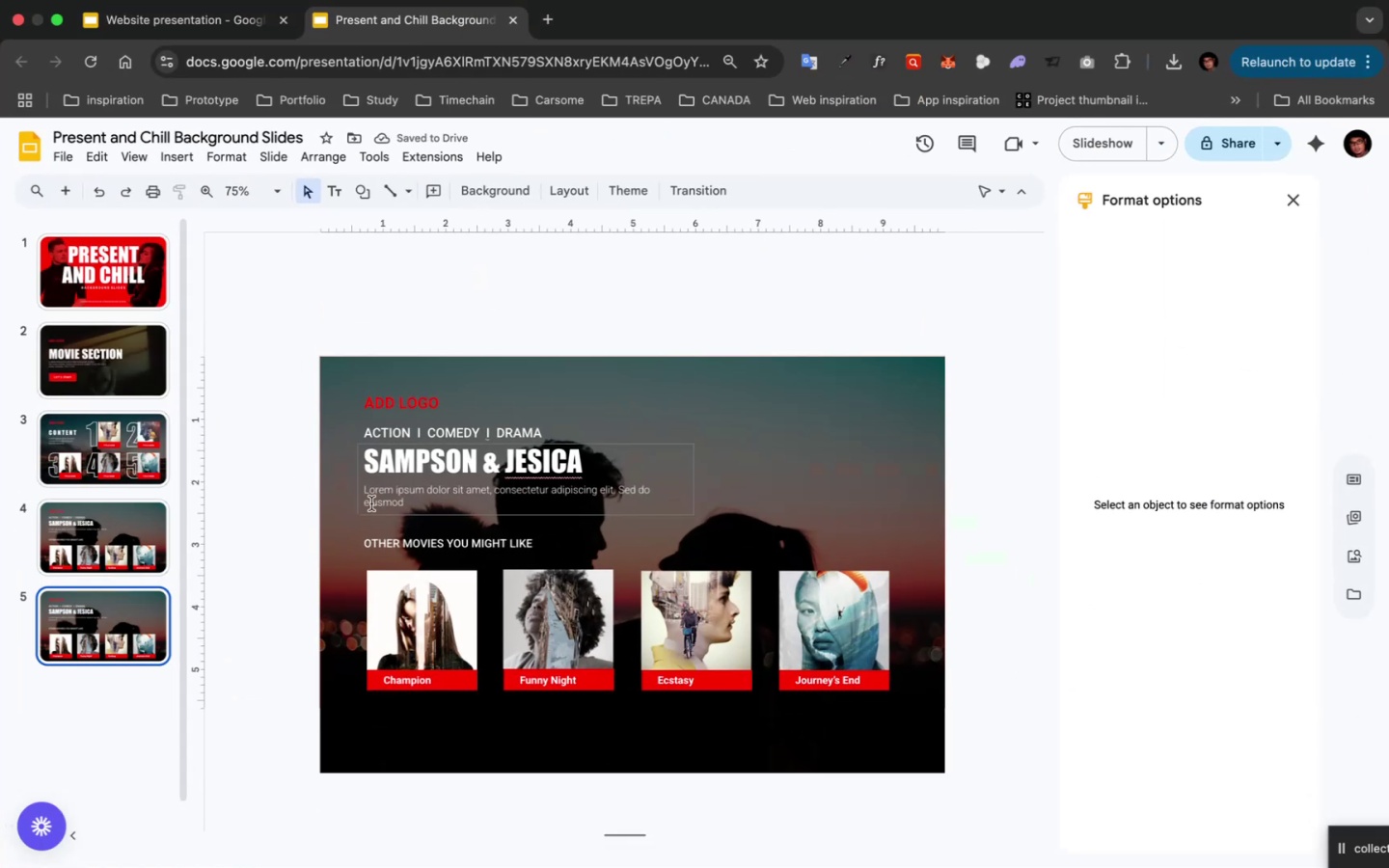 
left_click([149, 529])
 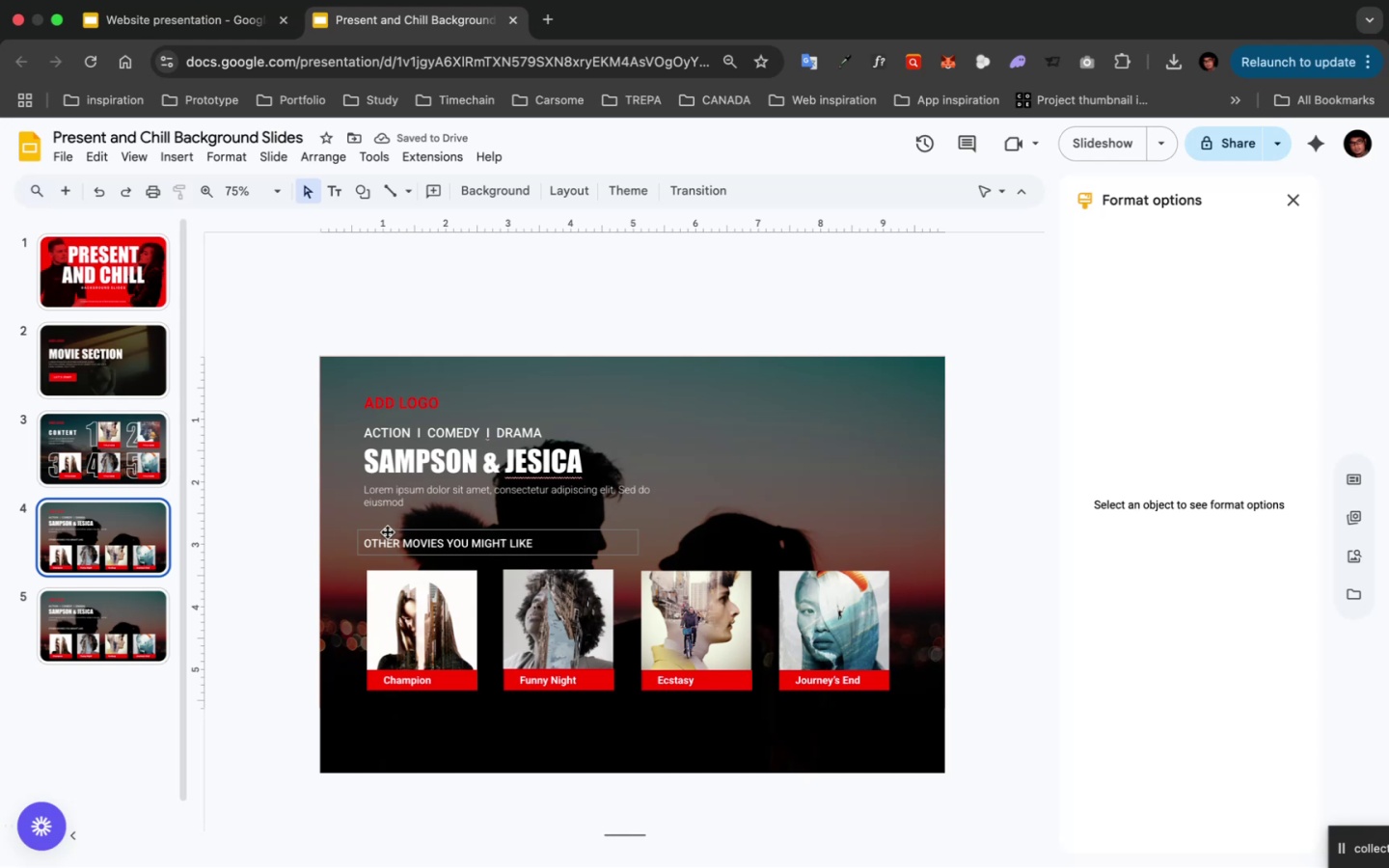 
left_click([387, 529])
 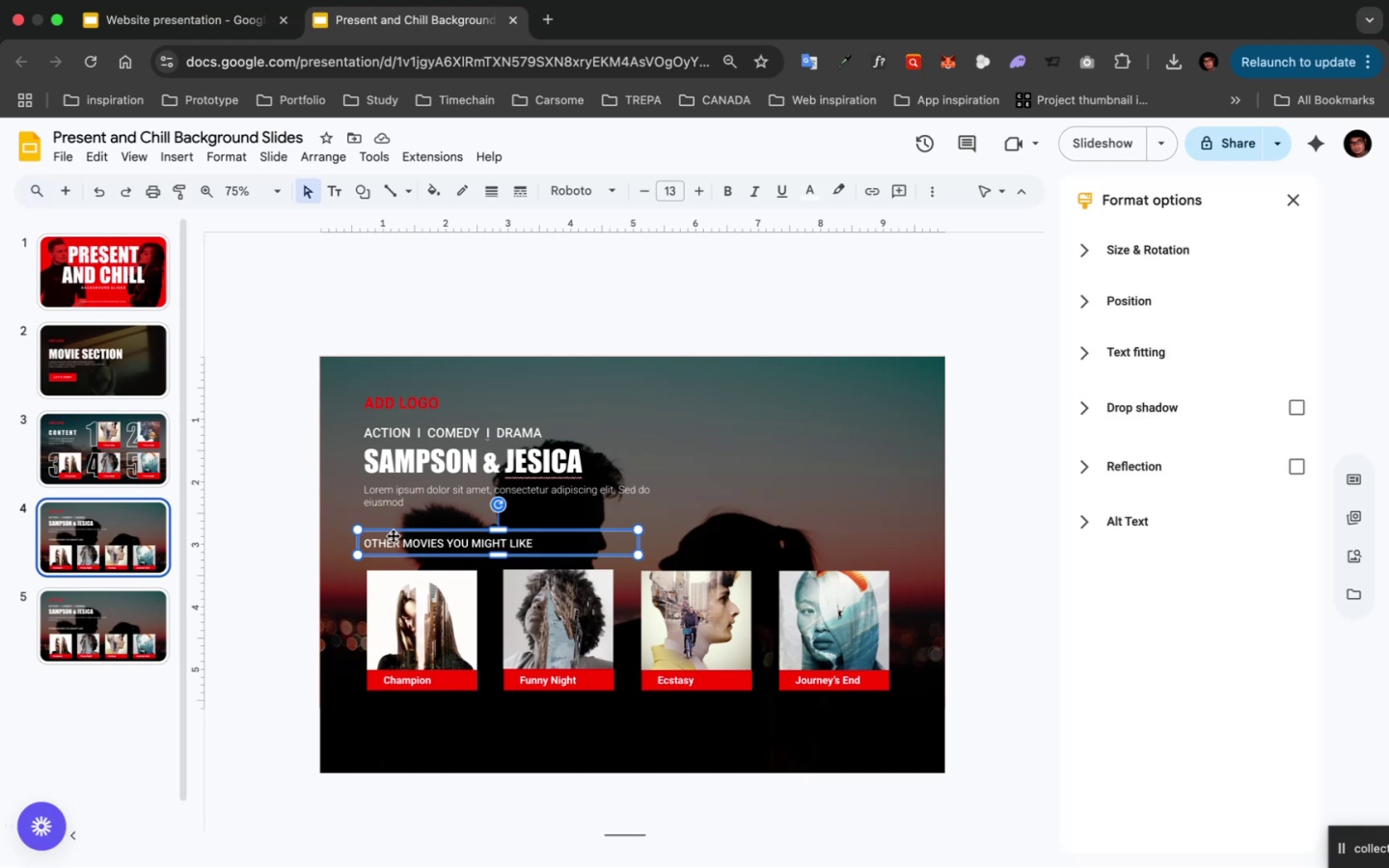 
hold_key(key=ShiftLeft, duration=3.22)
left_click([444, 580])
 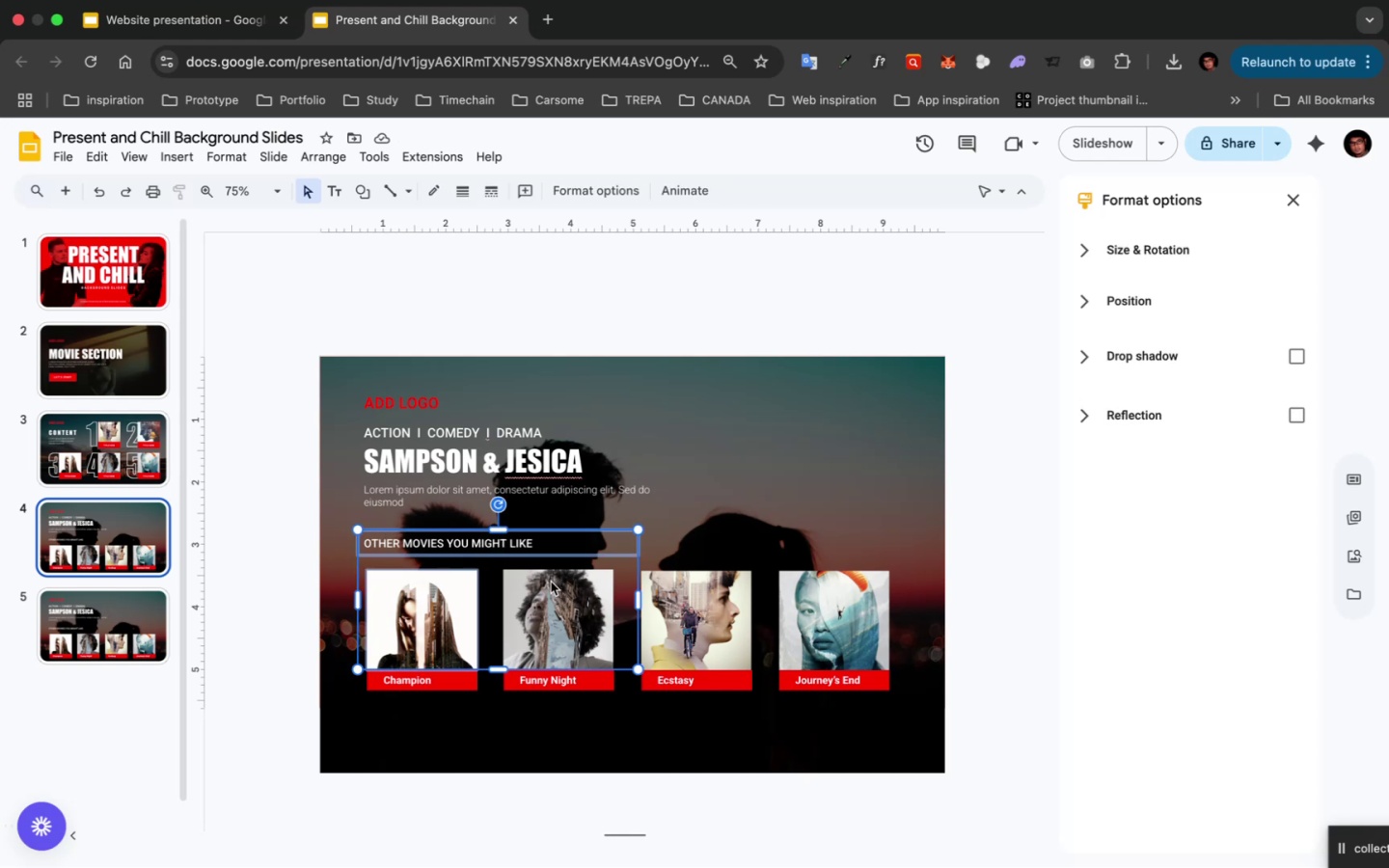 
left_click([551, 582])
 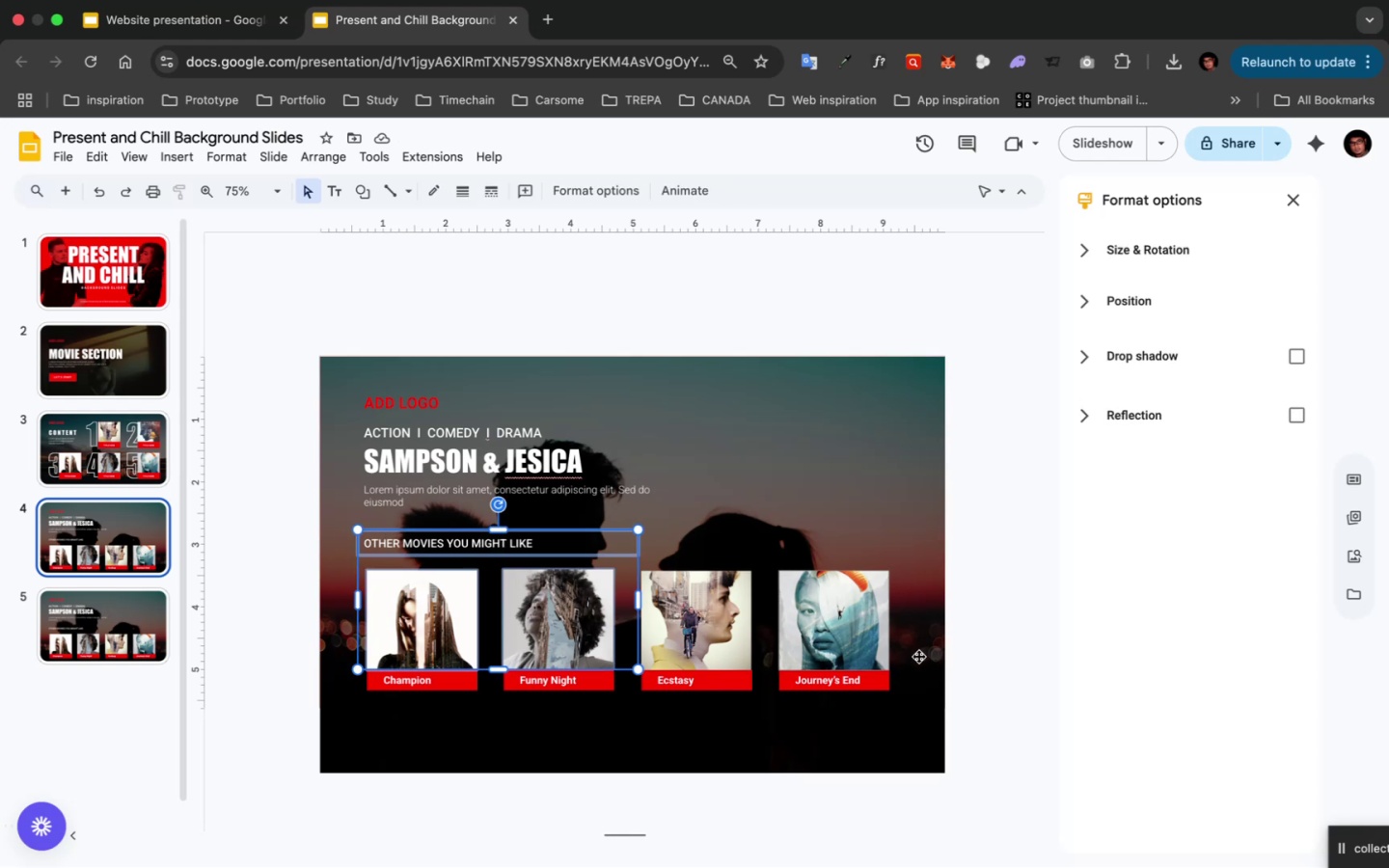 
left_click_drag(start_coordinate=[1013, 688], to_coordinate=[337, 537])
 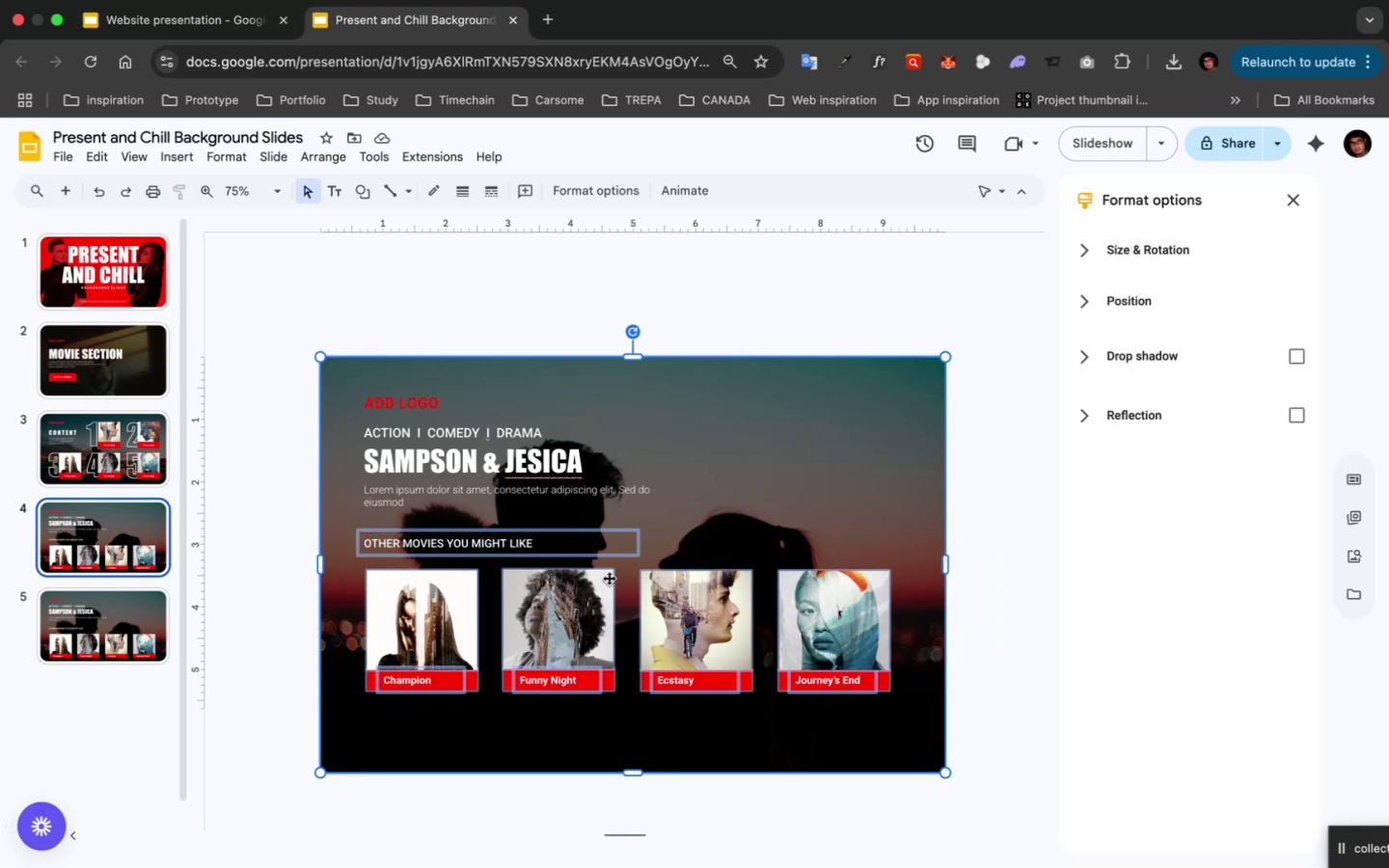 
key(Shift+ArrowDown)
 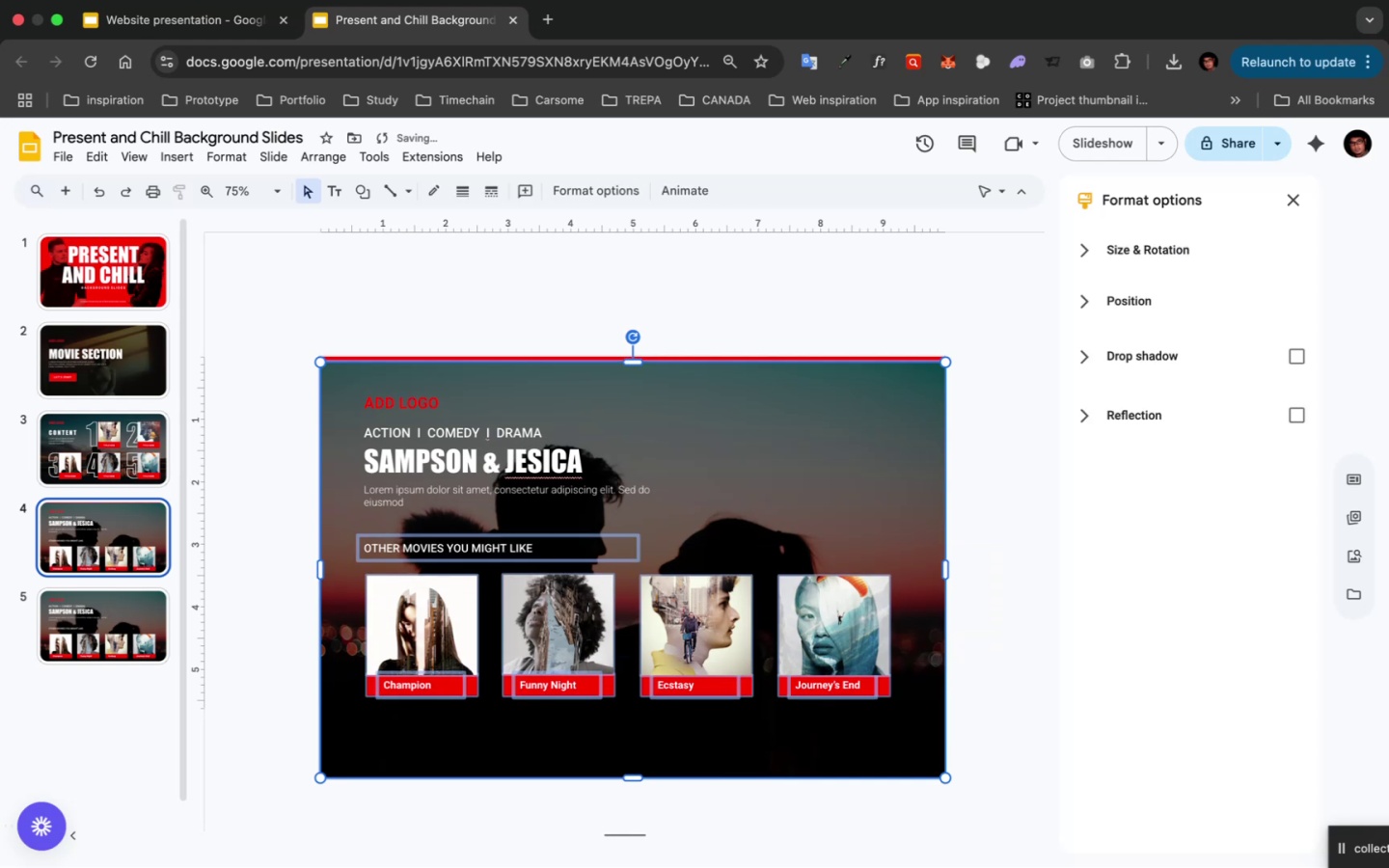 
key(Shift+ArrowDown)
 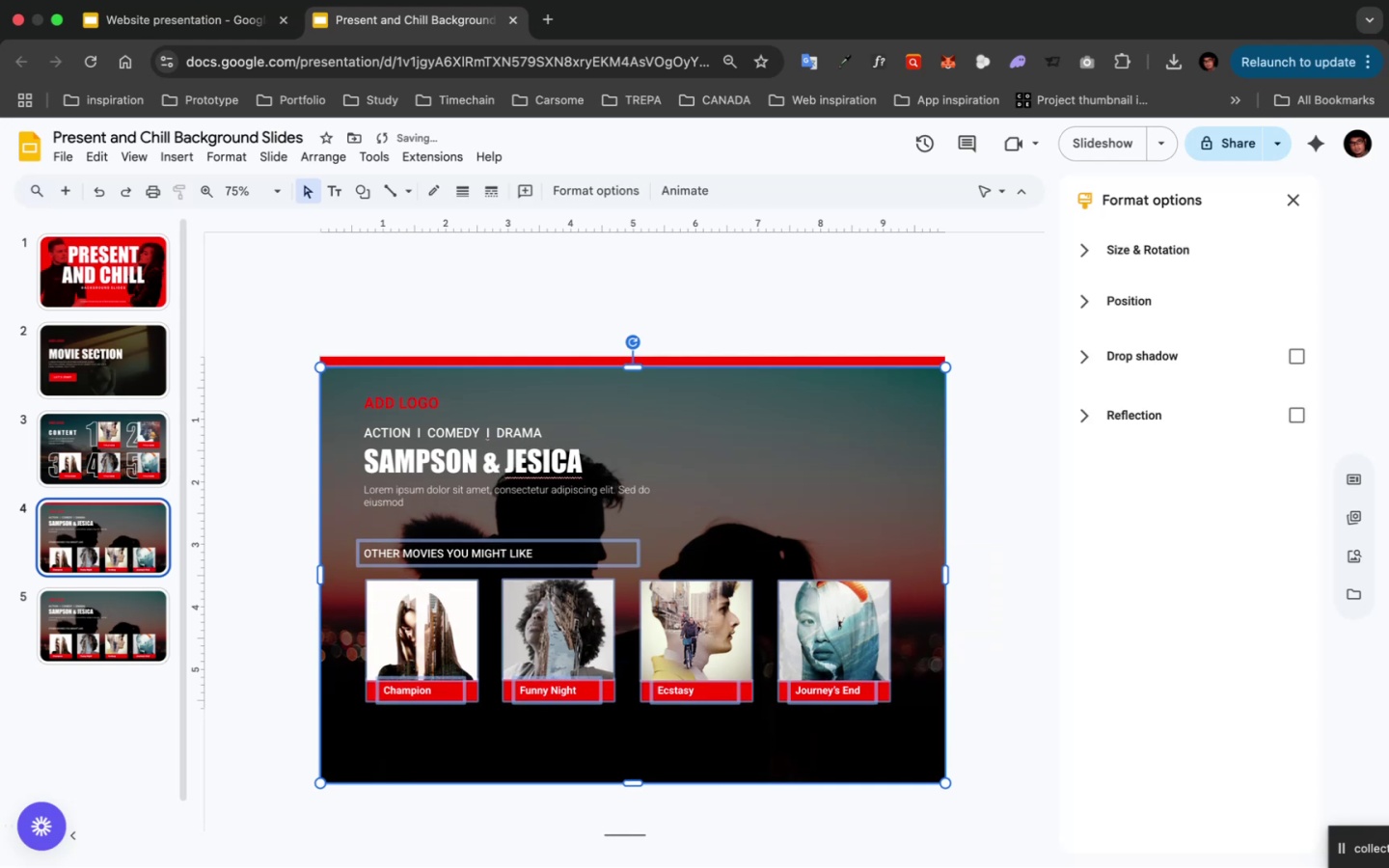 
key(Shift+ArrowDown)
 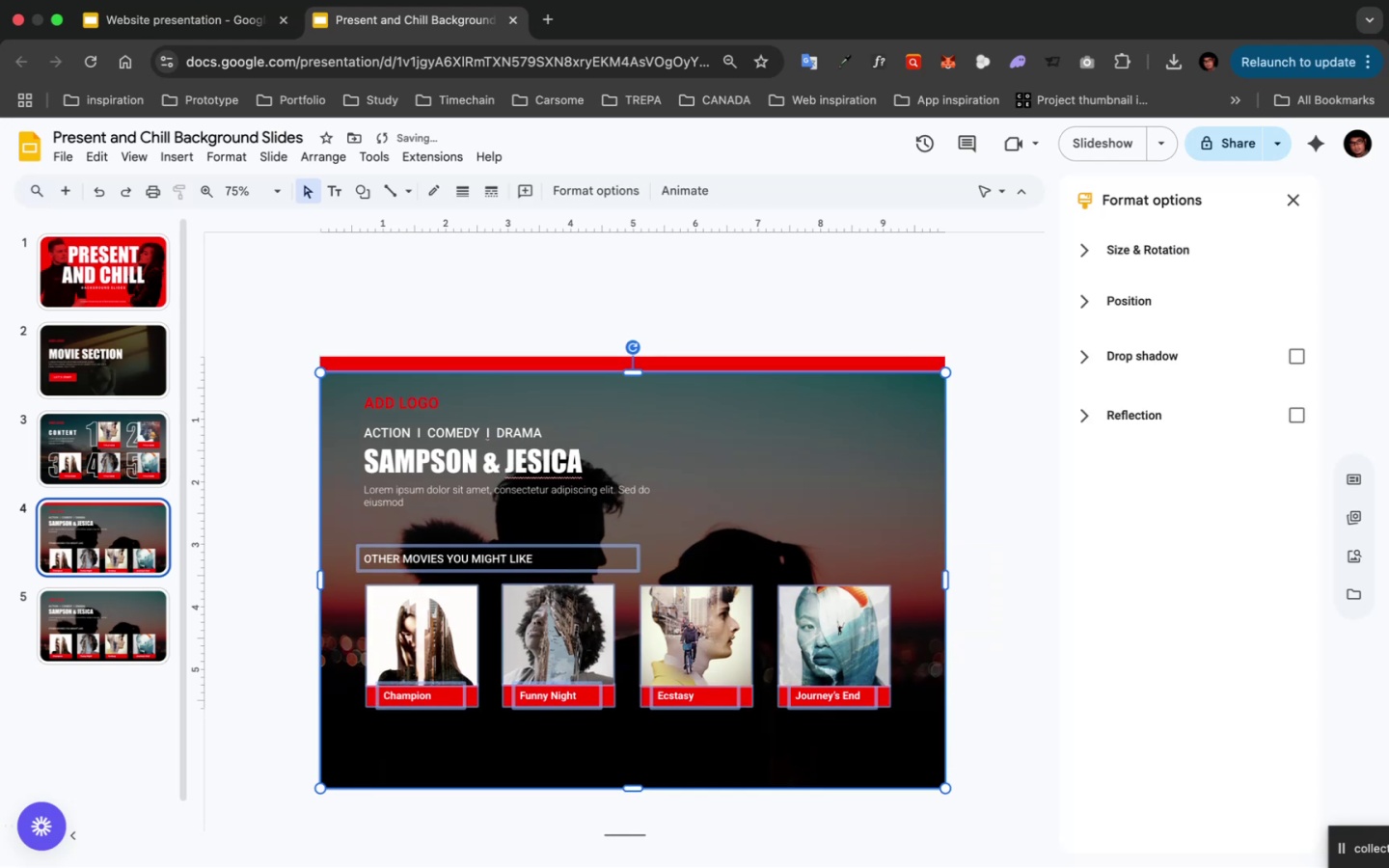 
key(Shift+ArrowDown)
 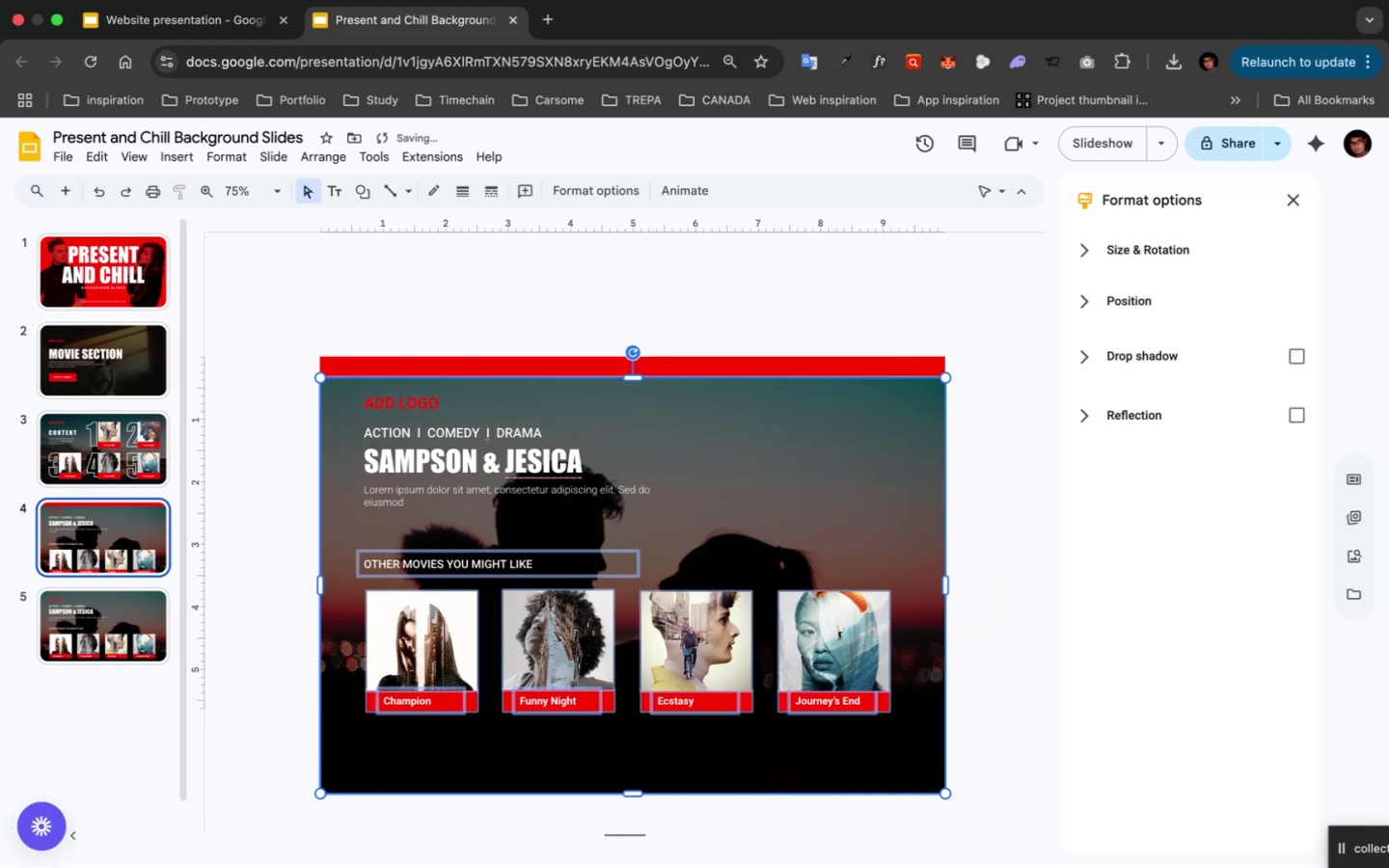 
key(Shift+ArrowDown)
 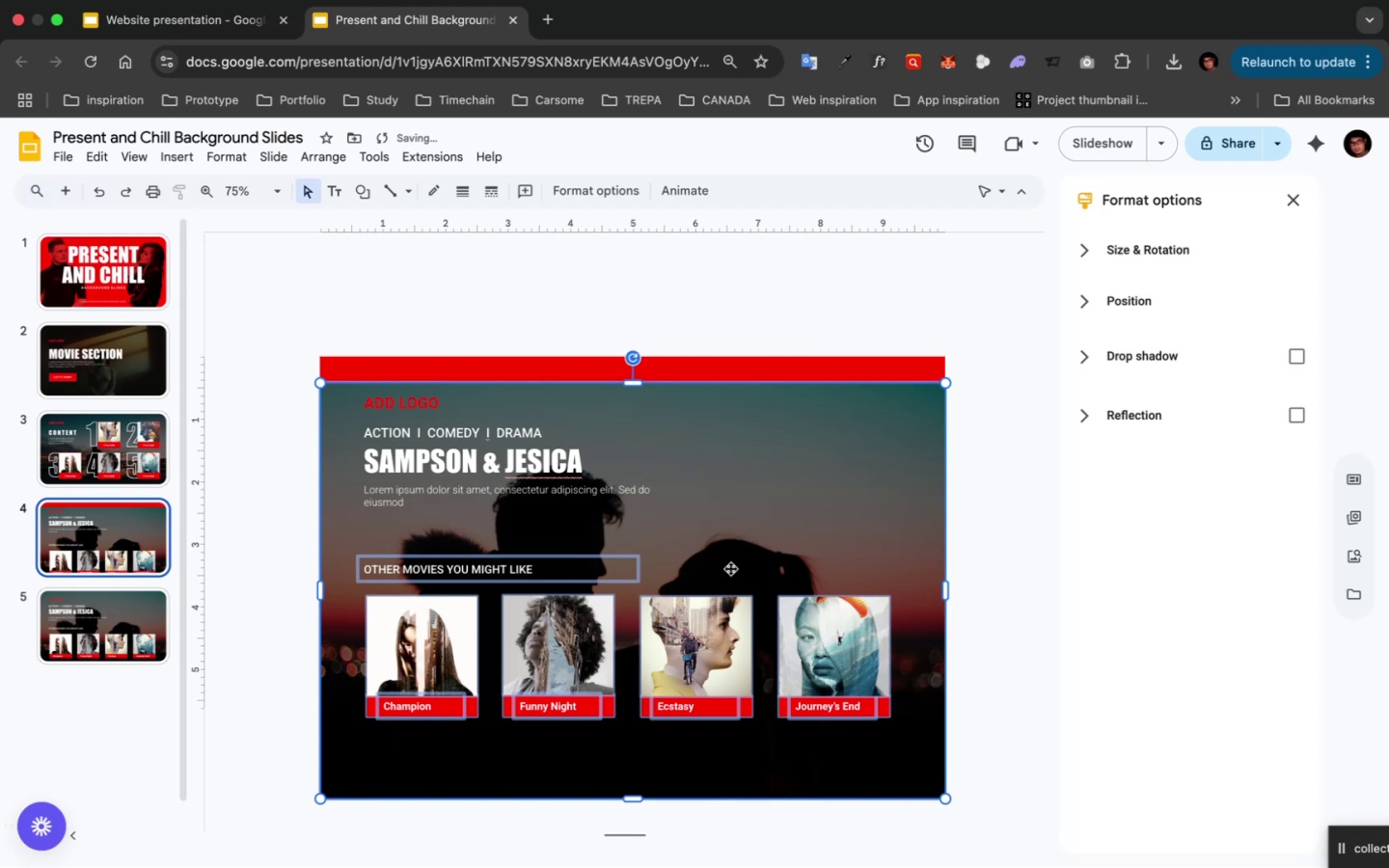 
left_click([1029, 623])
 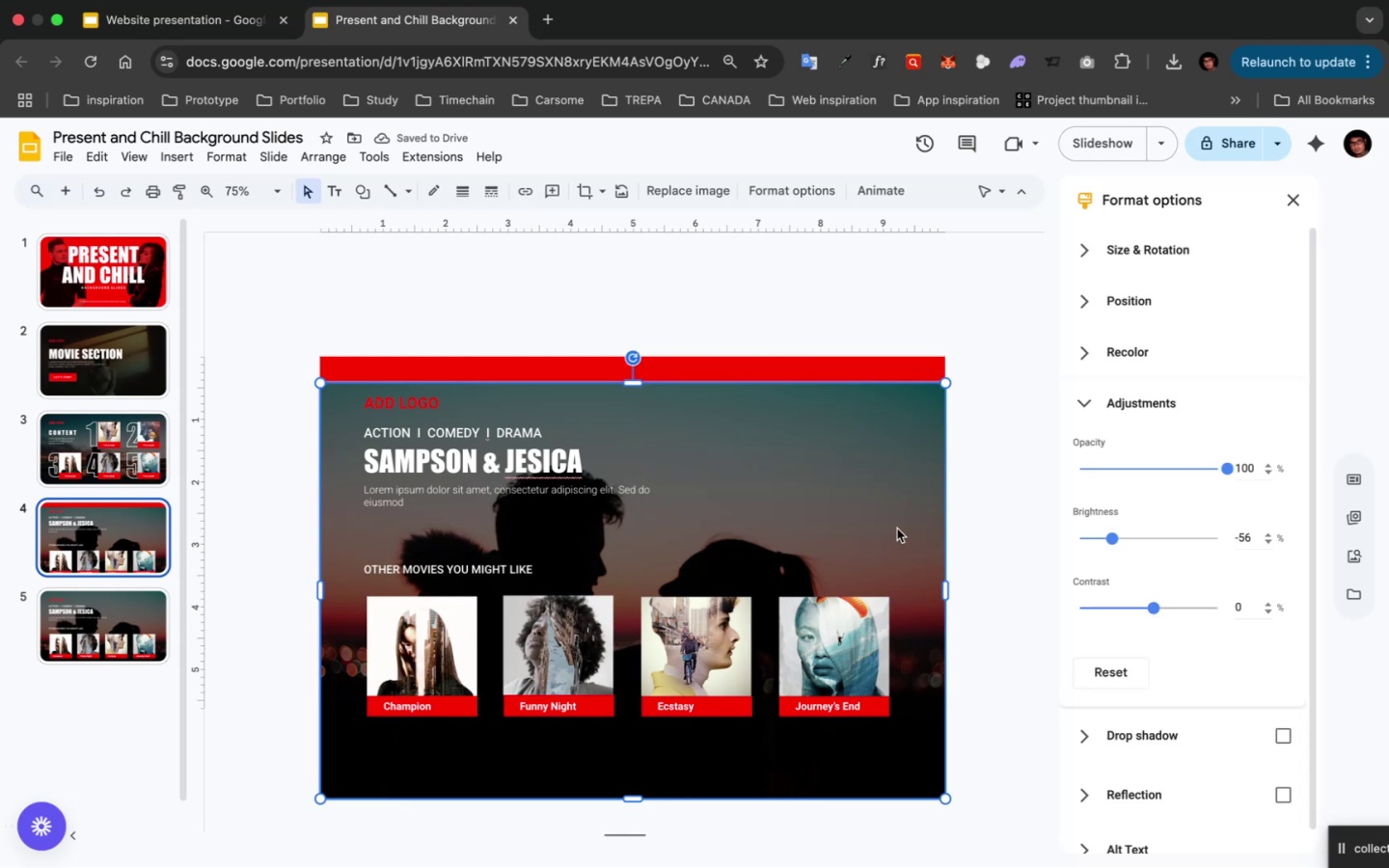 
key(Shift+ArrowUp)
 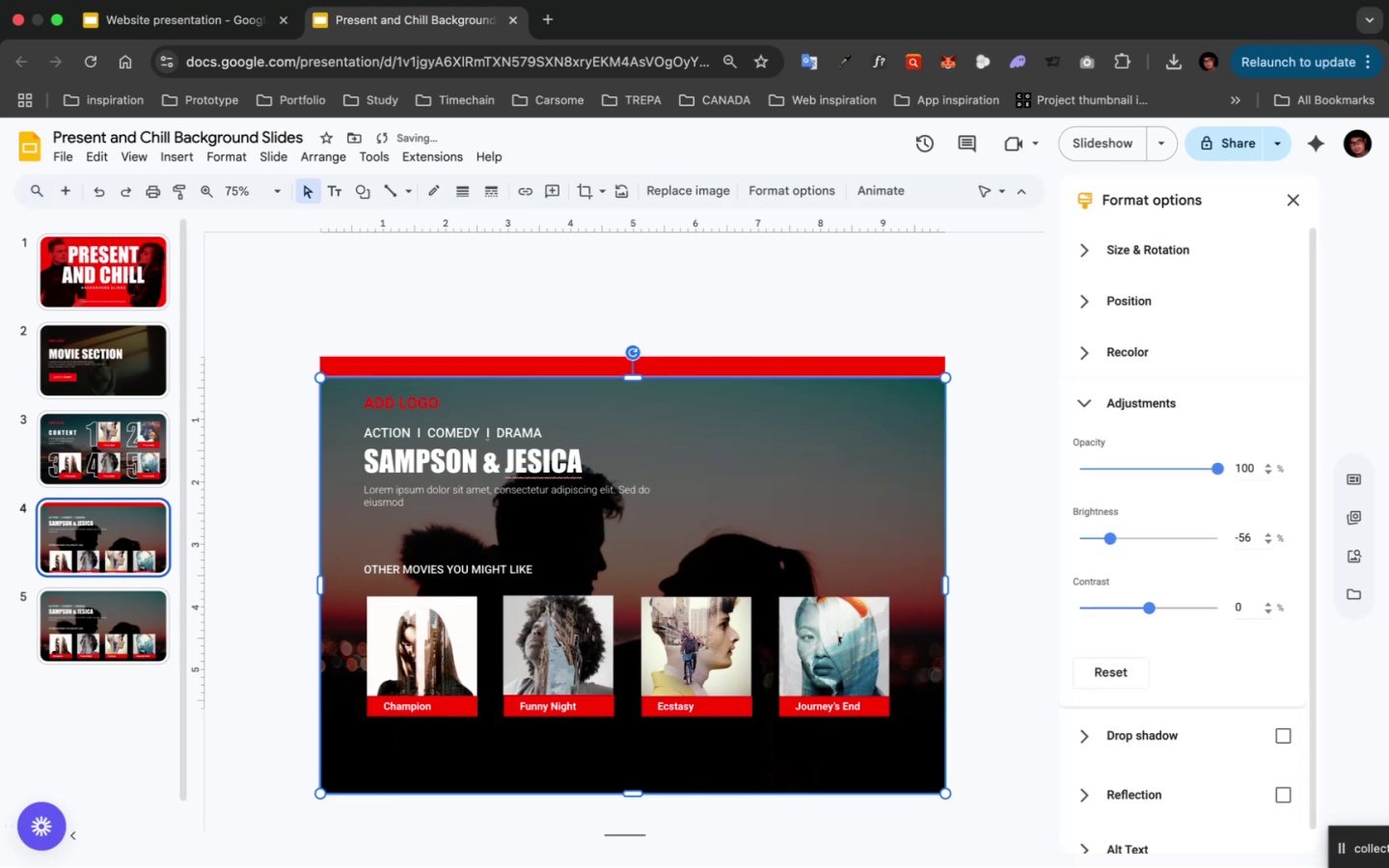 
key(Shift+ArrowUp)
 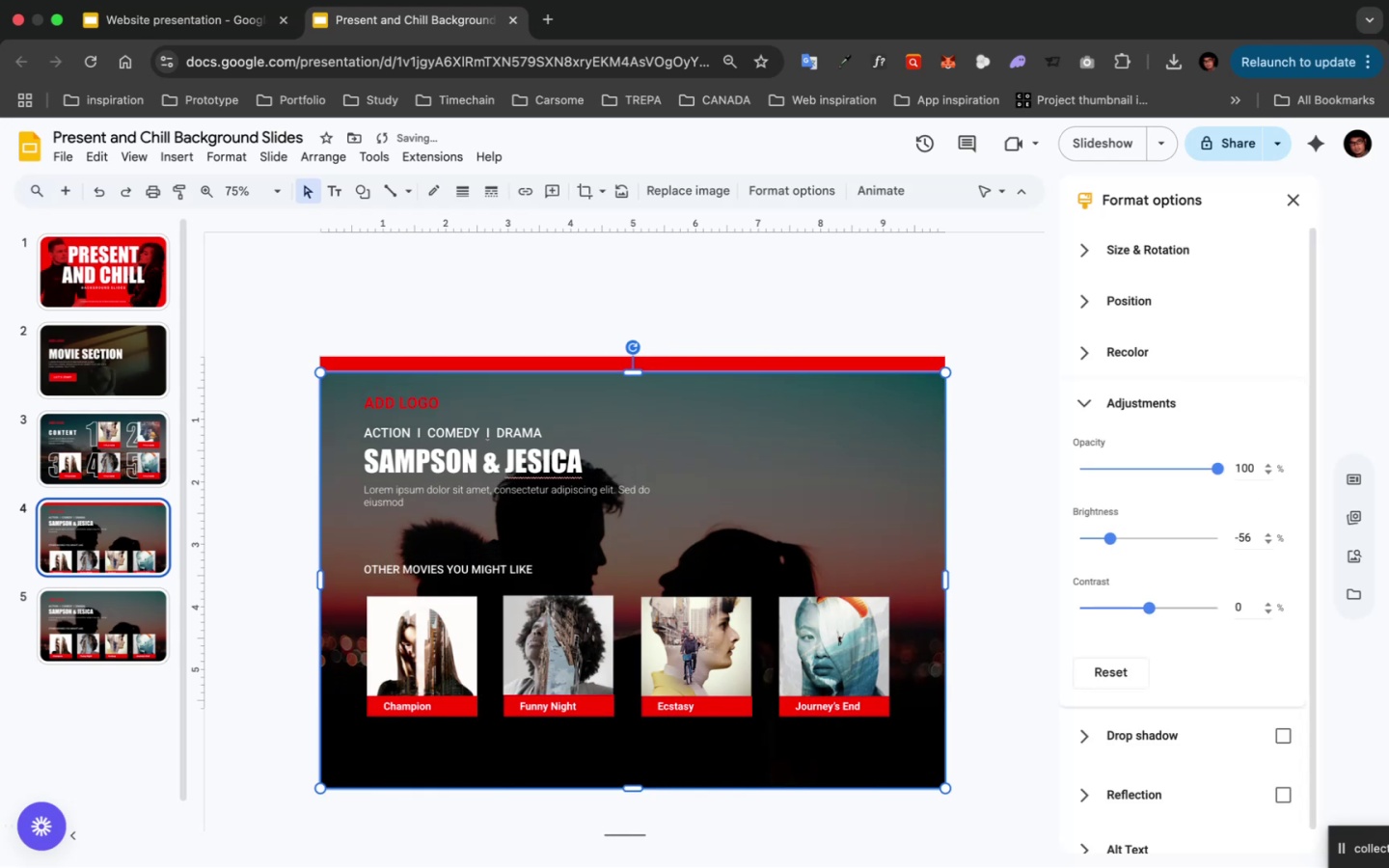 
key(Shift+ArrowUp)
 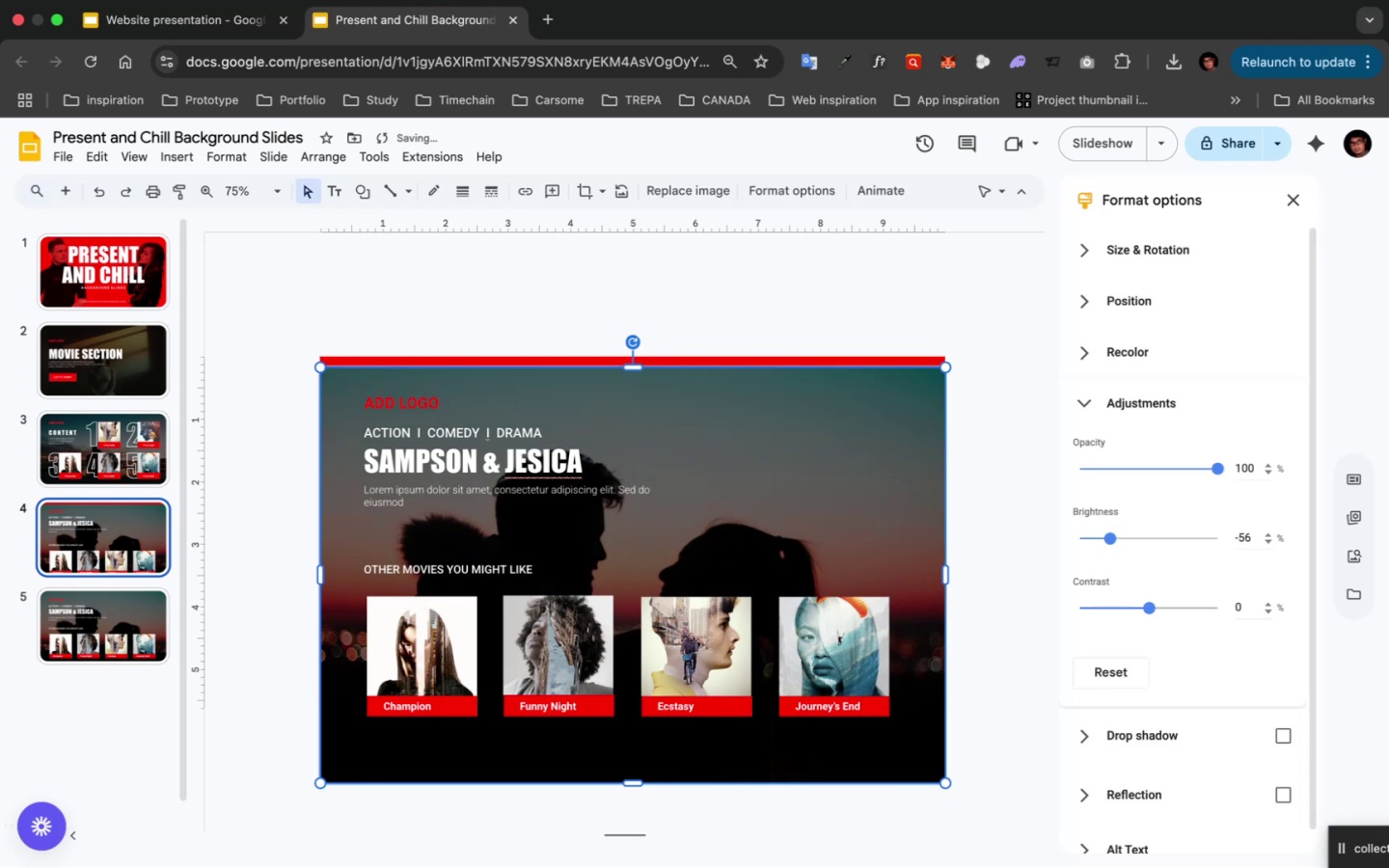 
key(Shift+ArrowUp)
 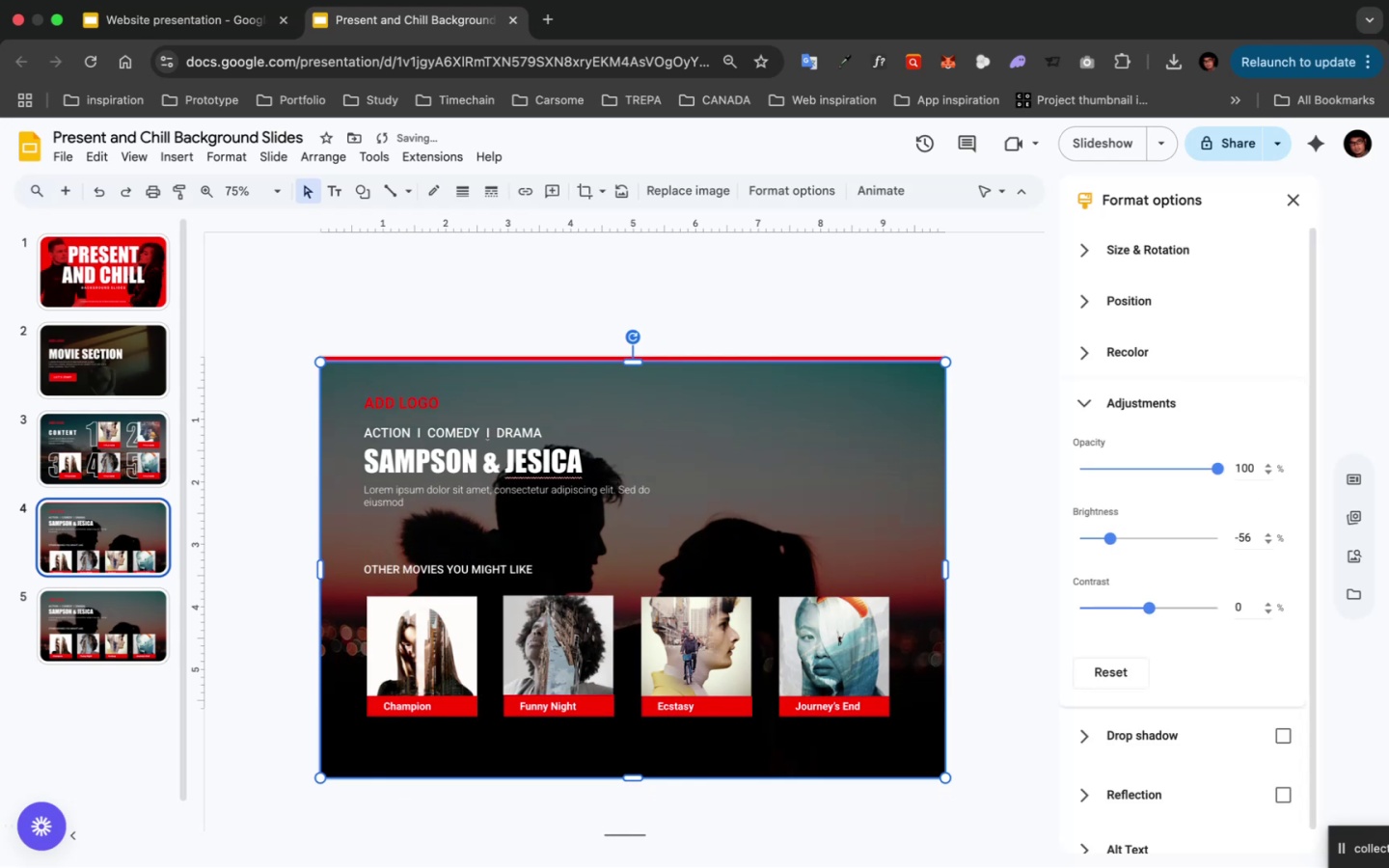 
key(Shift+ArrowUp)
 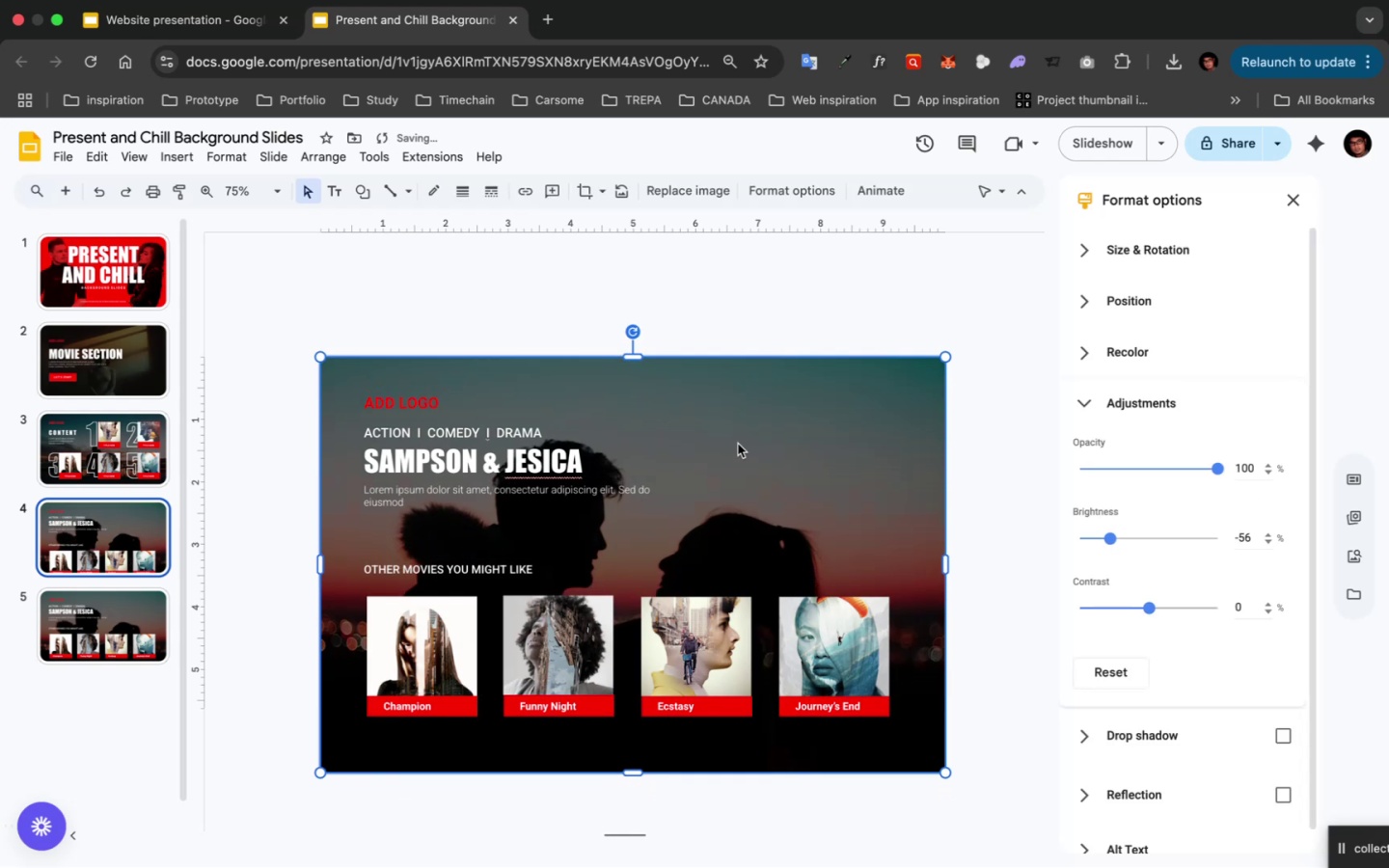 
left_click([513, 288])
 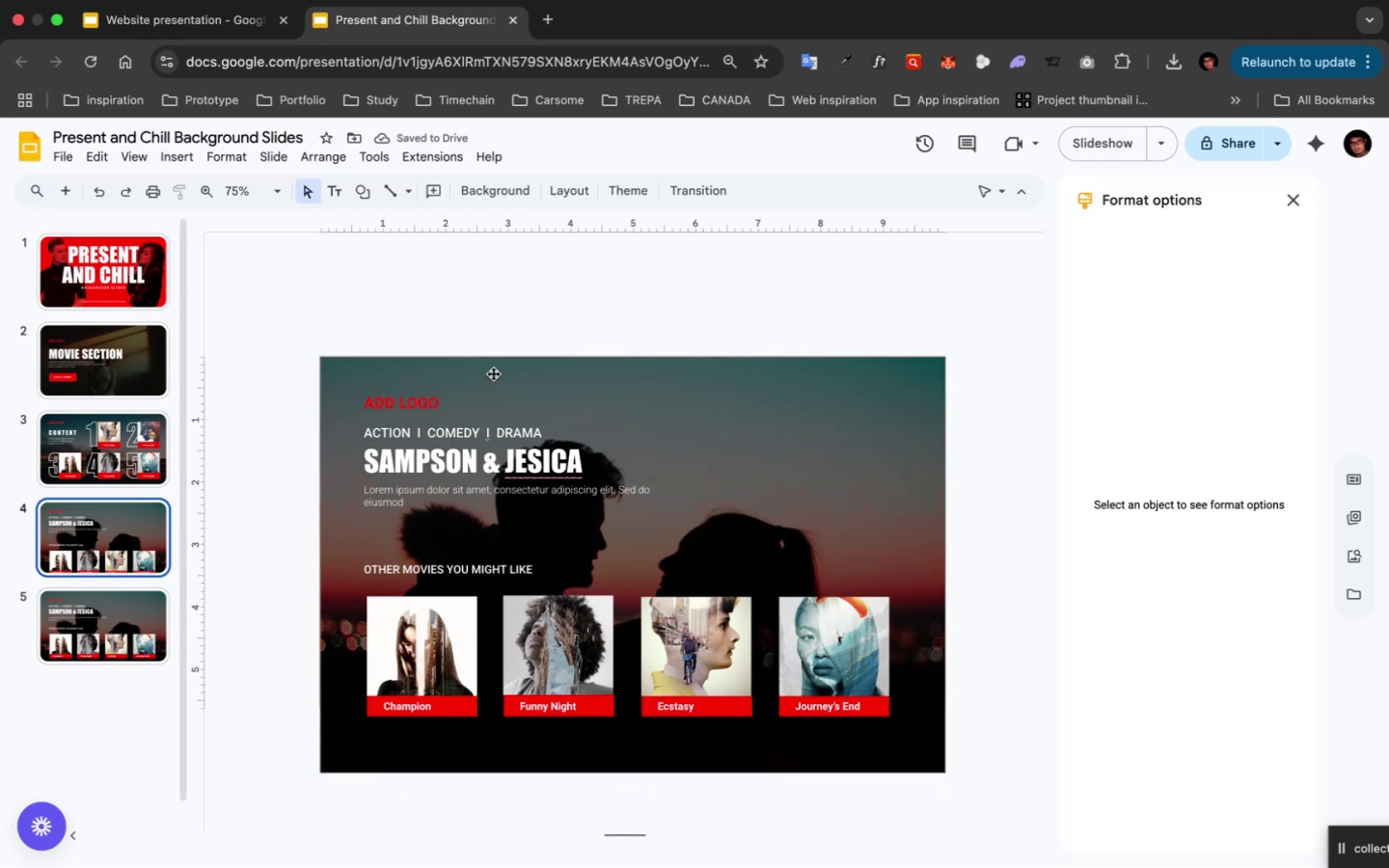 
left_click([514, 376])
 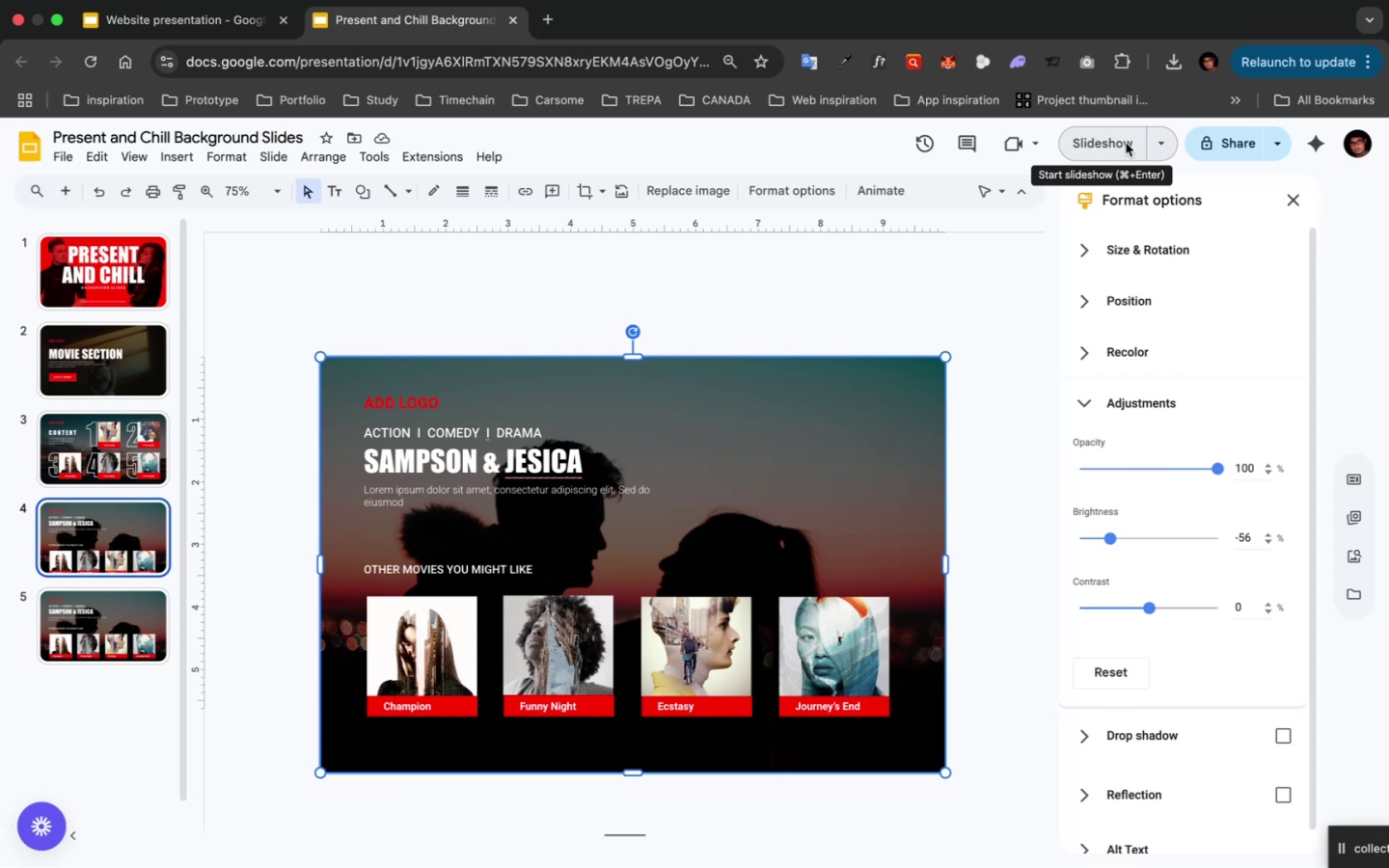 
left_click([1155, 141])
 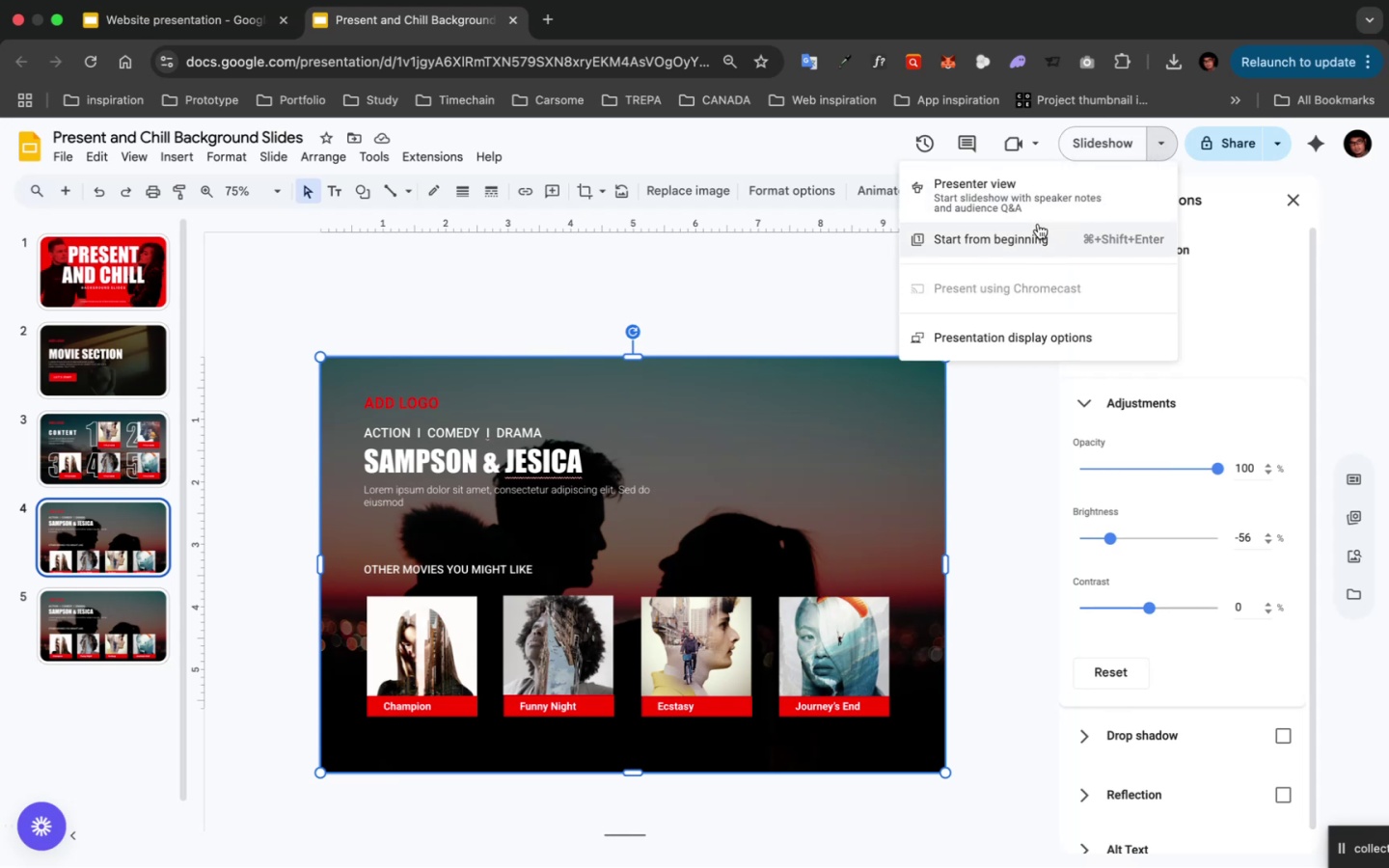 
left_click([1036, 227])
 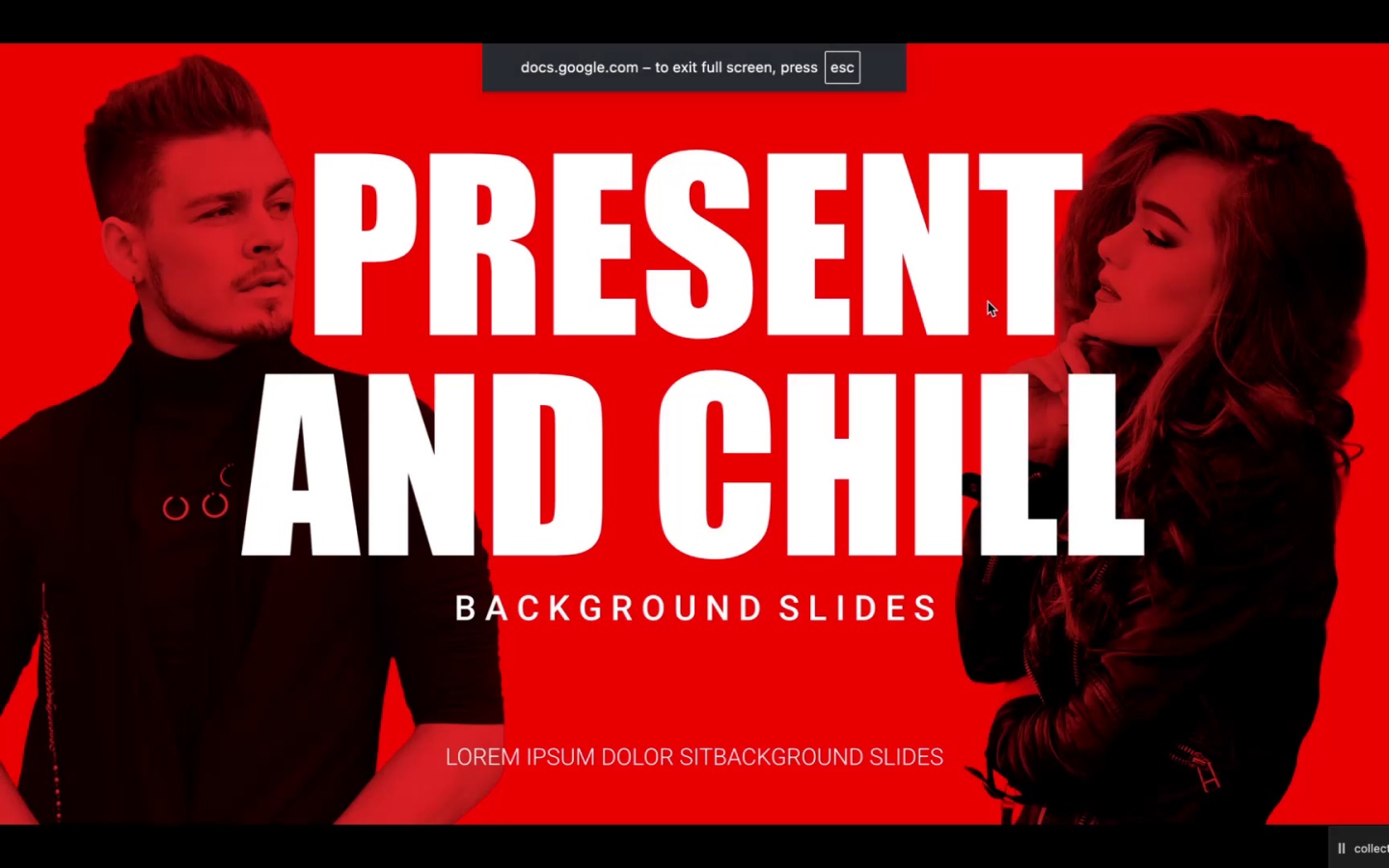 
left_click([1075, 360])
 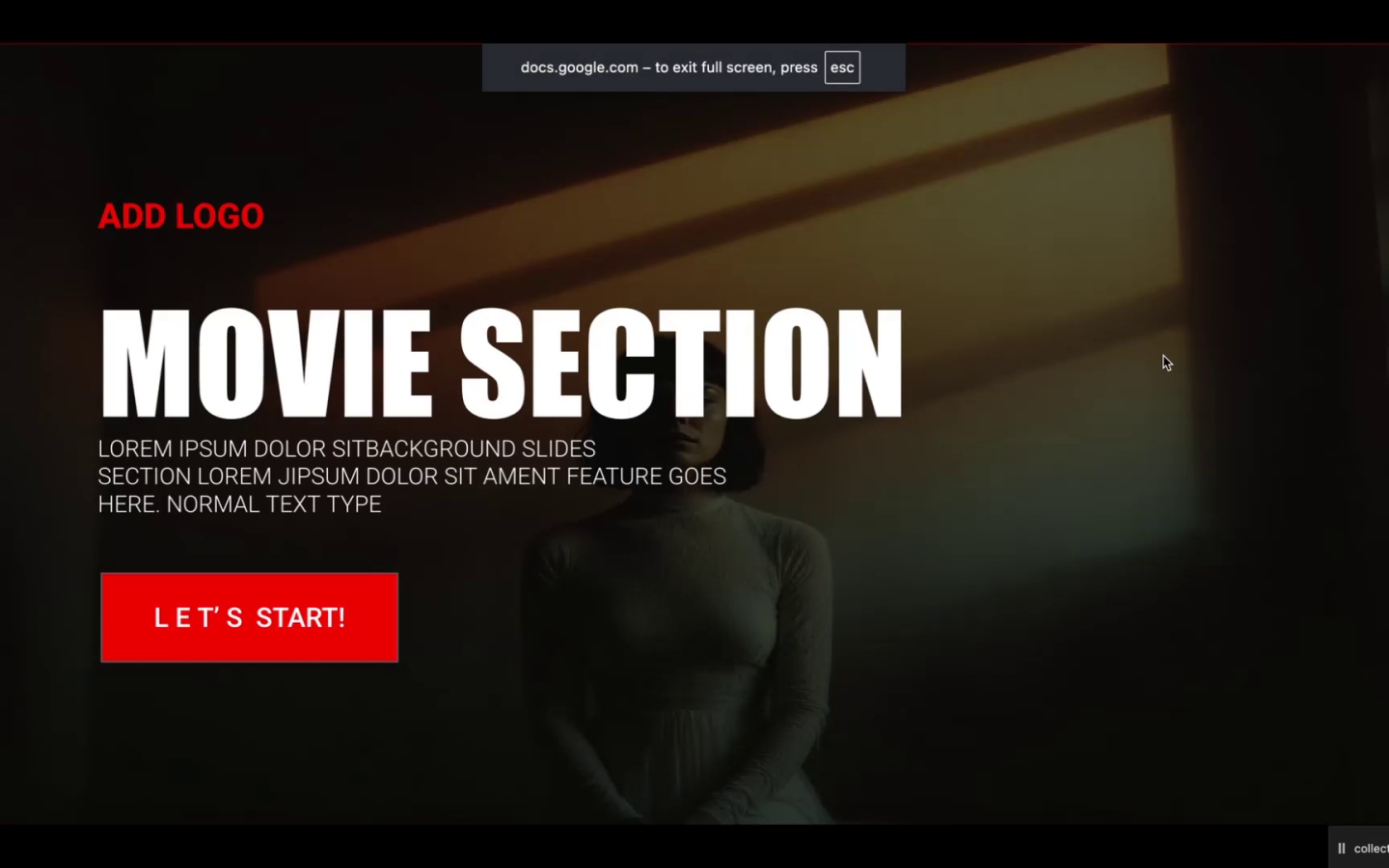 
left_click([1163, 356])
 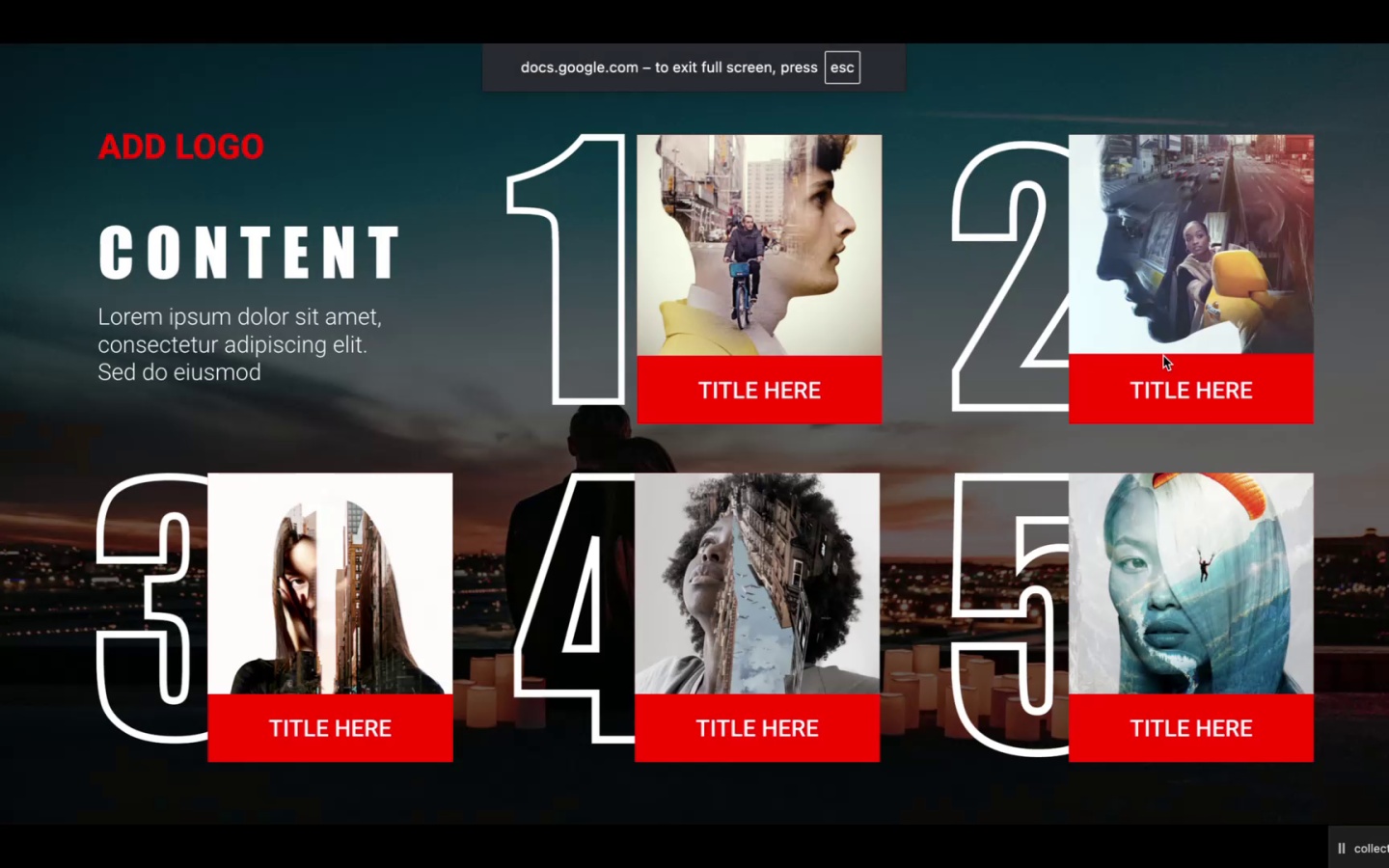 
left_click([1163, 356])
 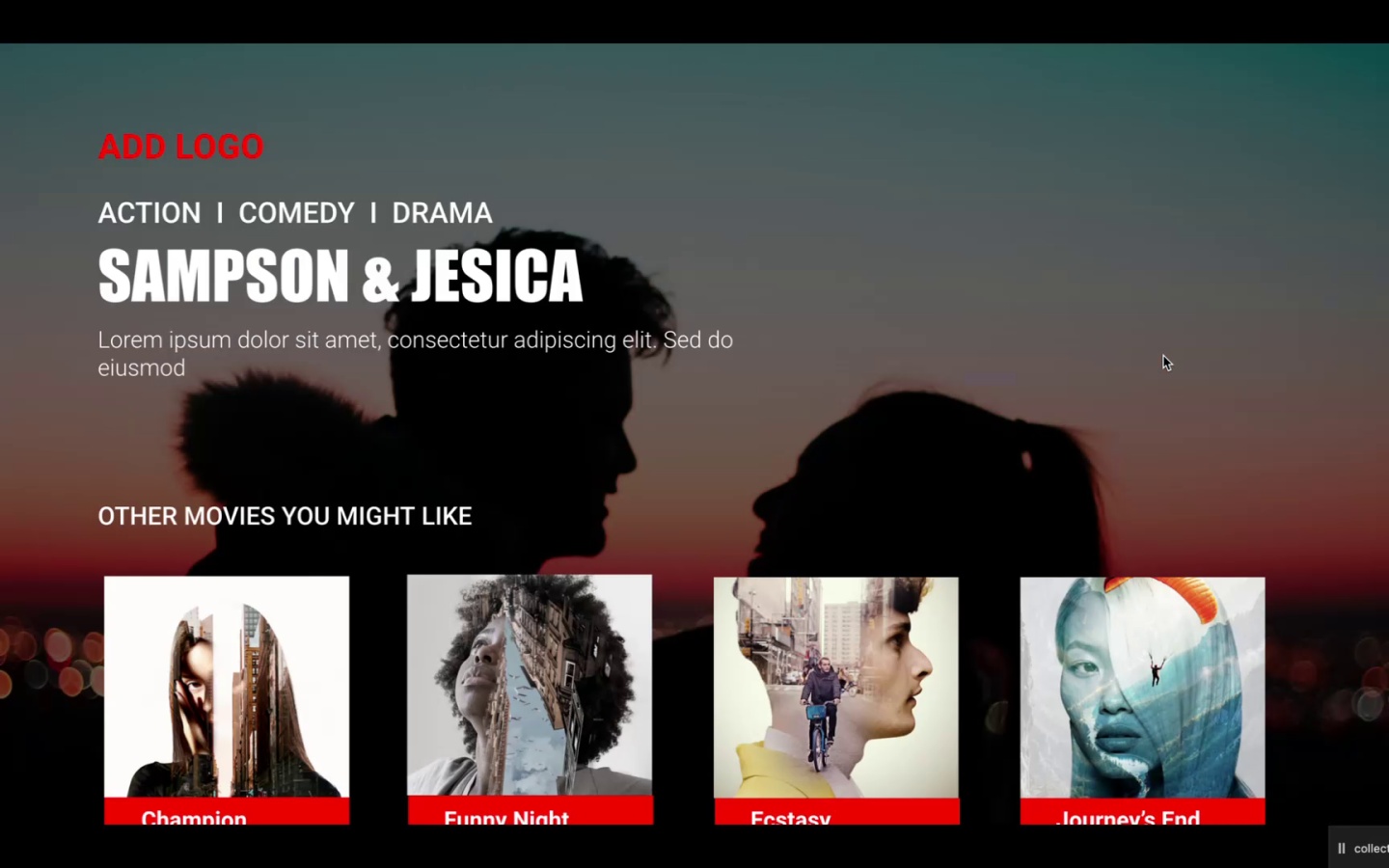 
key(Escape)
 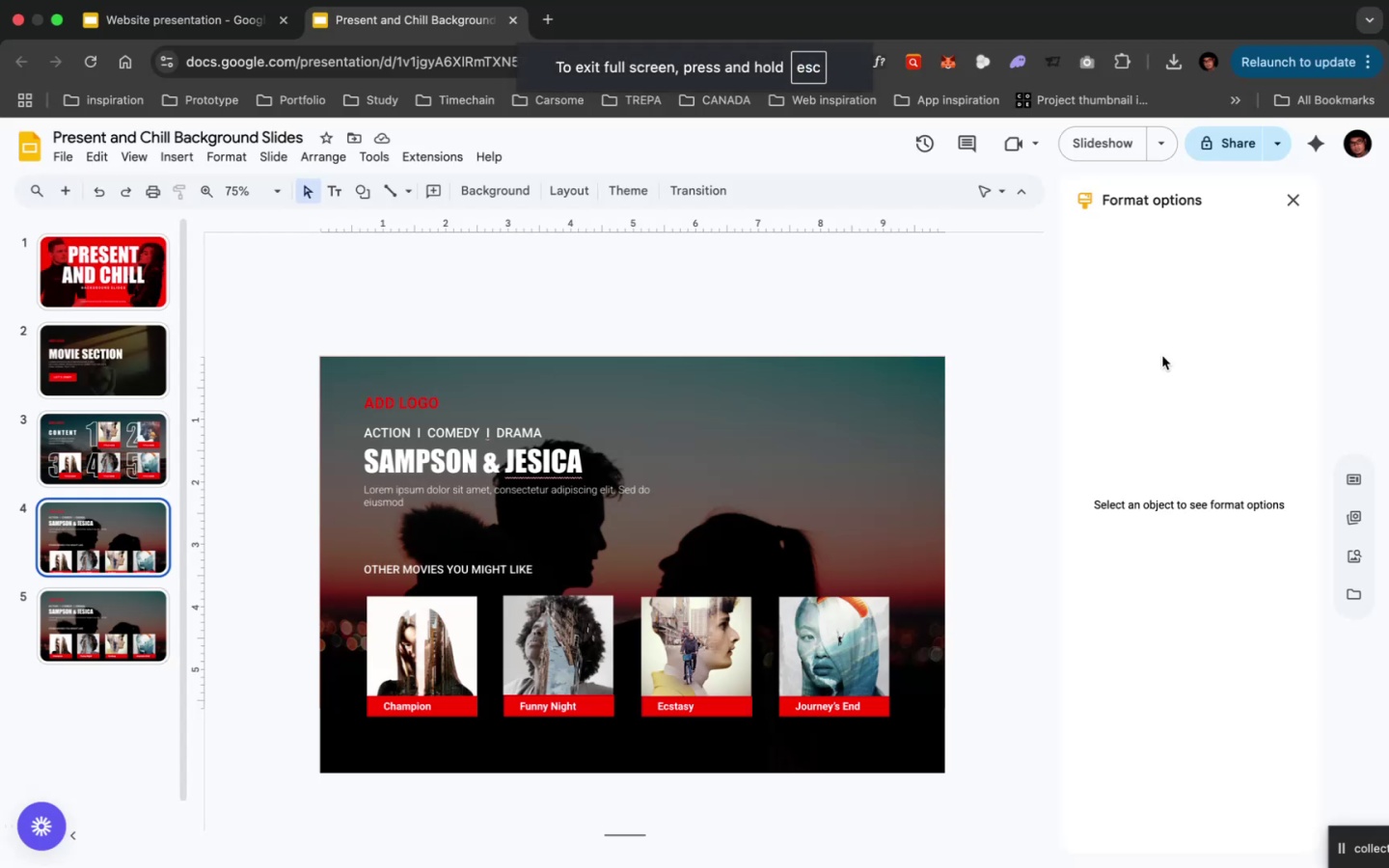 
key(Meta+A)
 